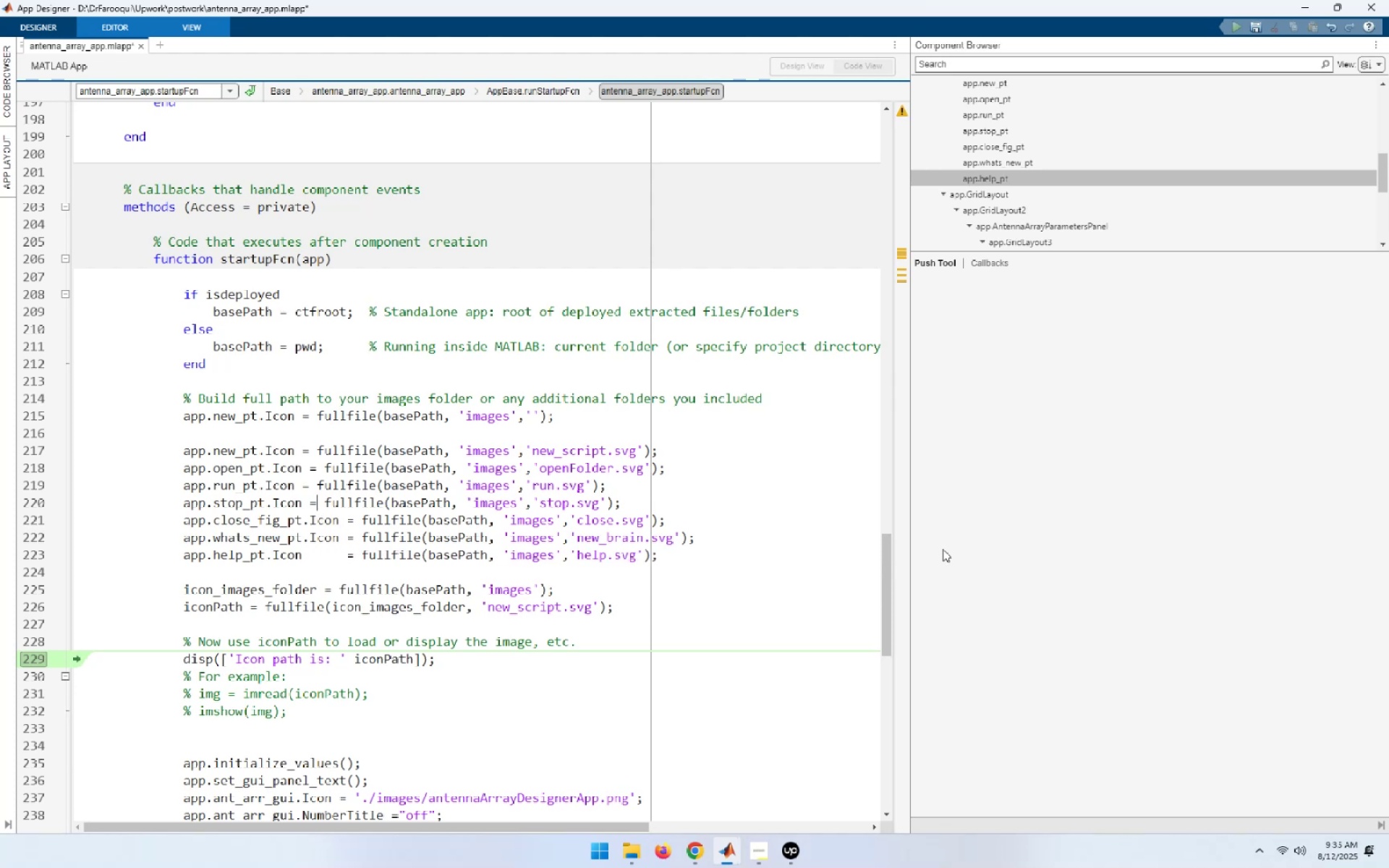 
key(ArrowLeft)
 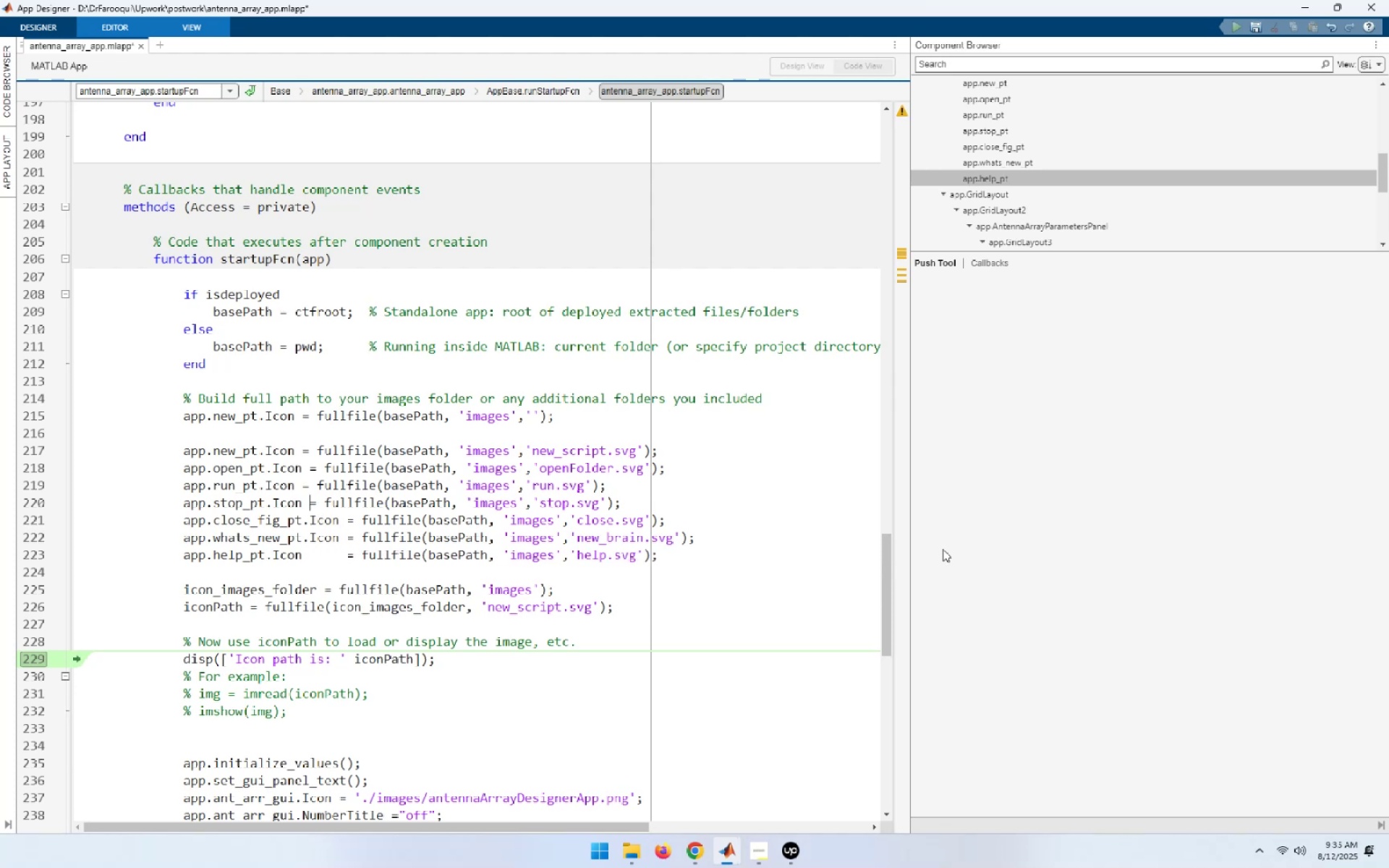 
key(Space)
 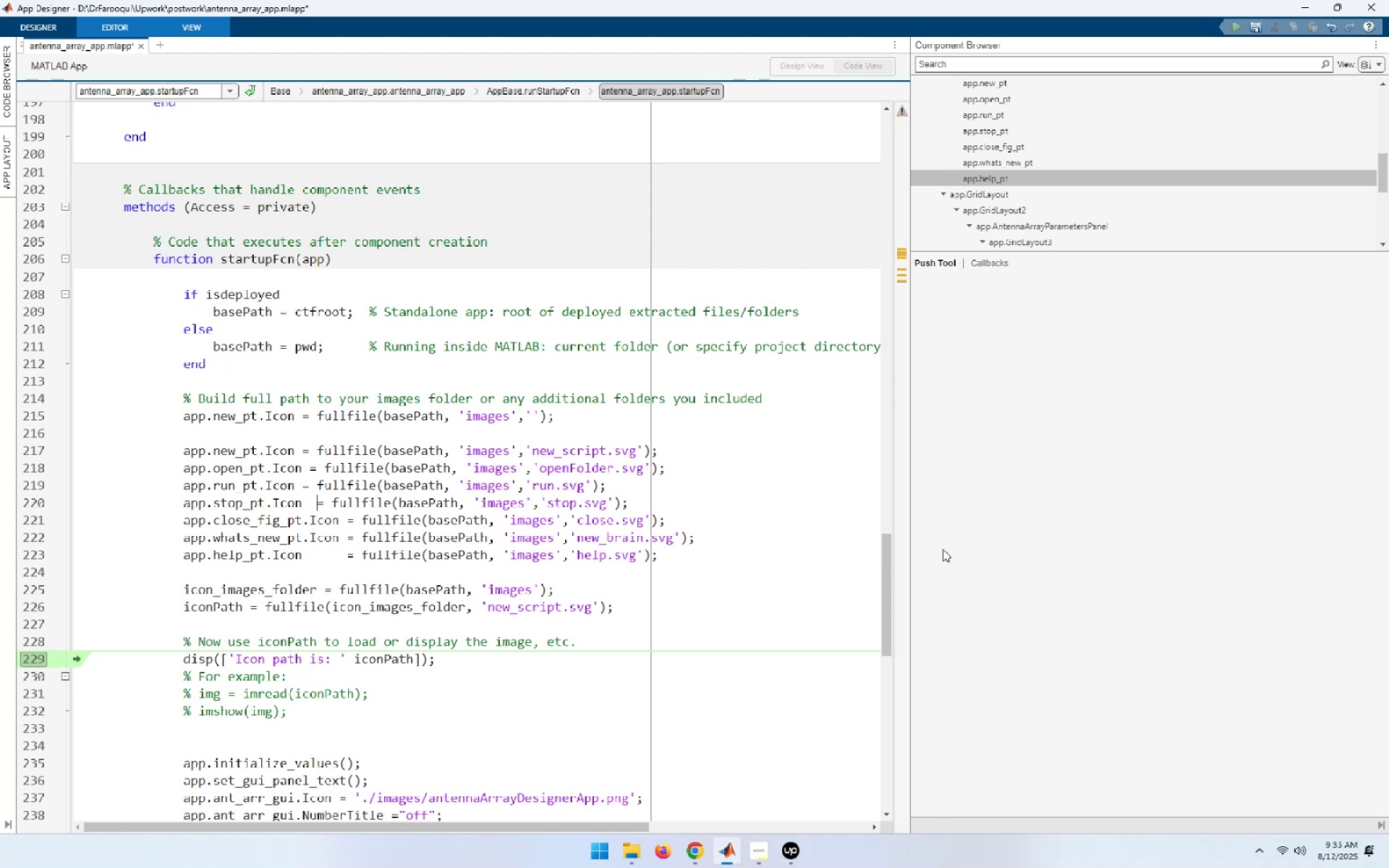 
key(Space)
 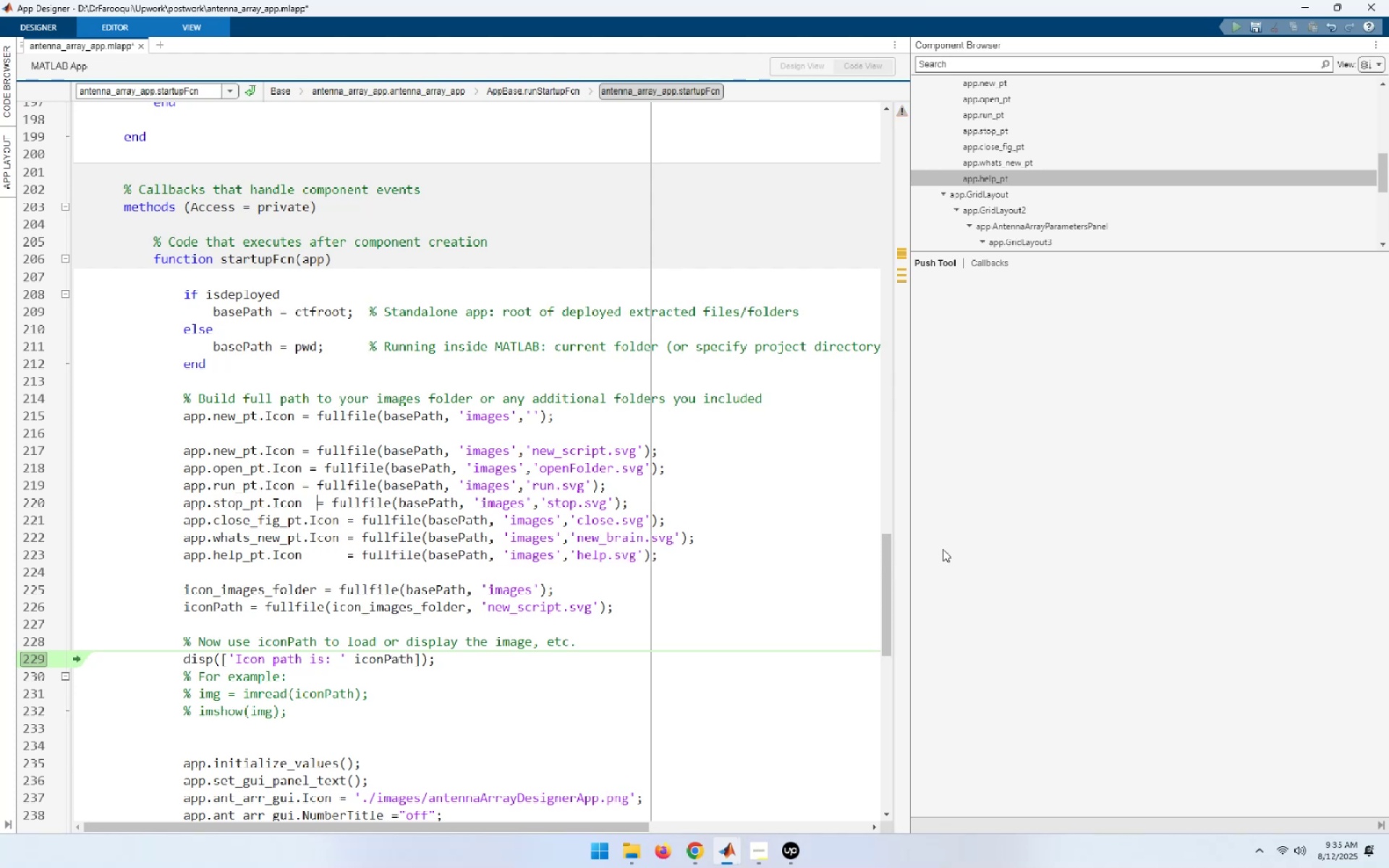 
key(Space)
 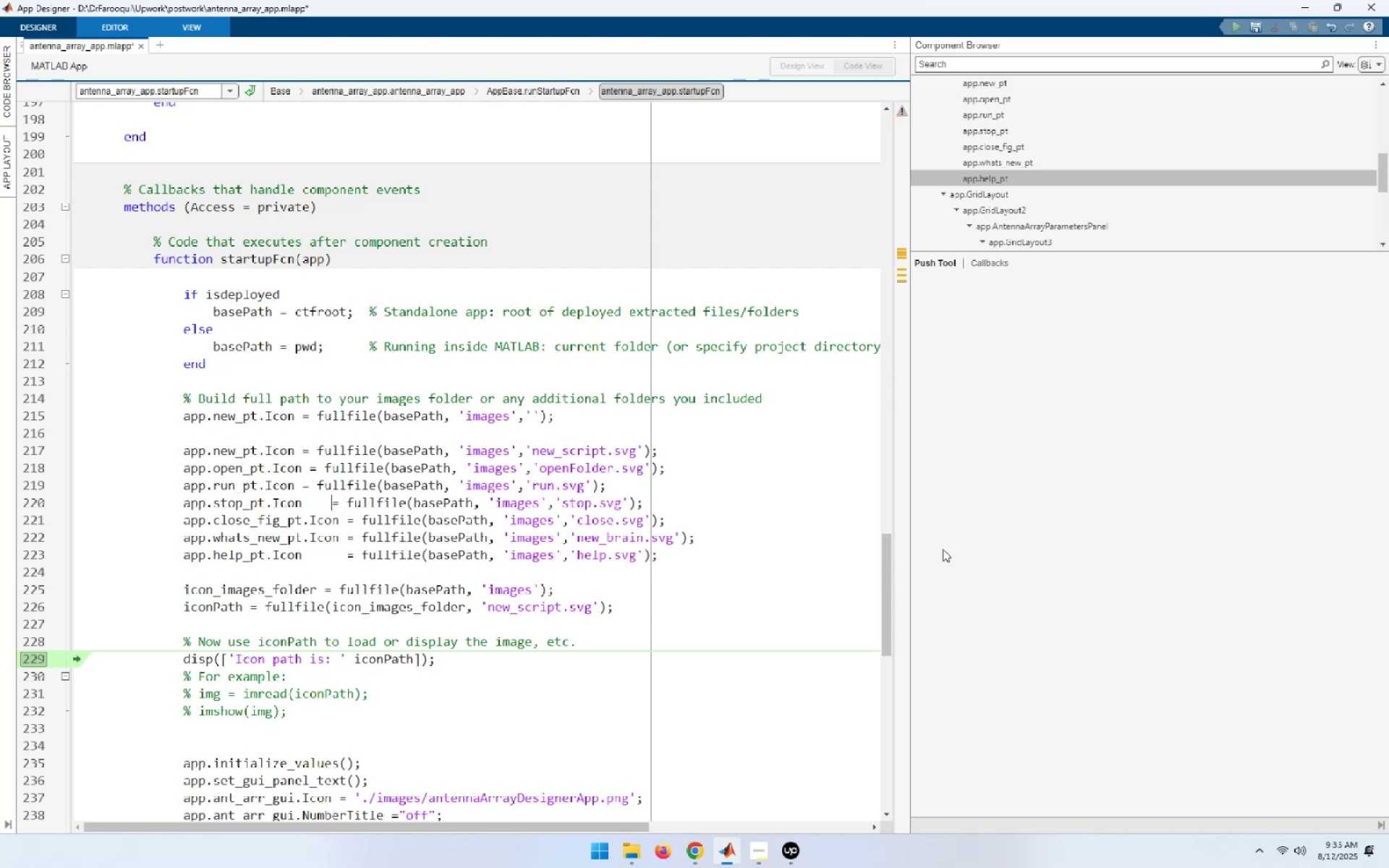 
key(Space)
 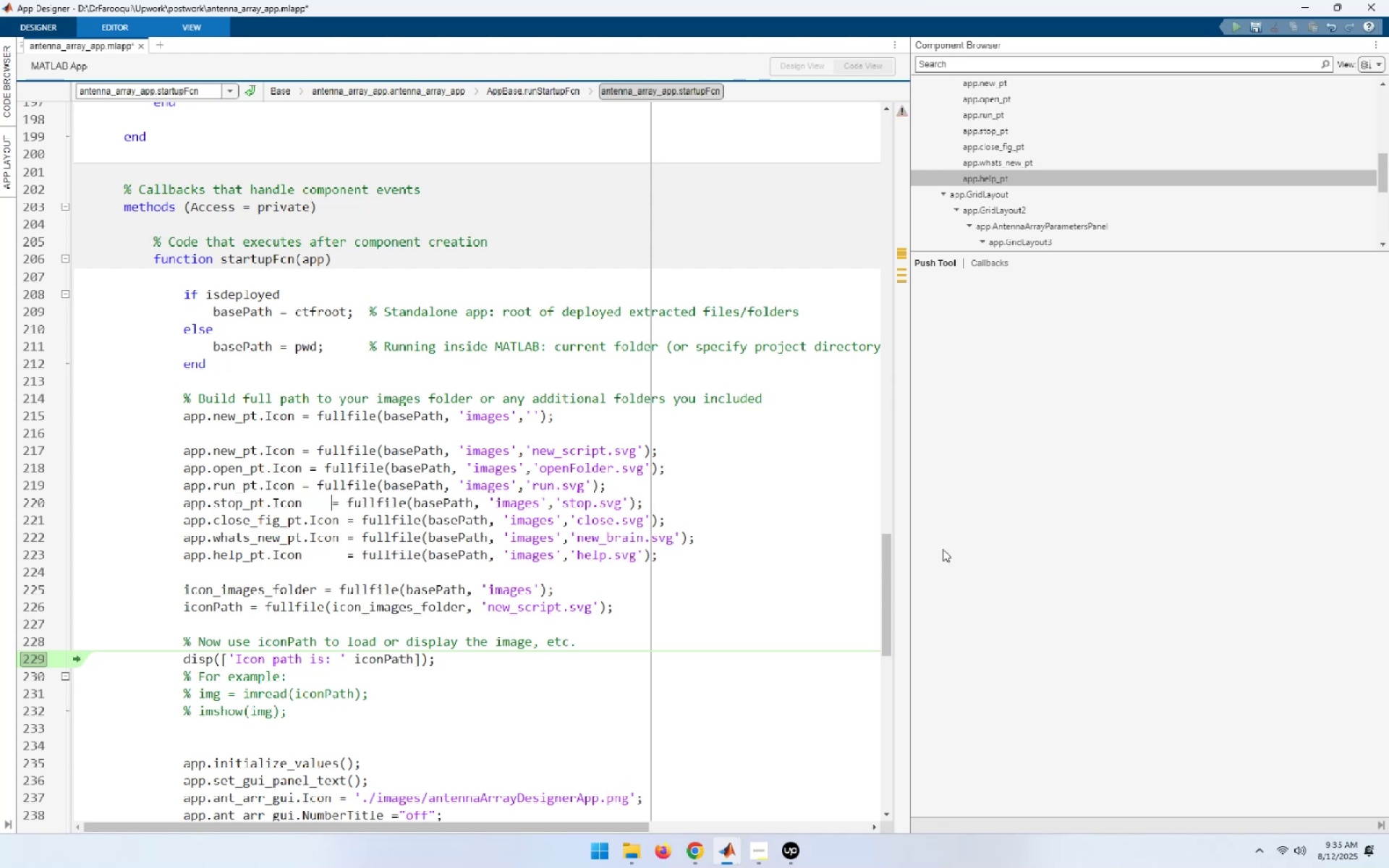 
key(Space)
 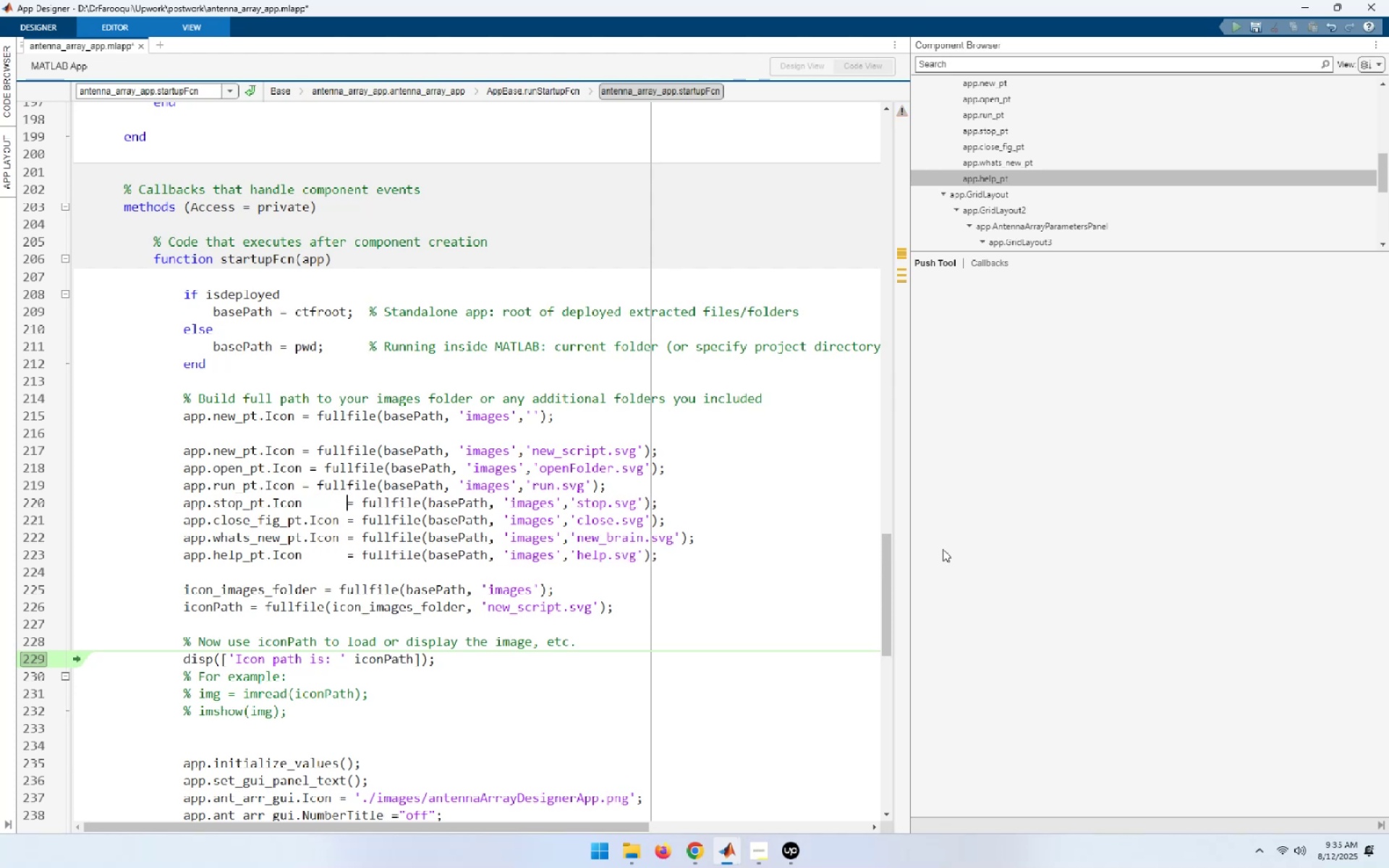 
key(ArrowUp)
 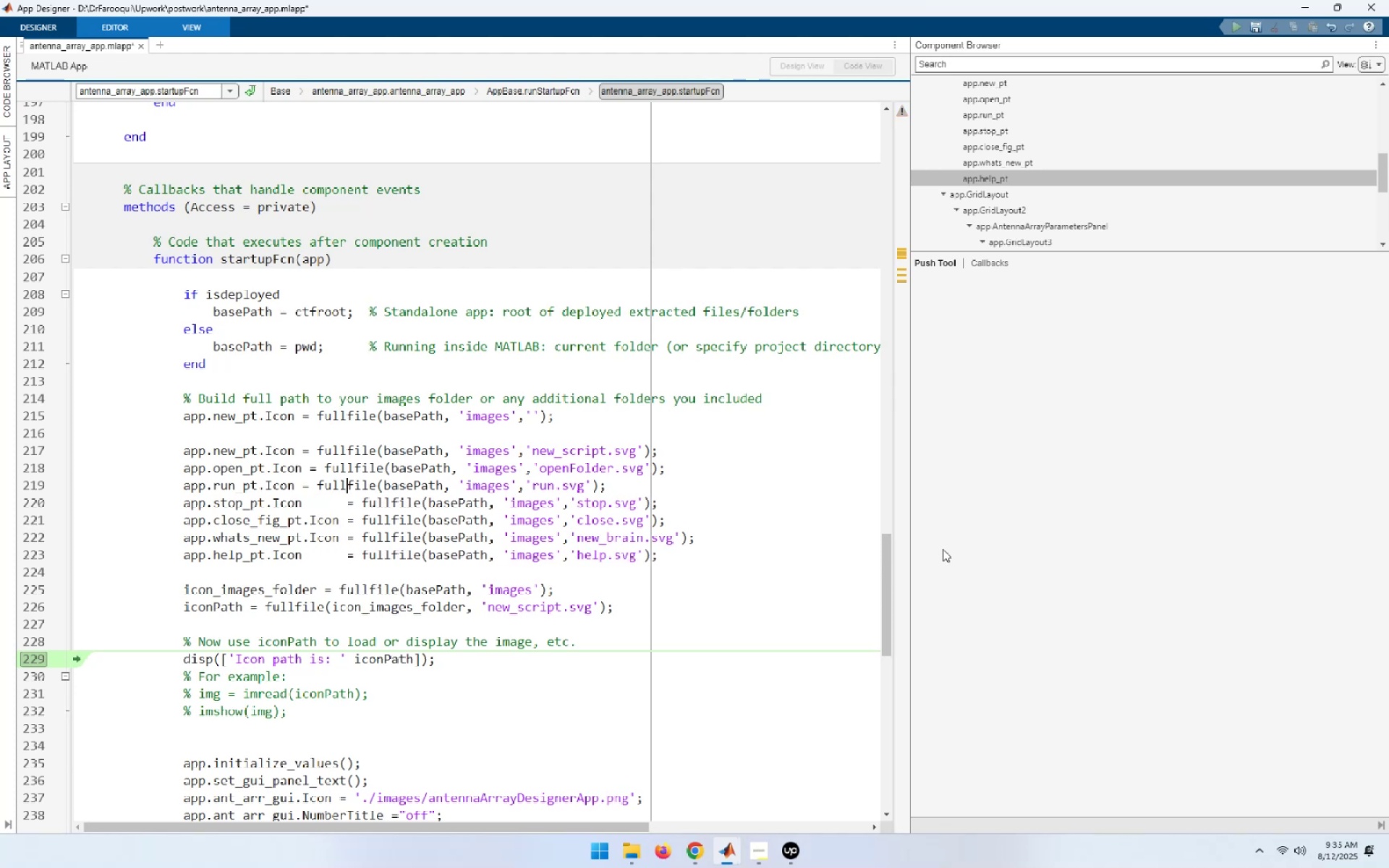 
key(ArrowLeft)
 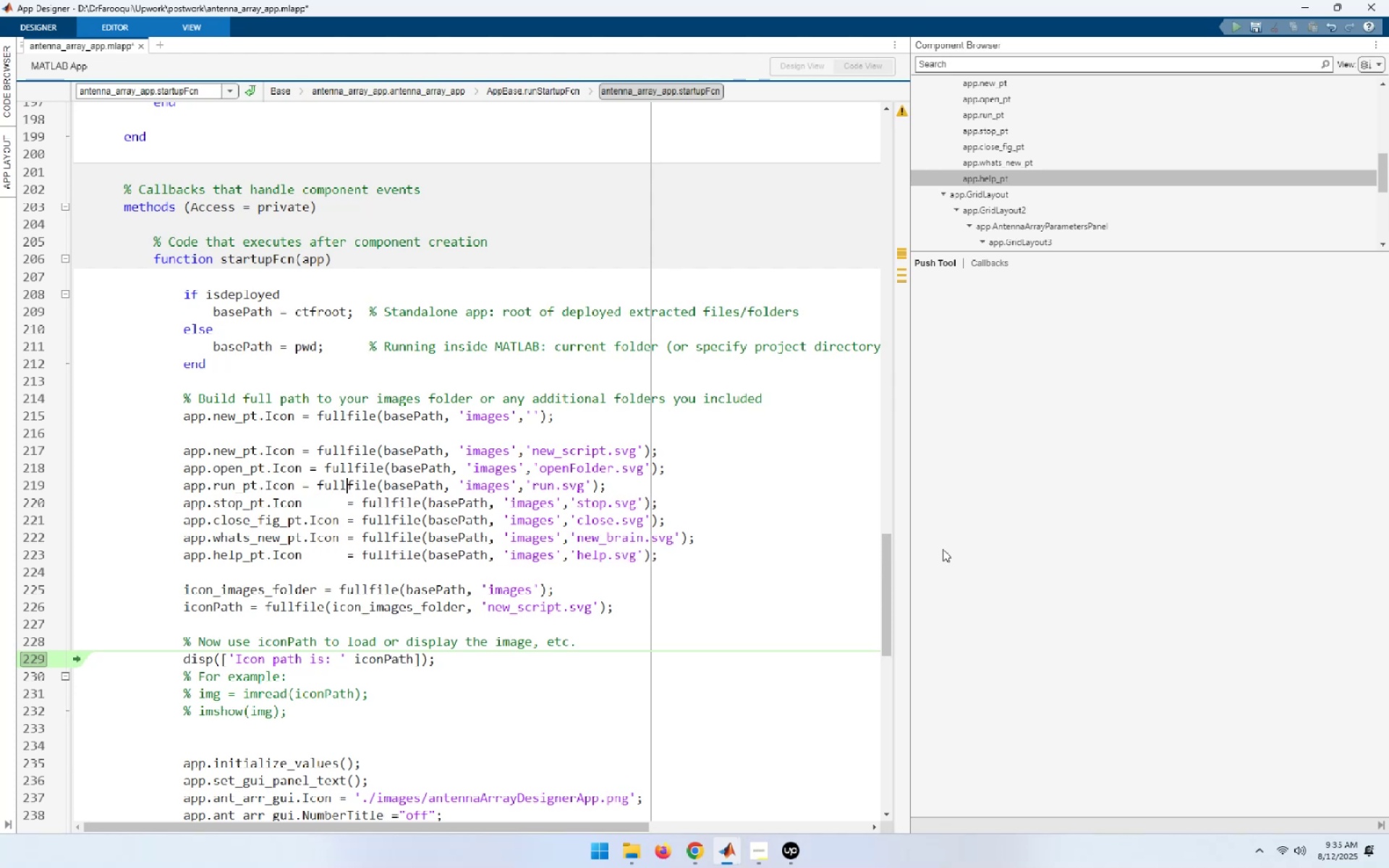 
key(ArrowLeft)
 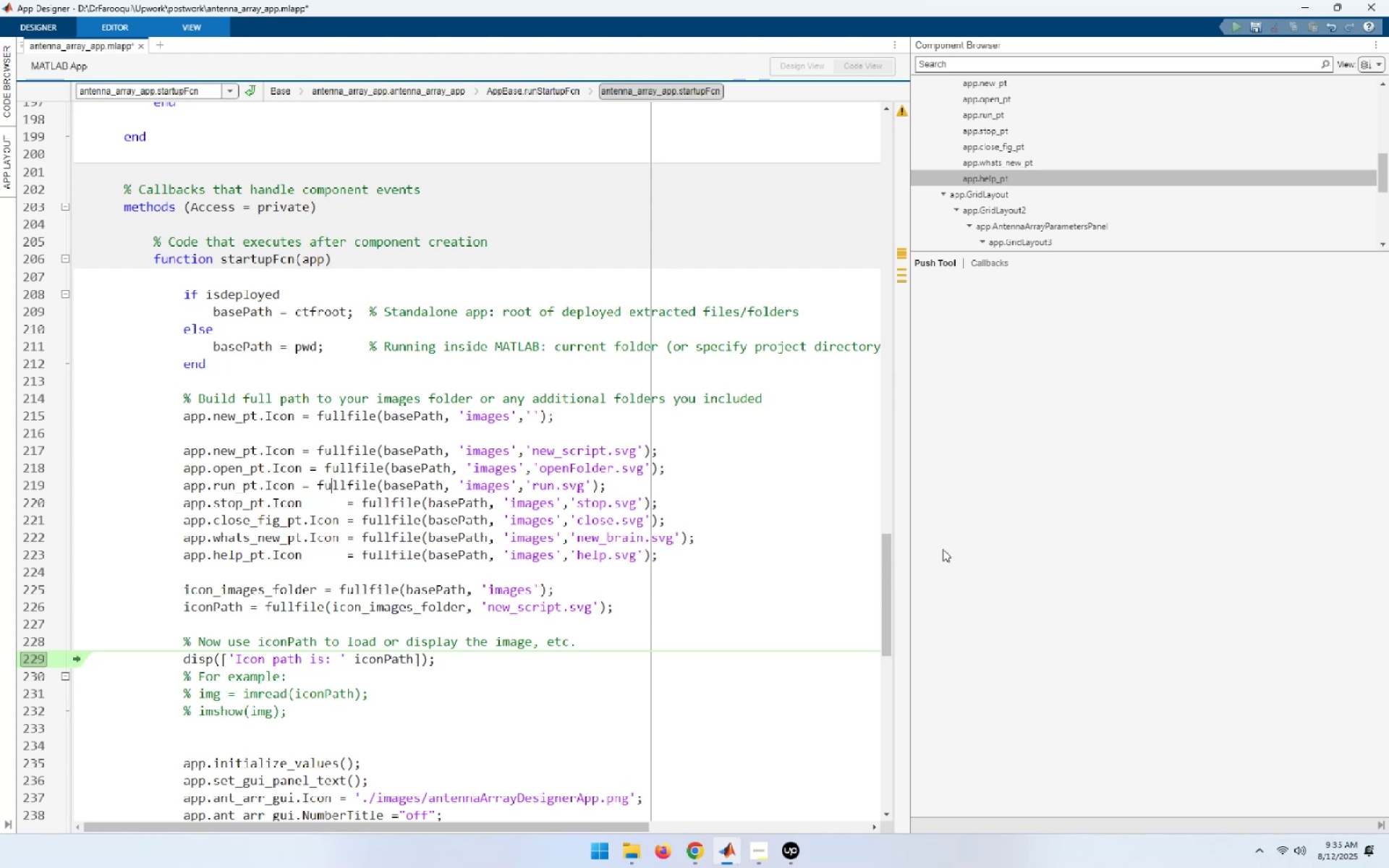 
key(ArrowLeft)
 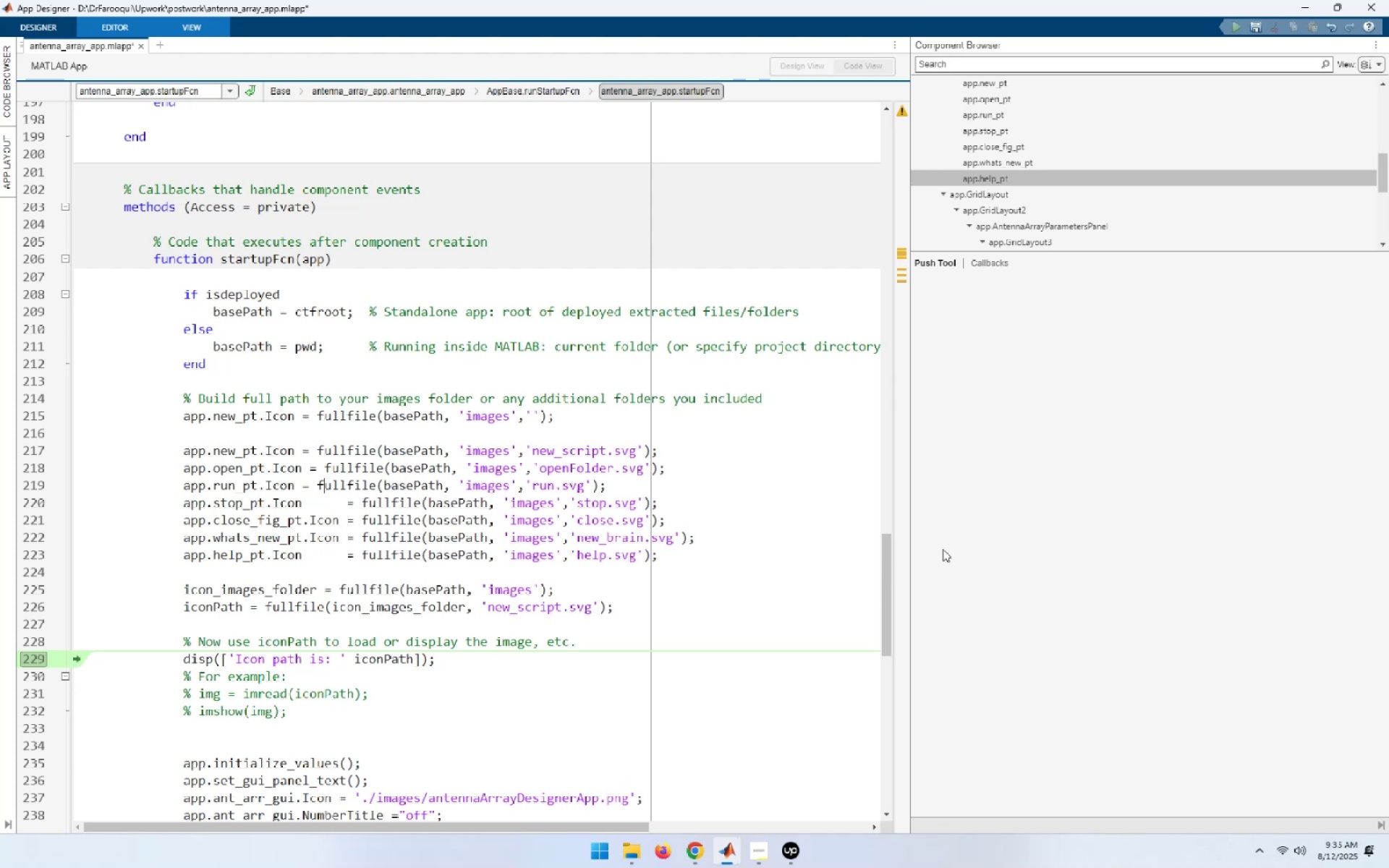 
key(ArrowLeft)
 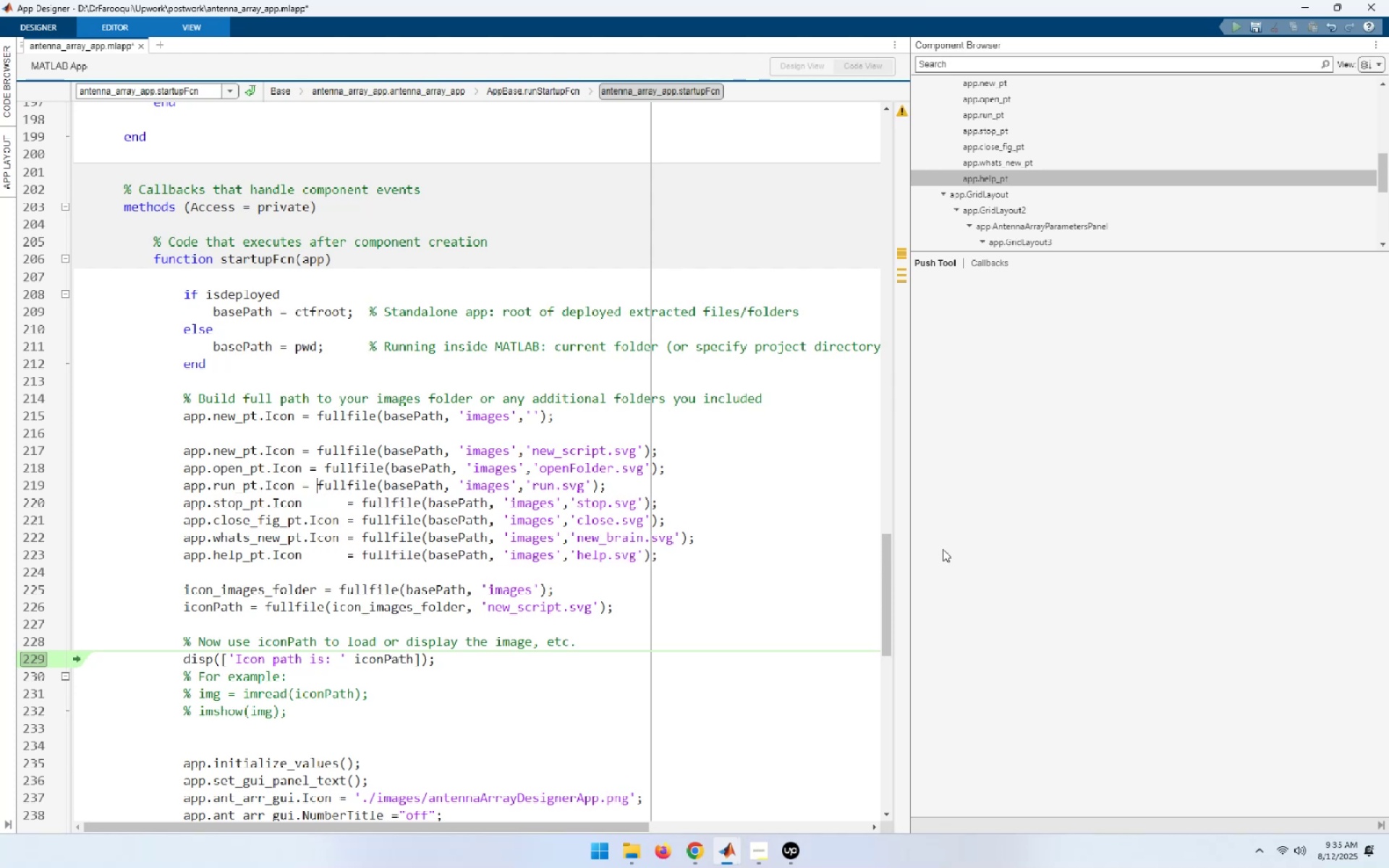 
key(ArrowLeft)
 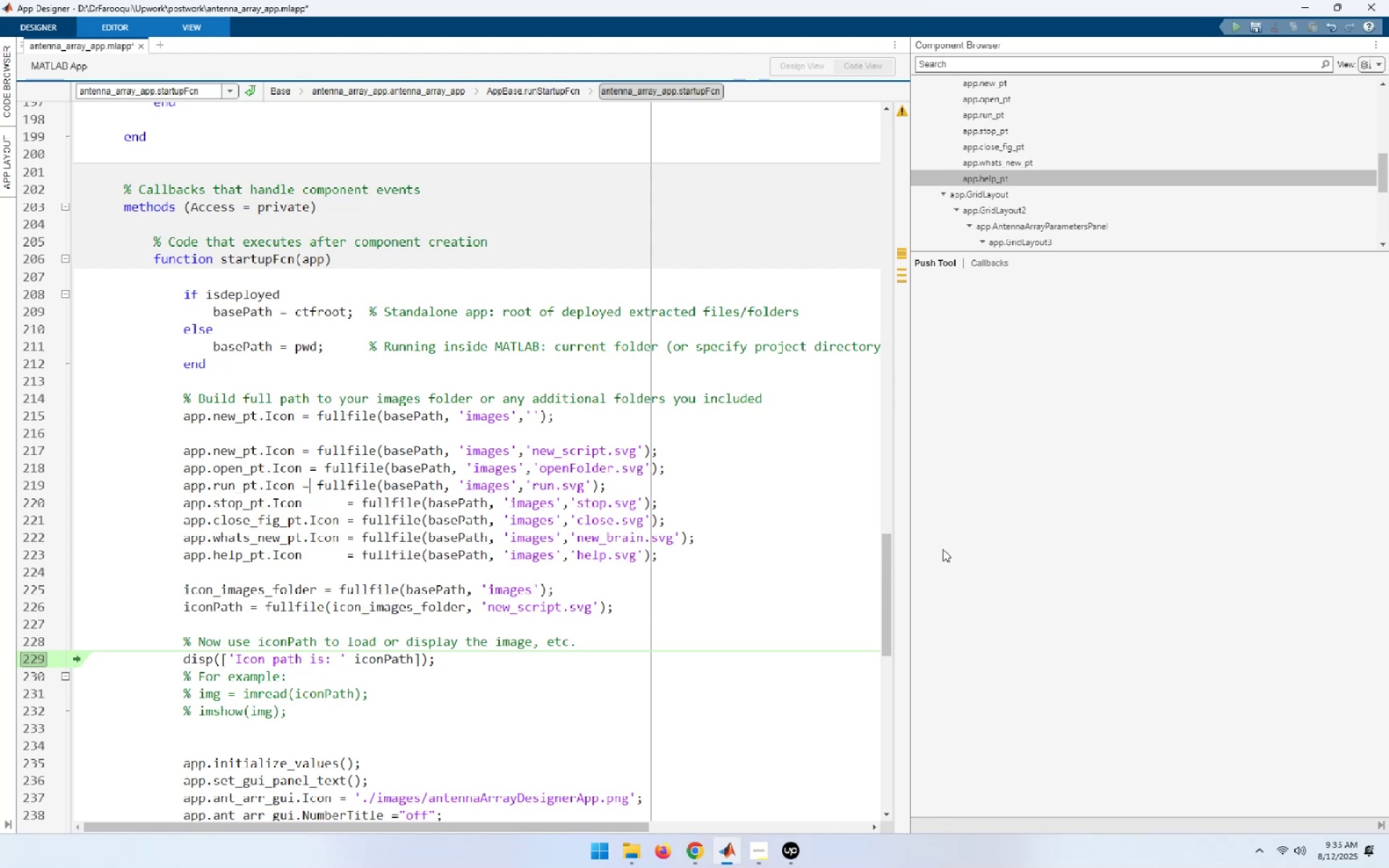 
key(ArrowLeft)
 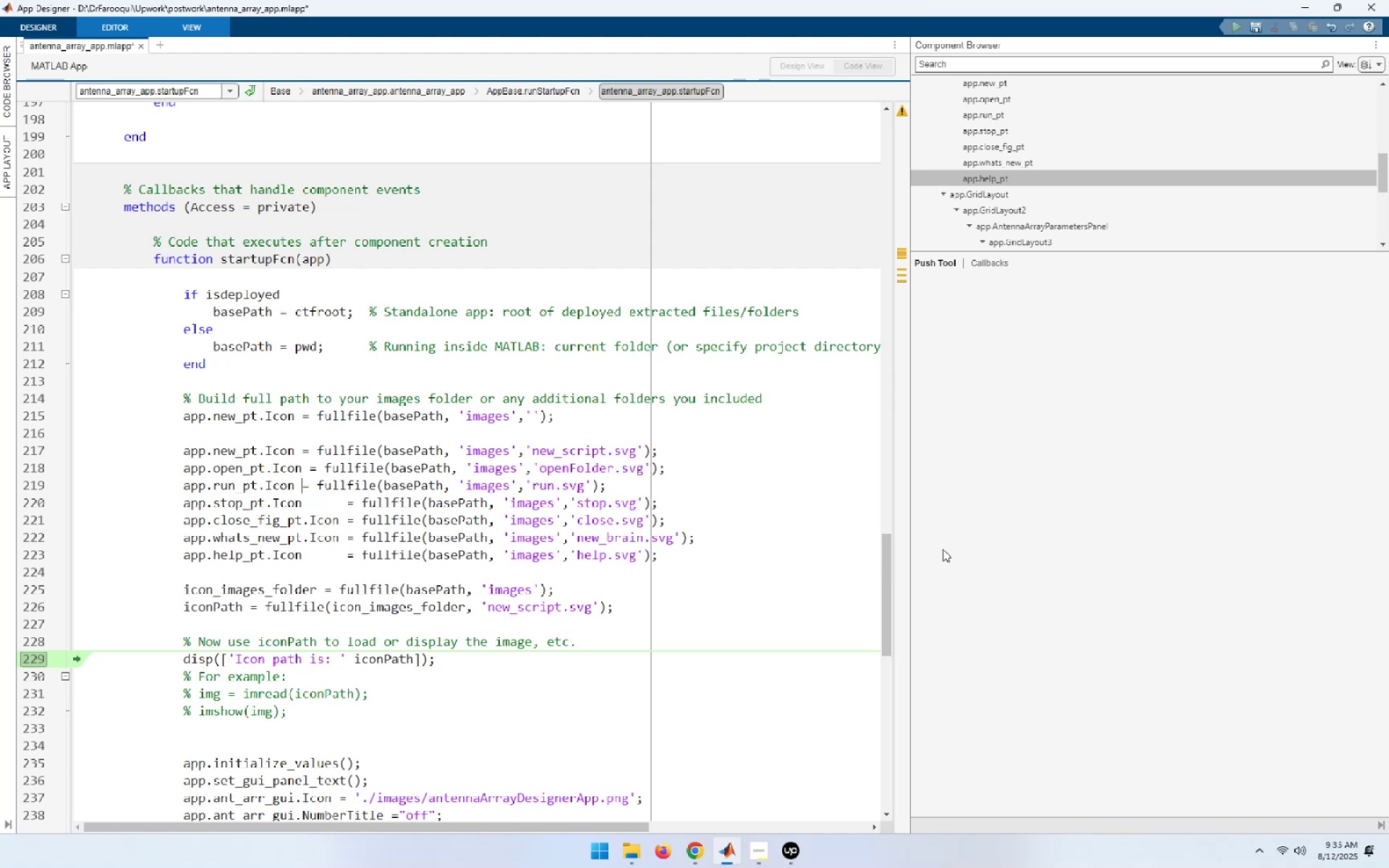 
key(Space)
 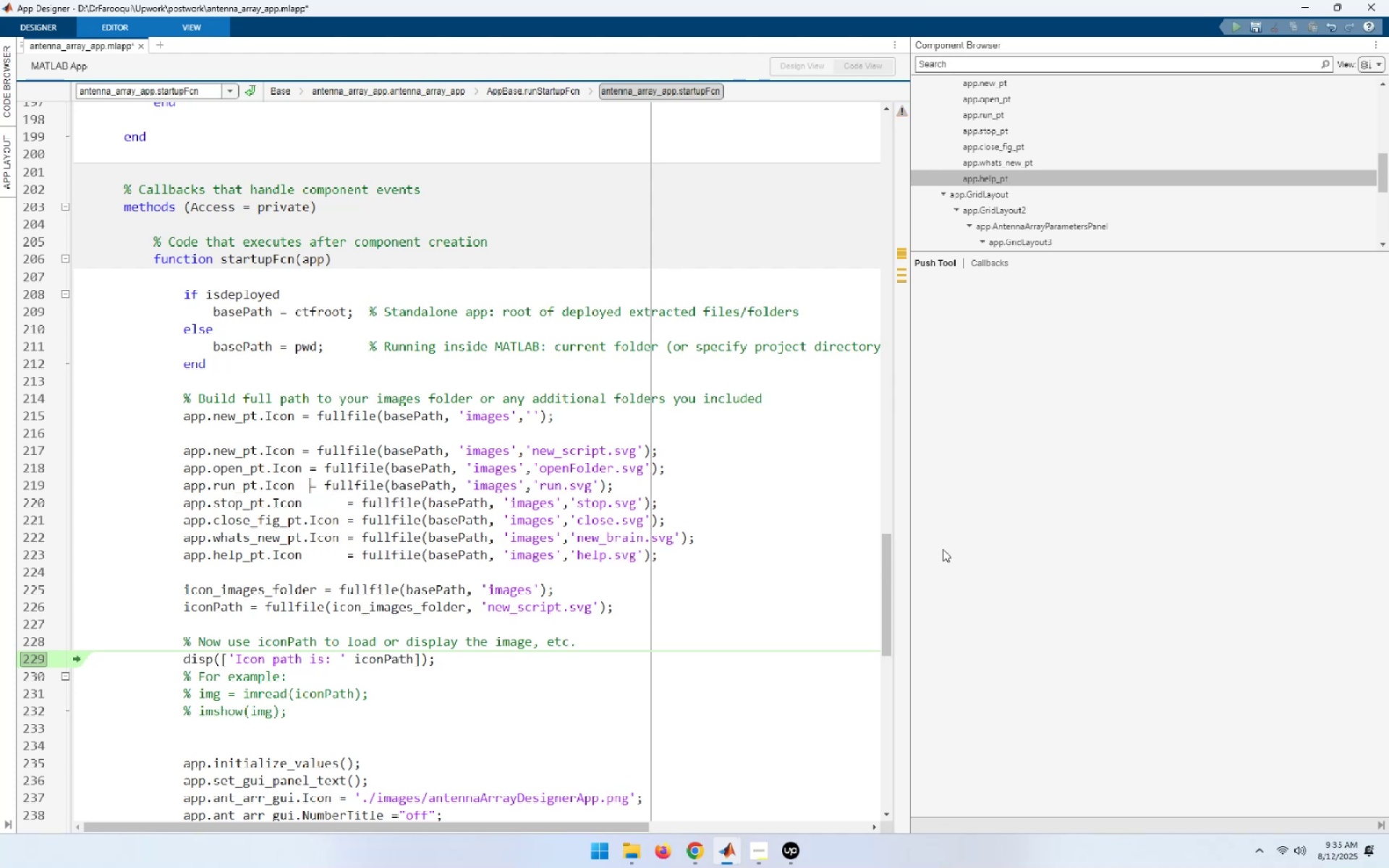 
key(Space)
 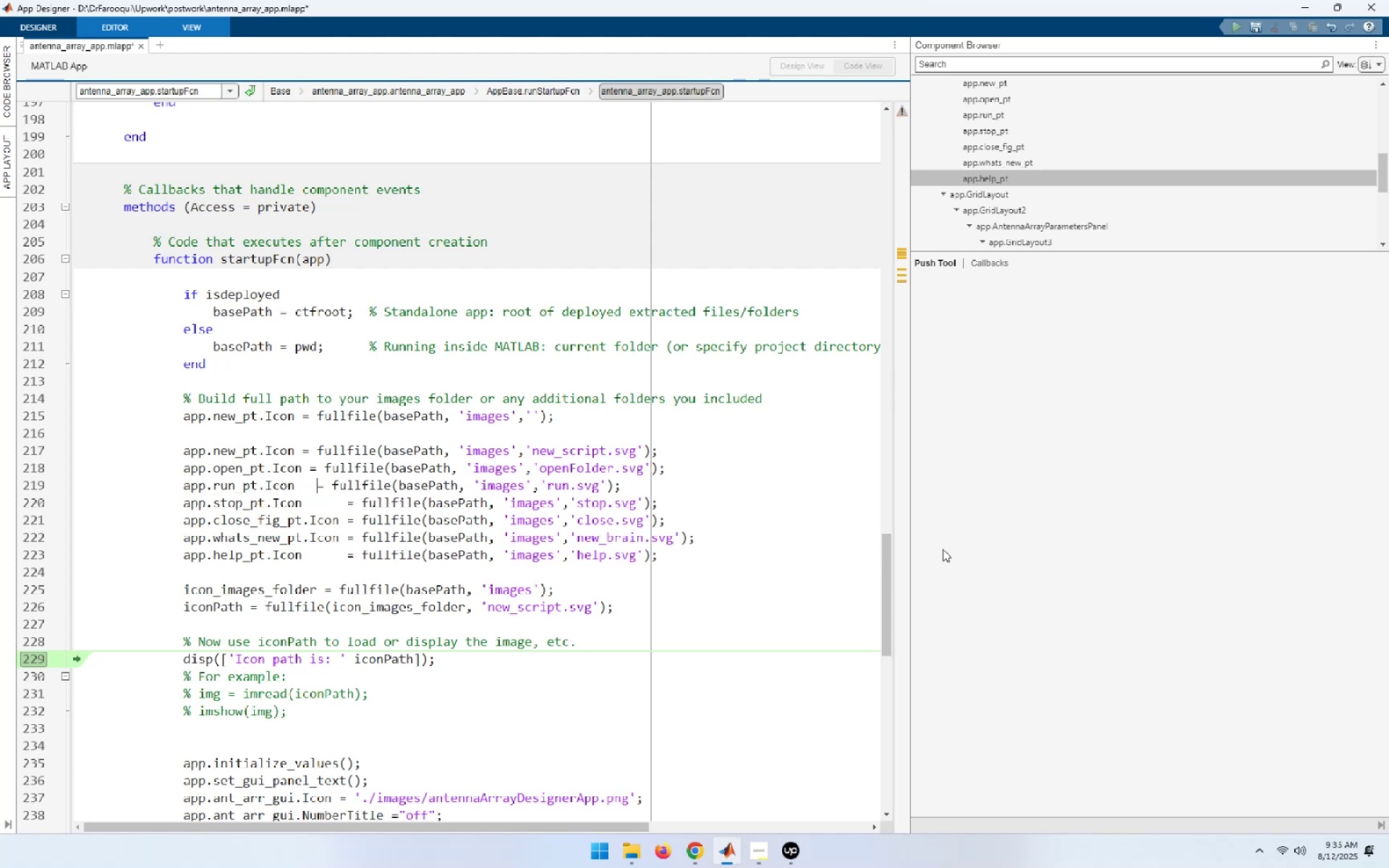 
key(Space)
 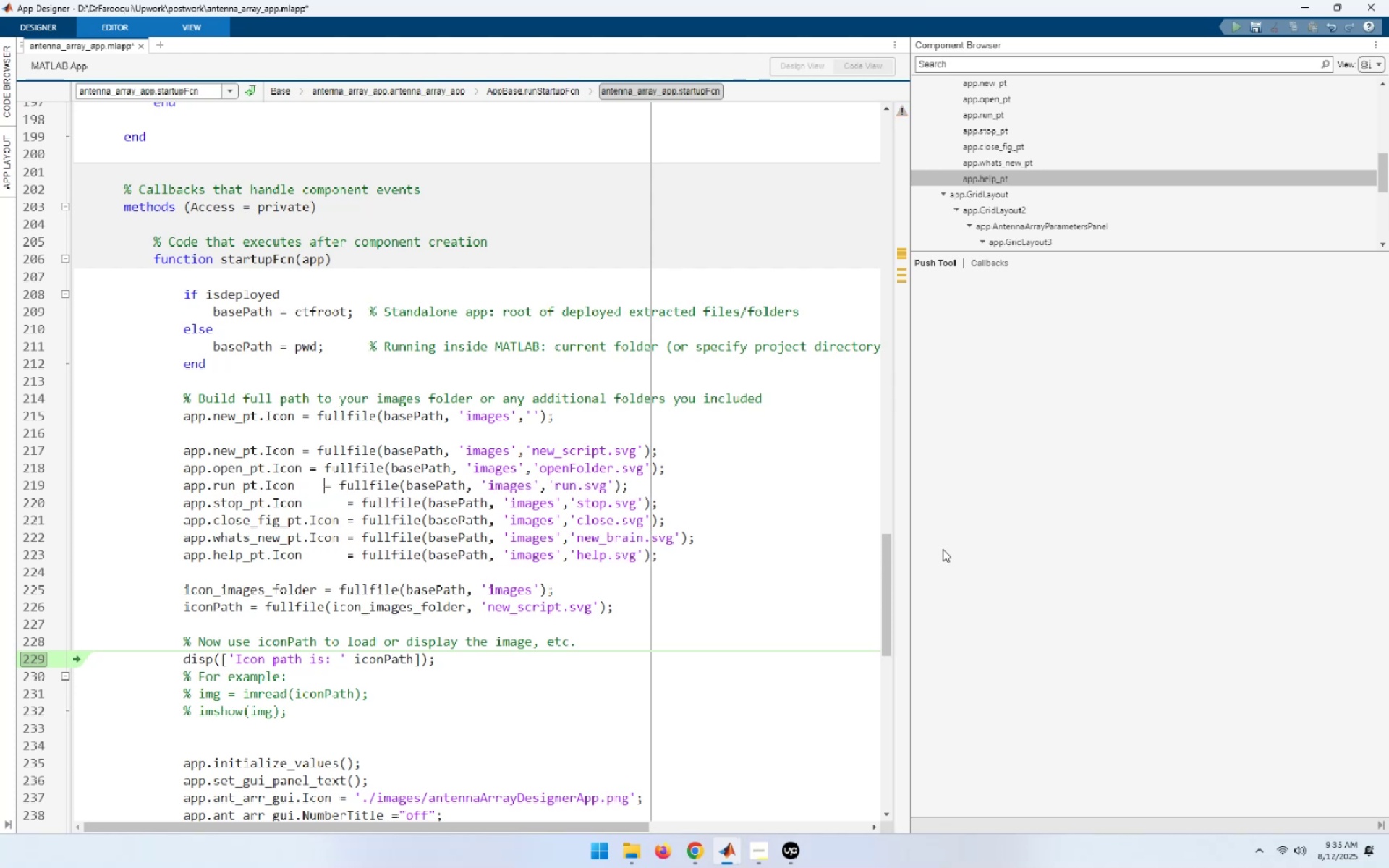 
key(Space)
 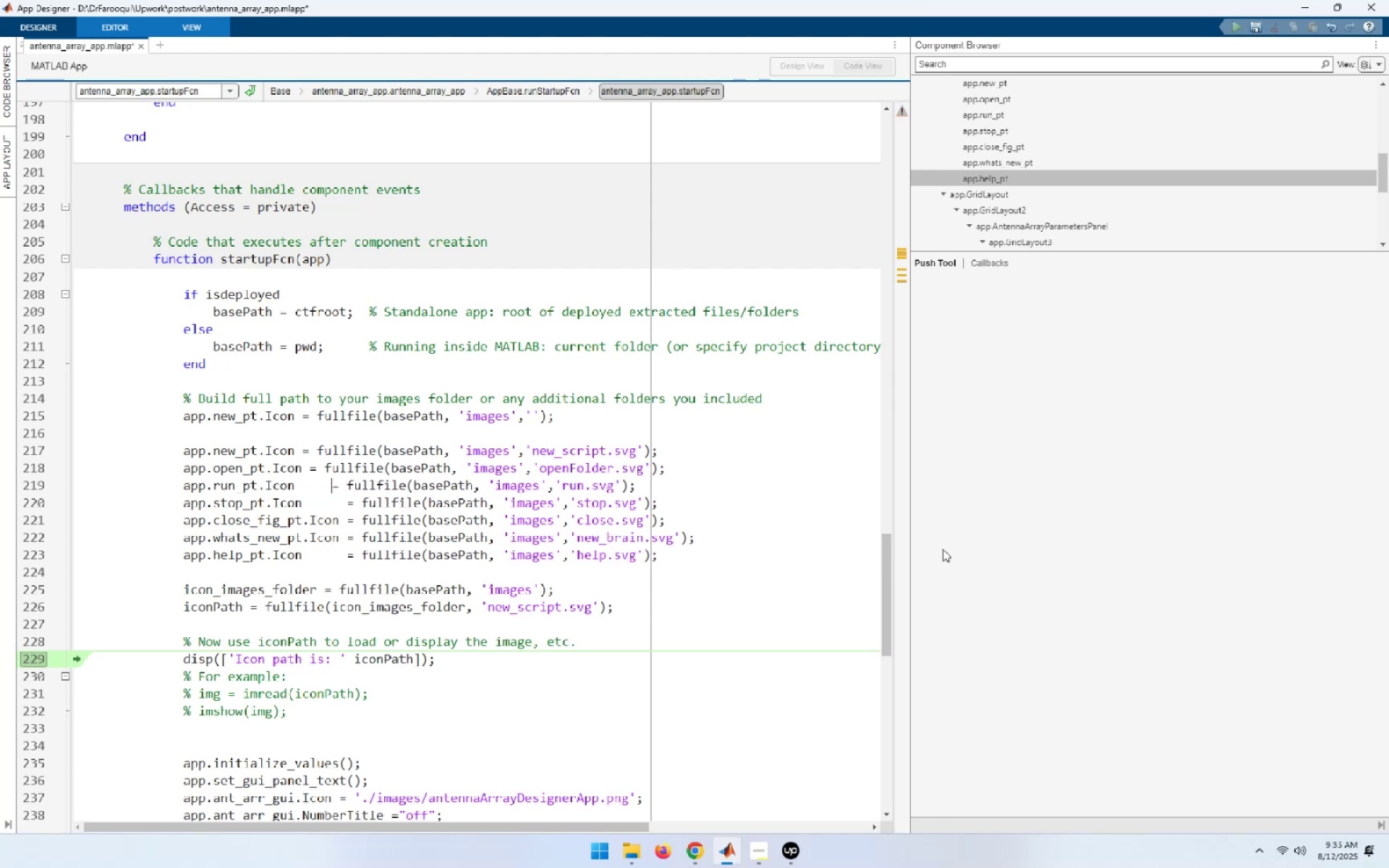 
key(Space)
 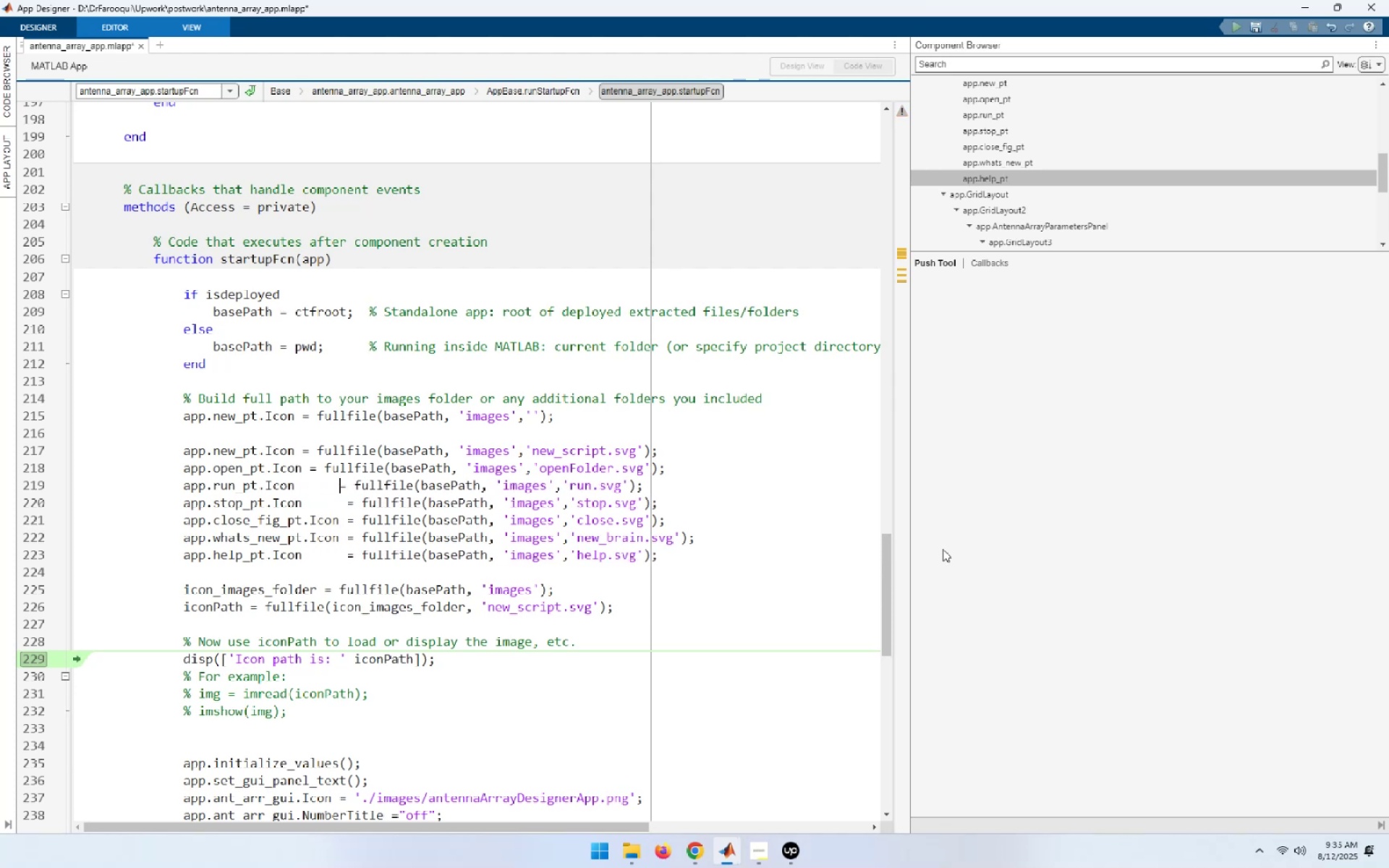 
key(Space)
 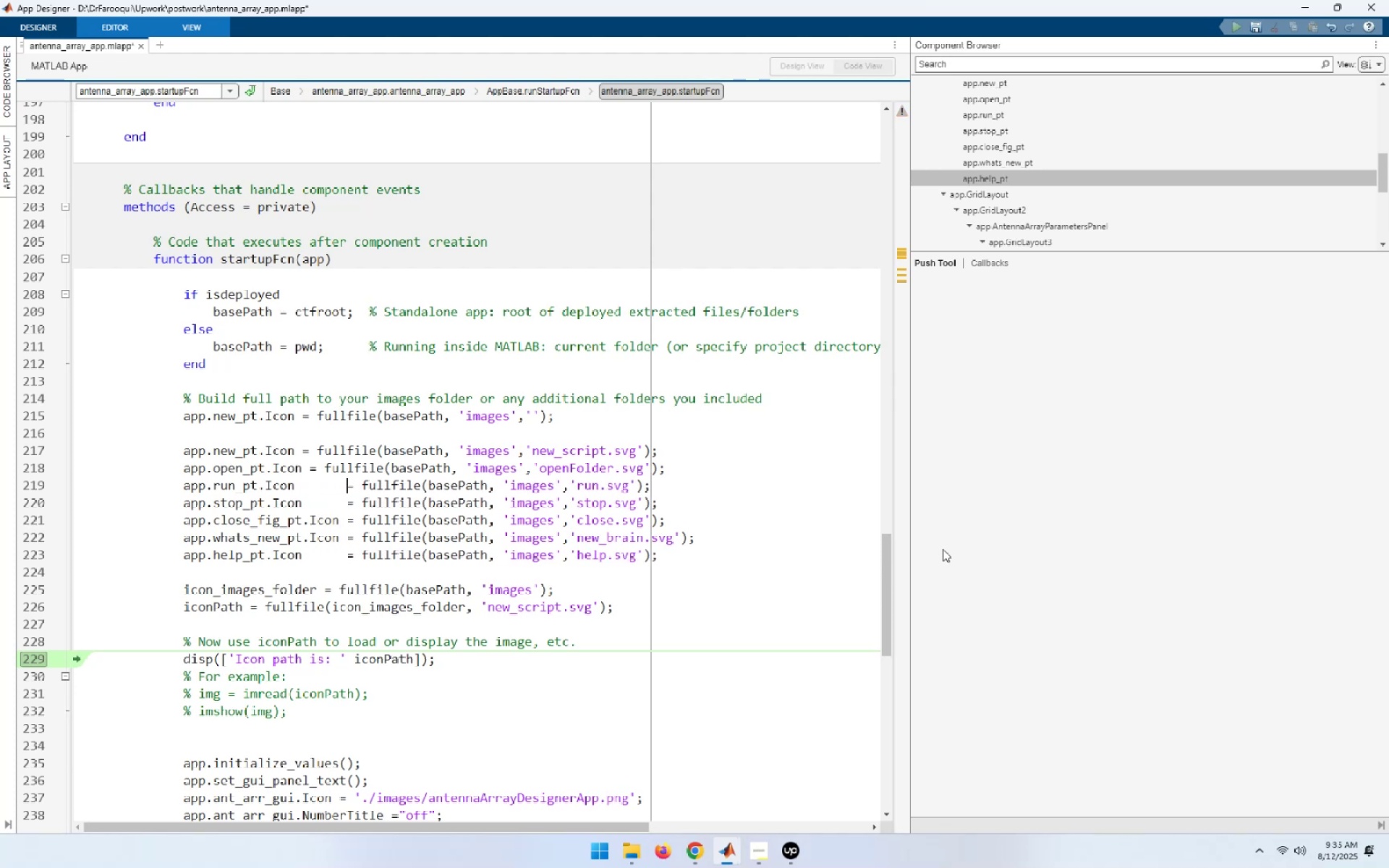 
key(ArrowUp)
 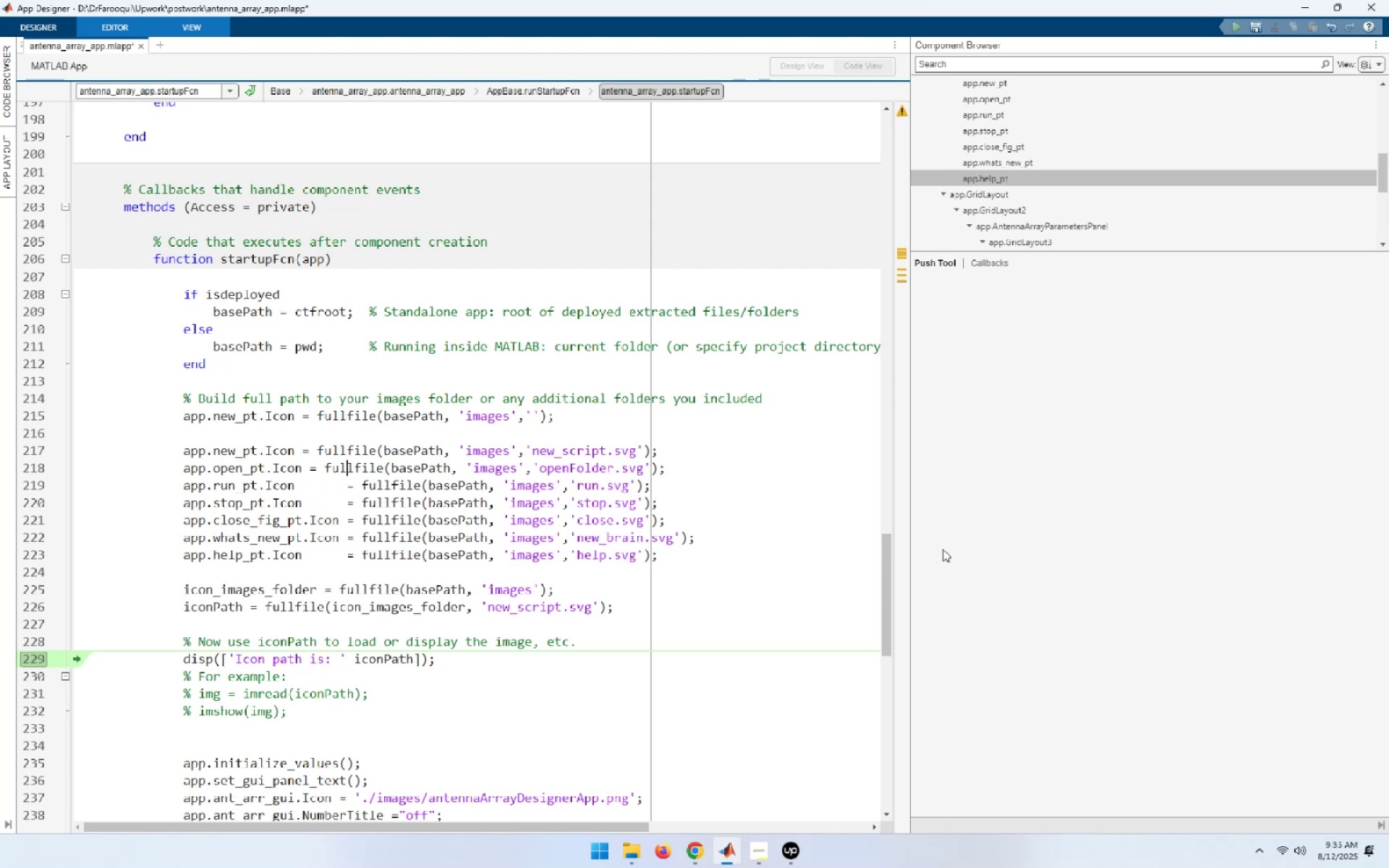 
key(ArrowLeft)
 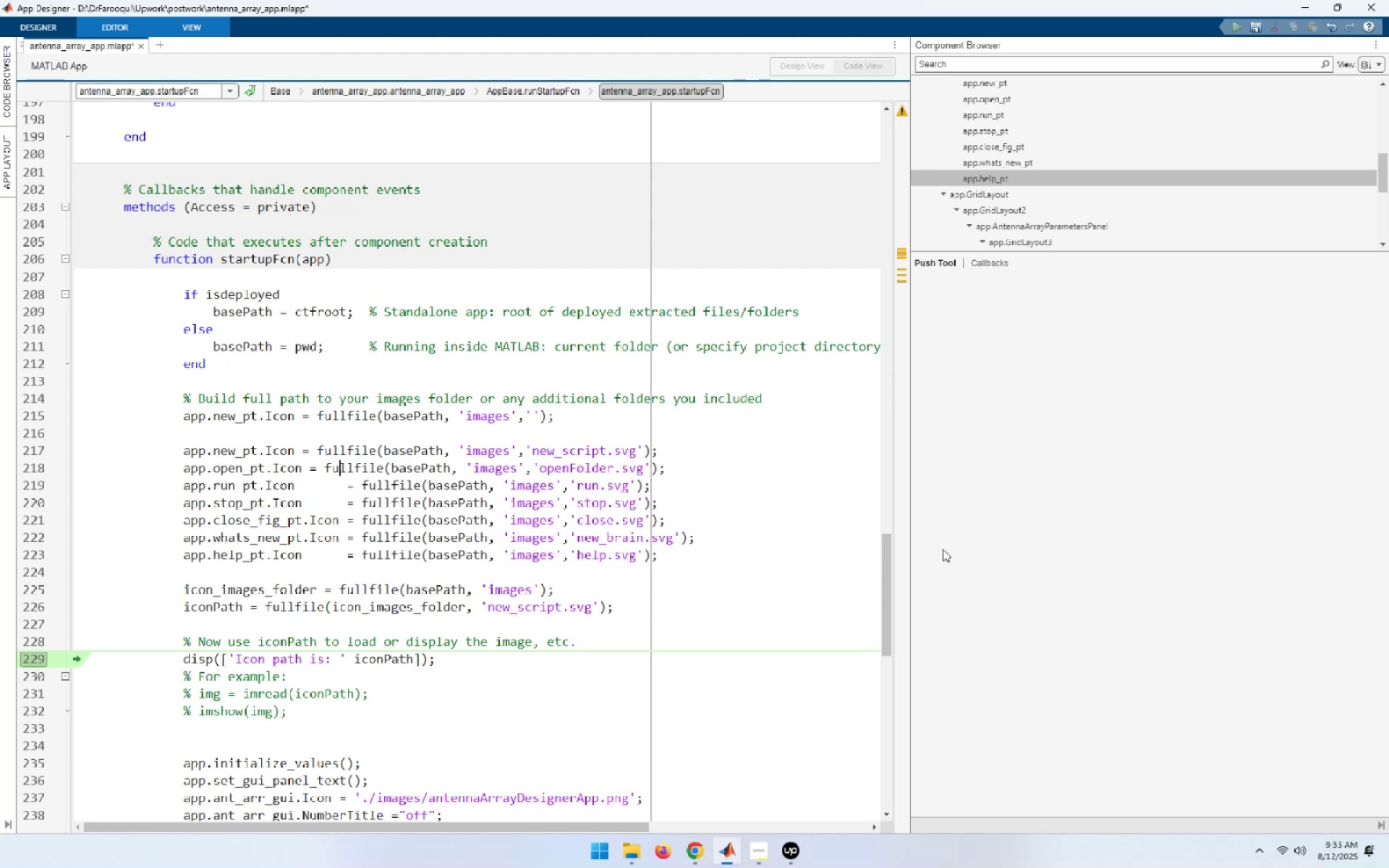 
key(ArrowLeft)
 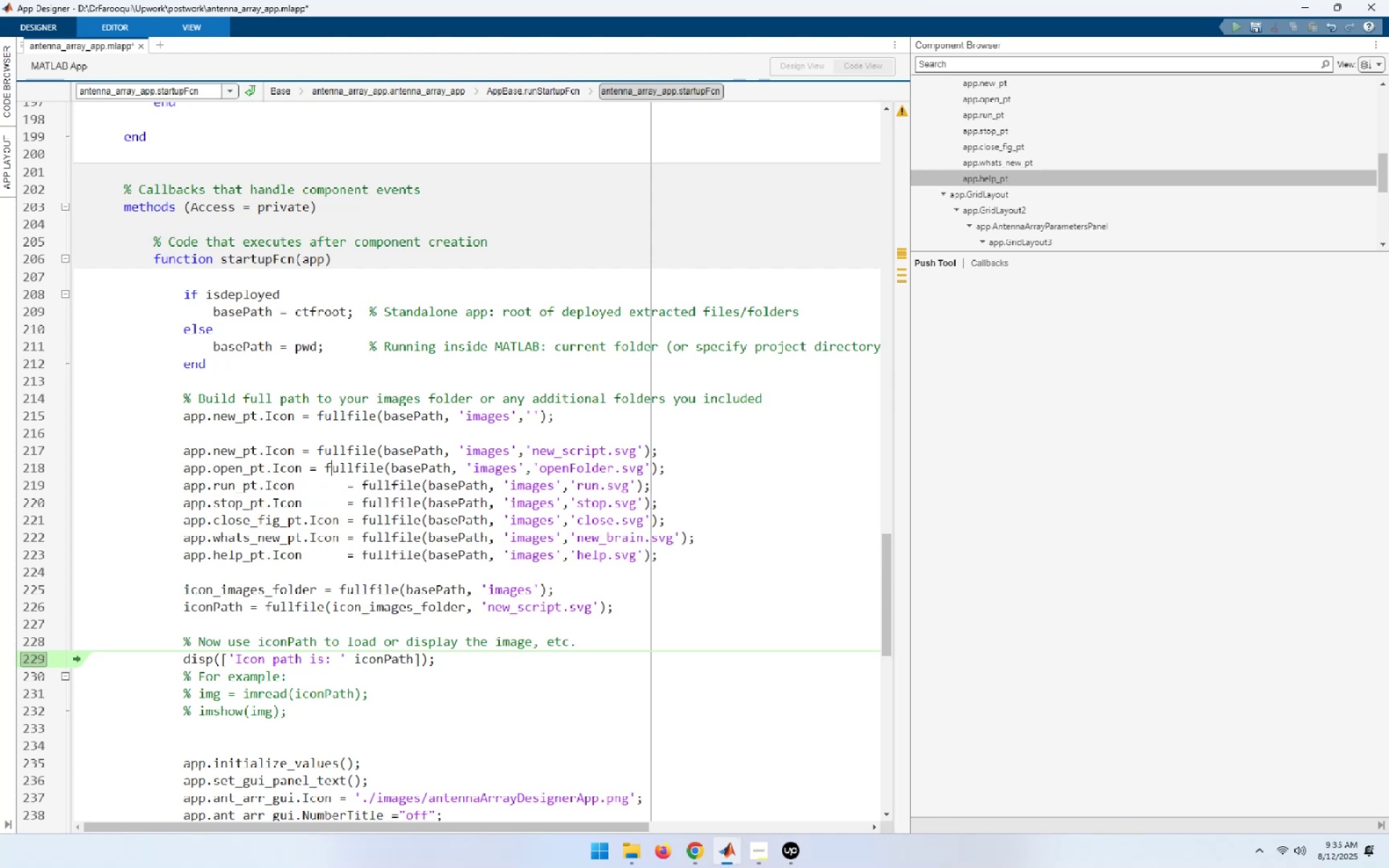 
key(ArrowLeft)
 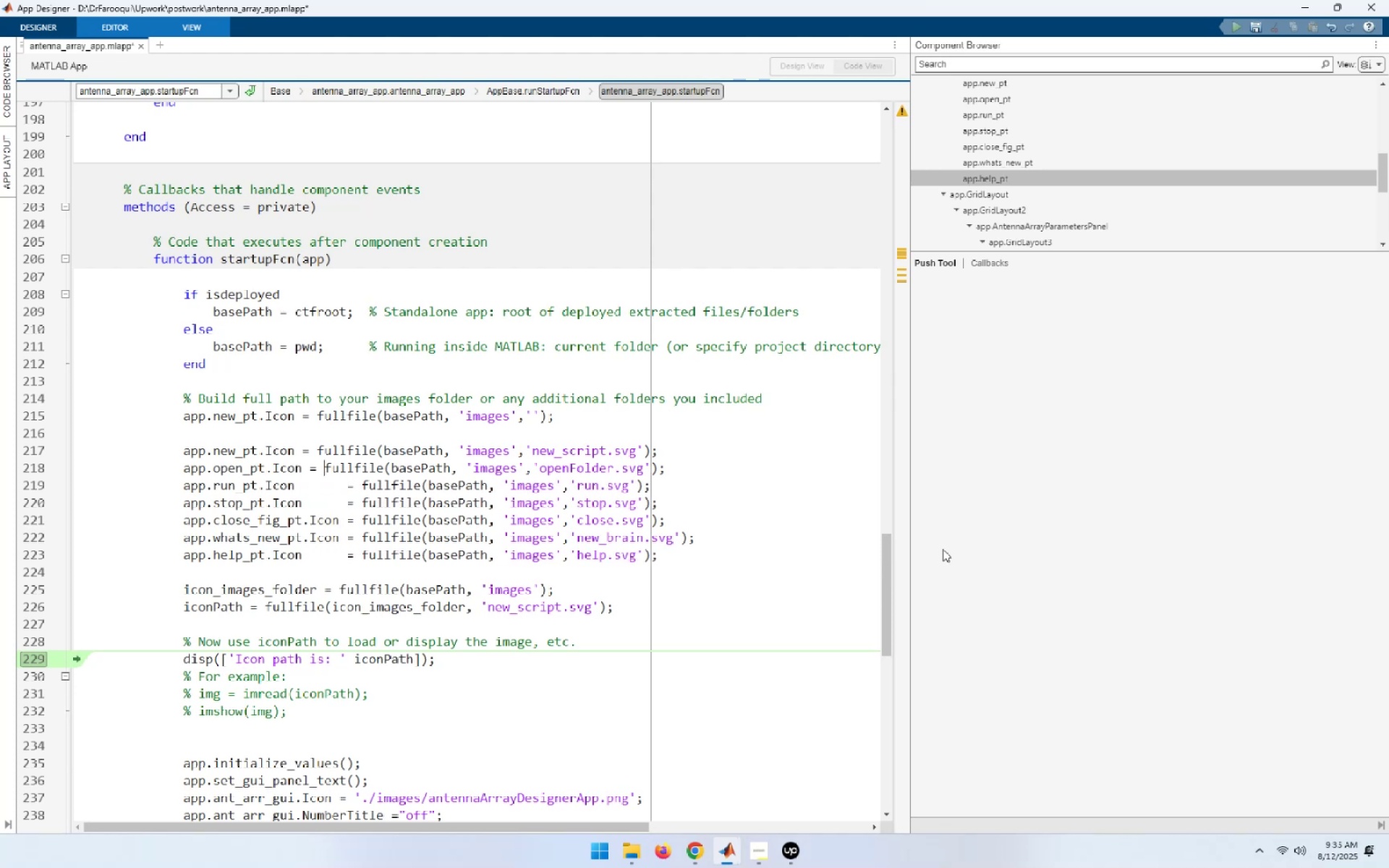 
key(ArrowLeft)
 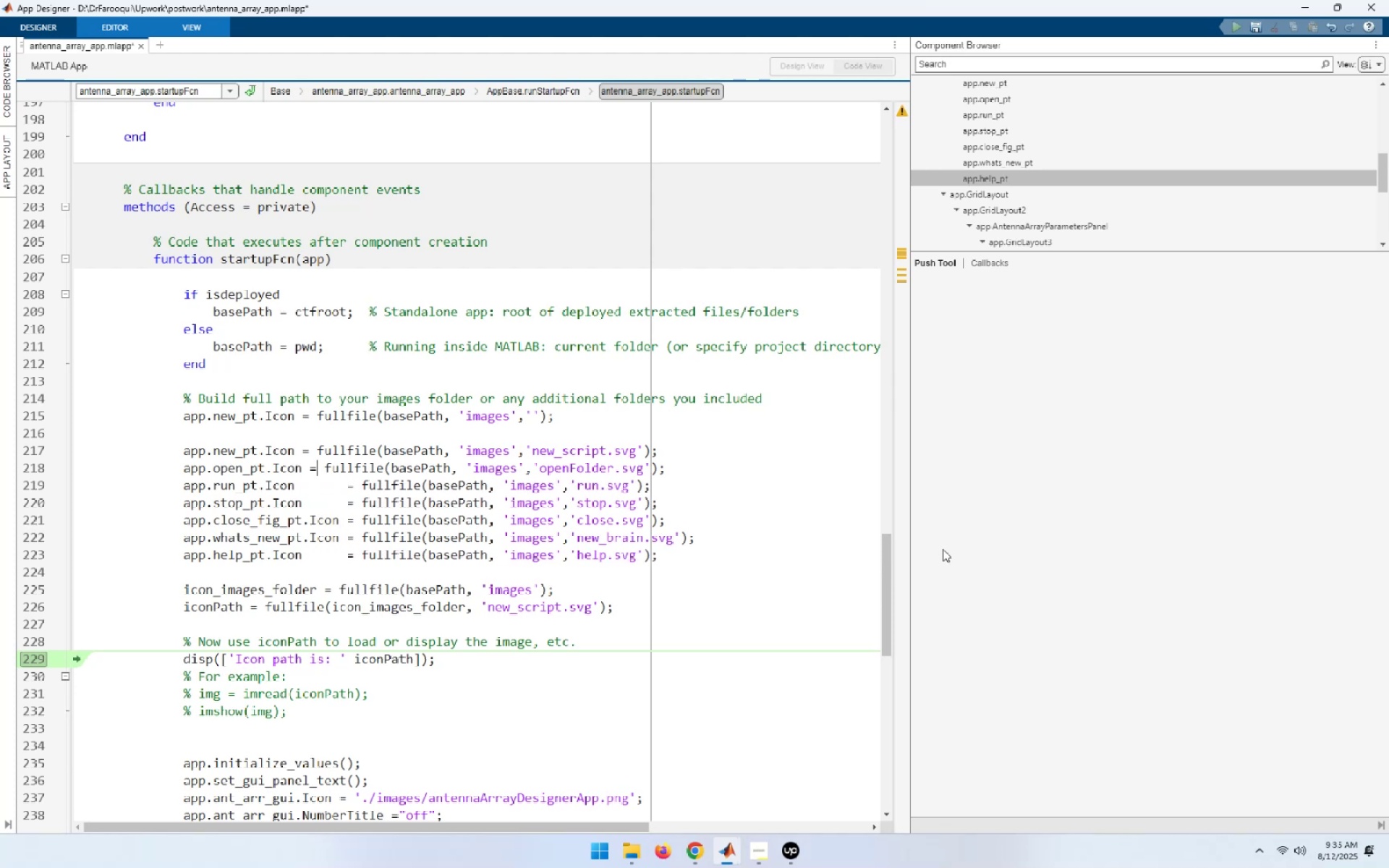 
key(ArrowLeft)
 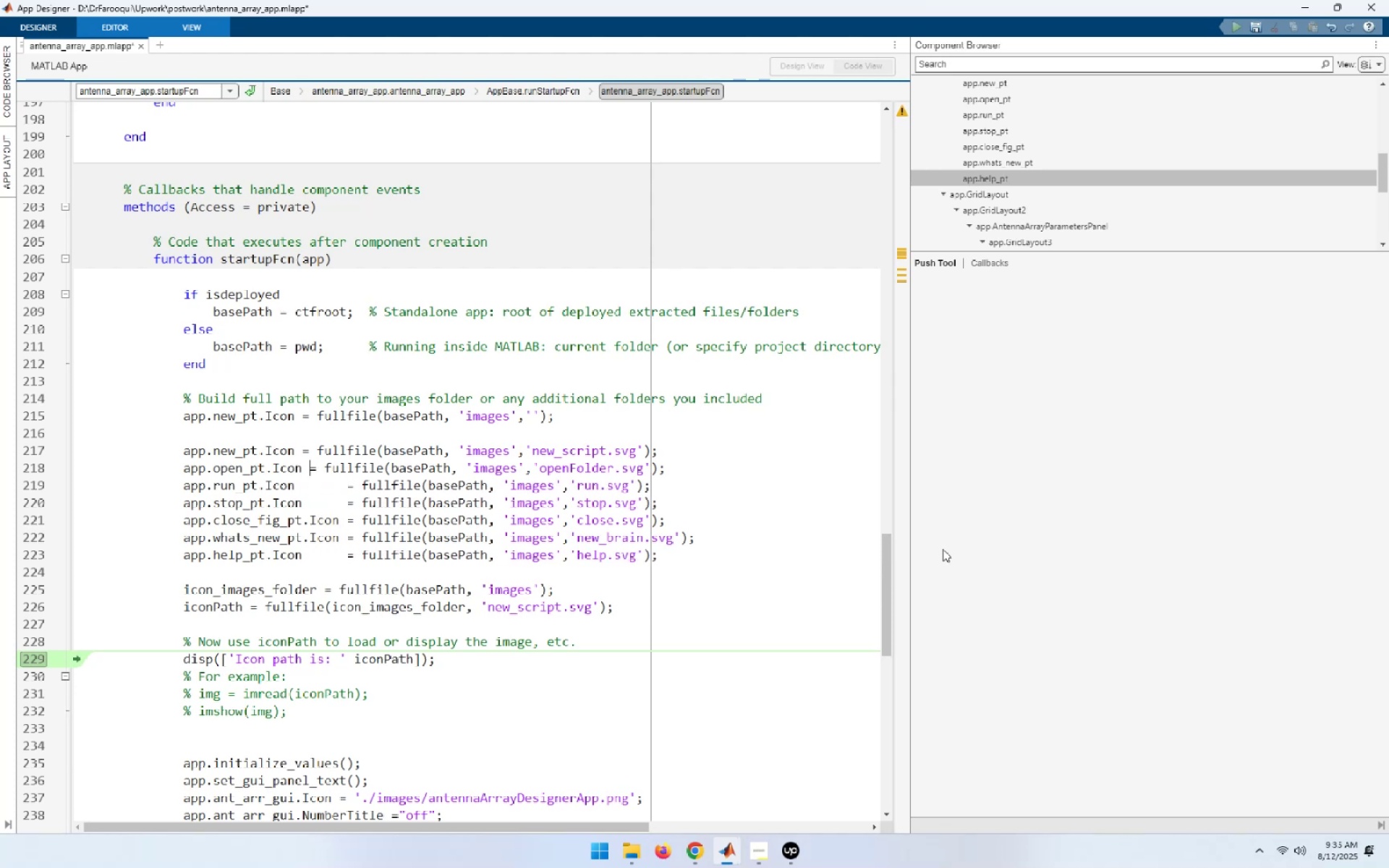 
key(Space)
 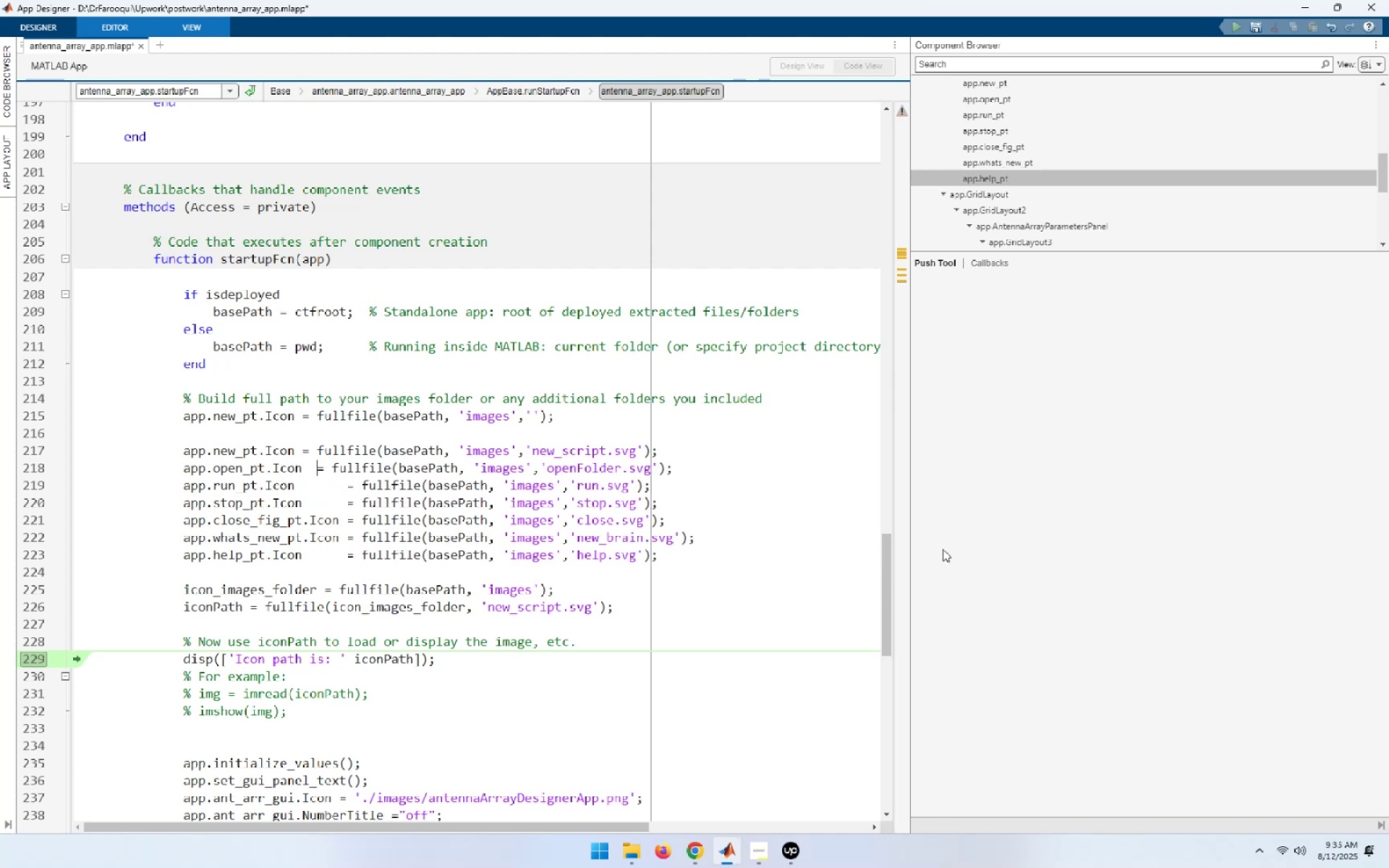 
key(Space)
 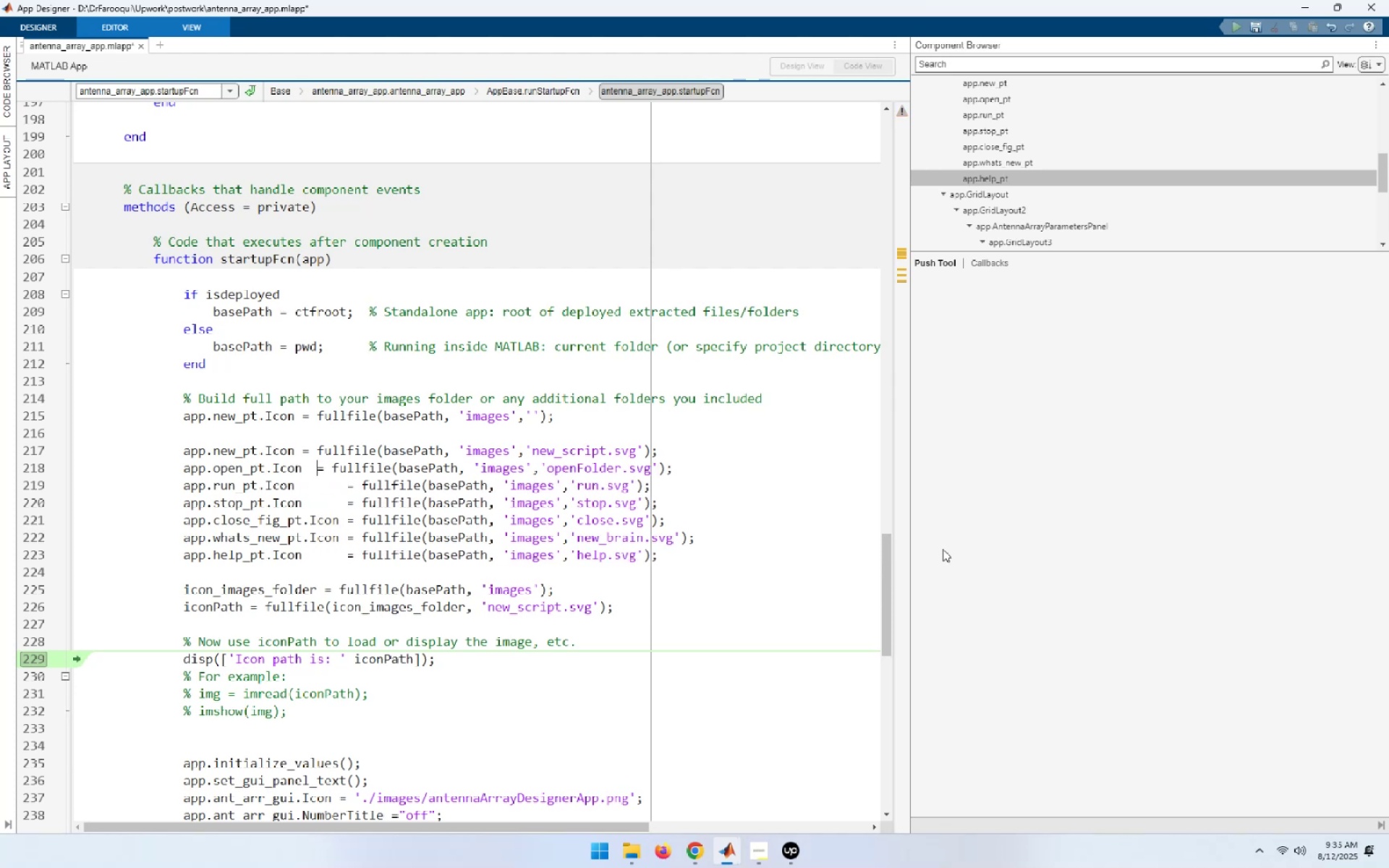 
key(Space)
 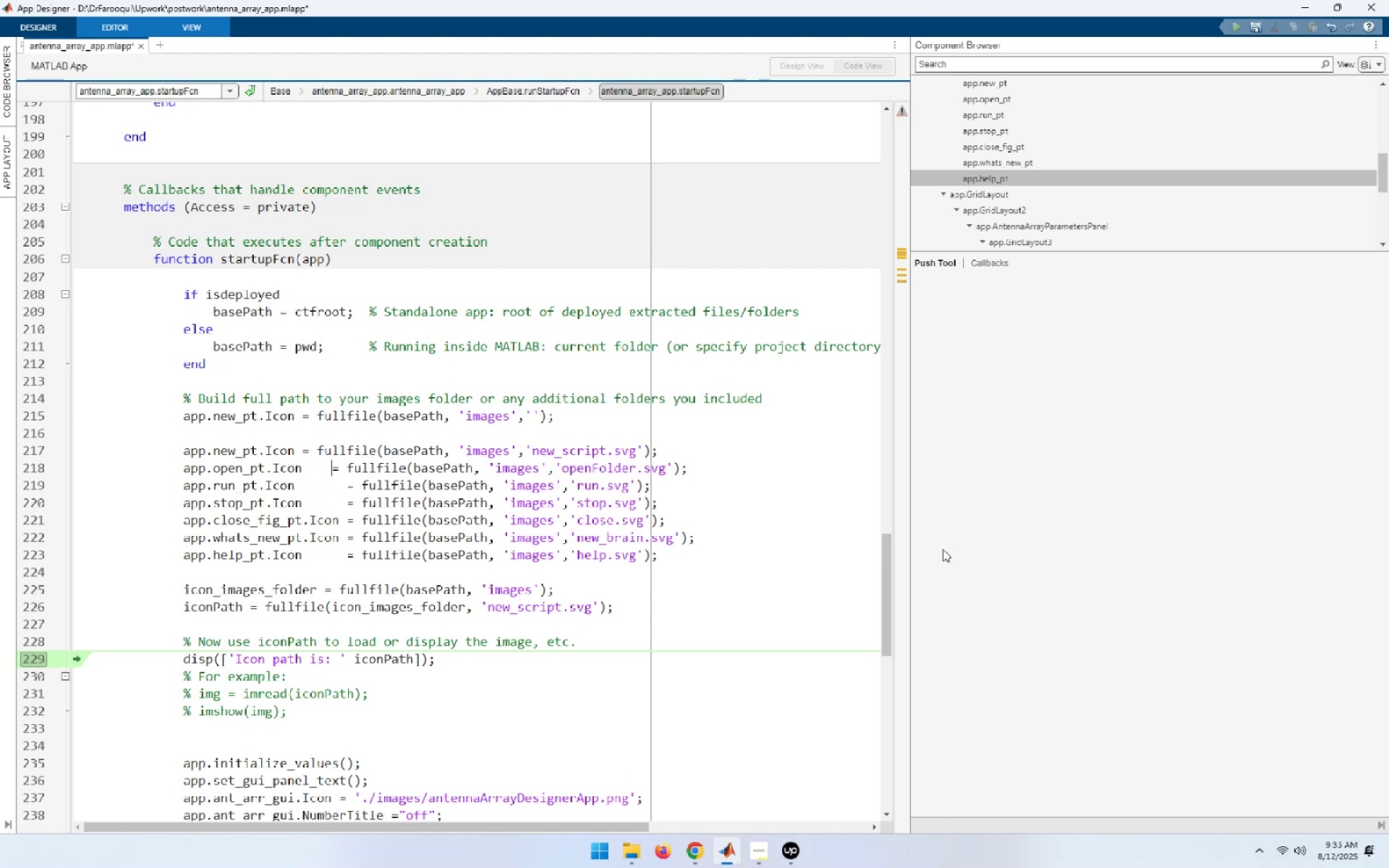 
key(Space)
 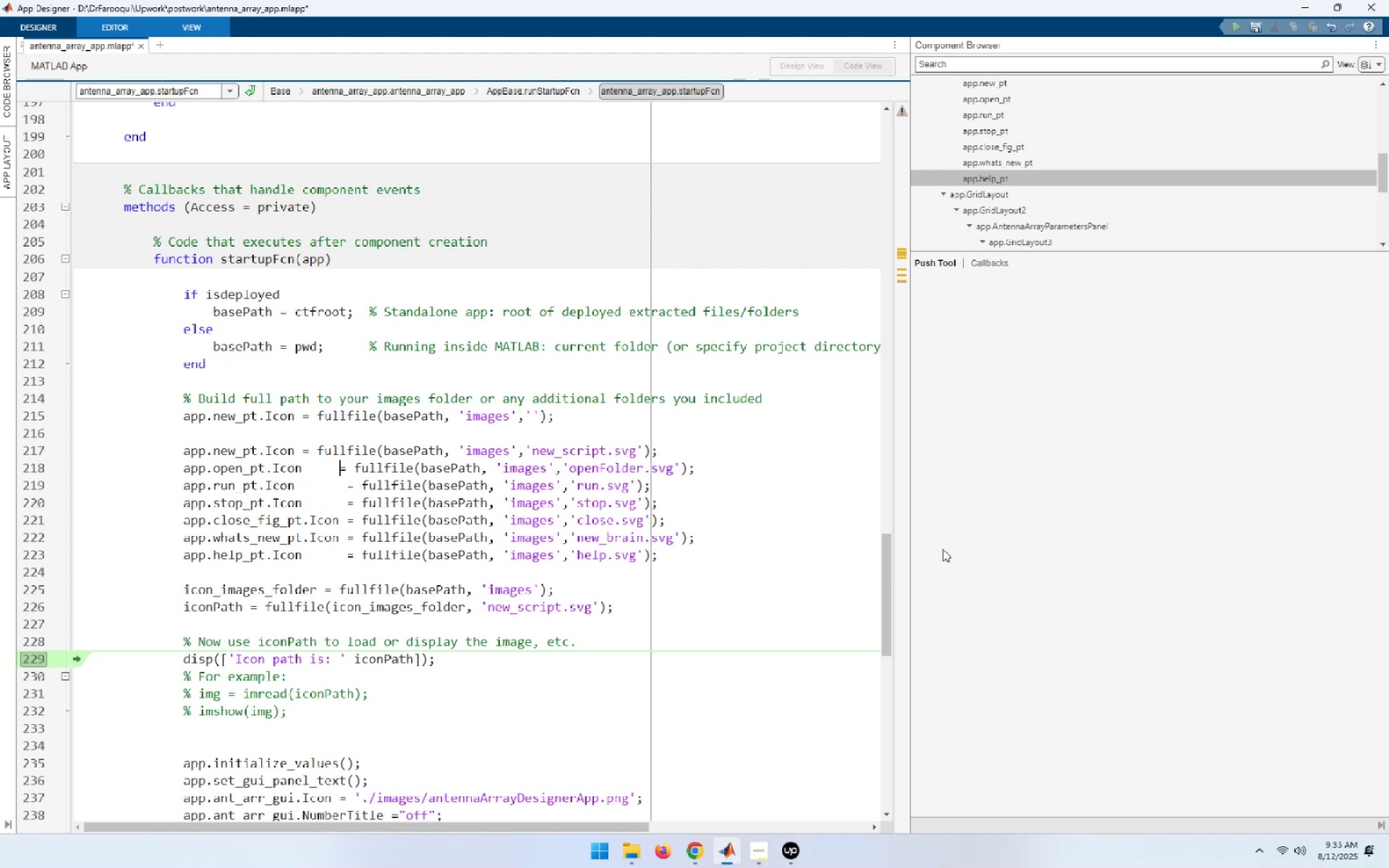 
key(Space)
 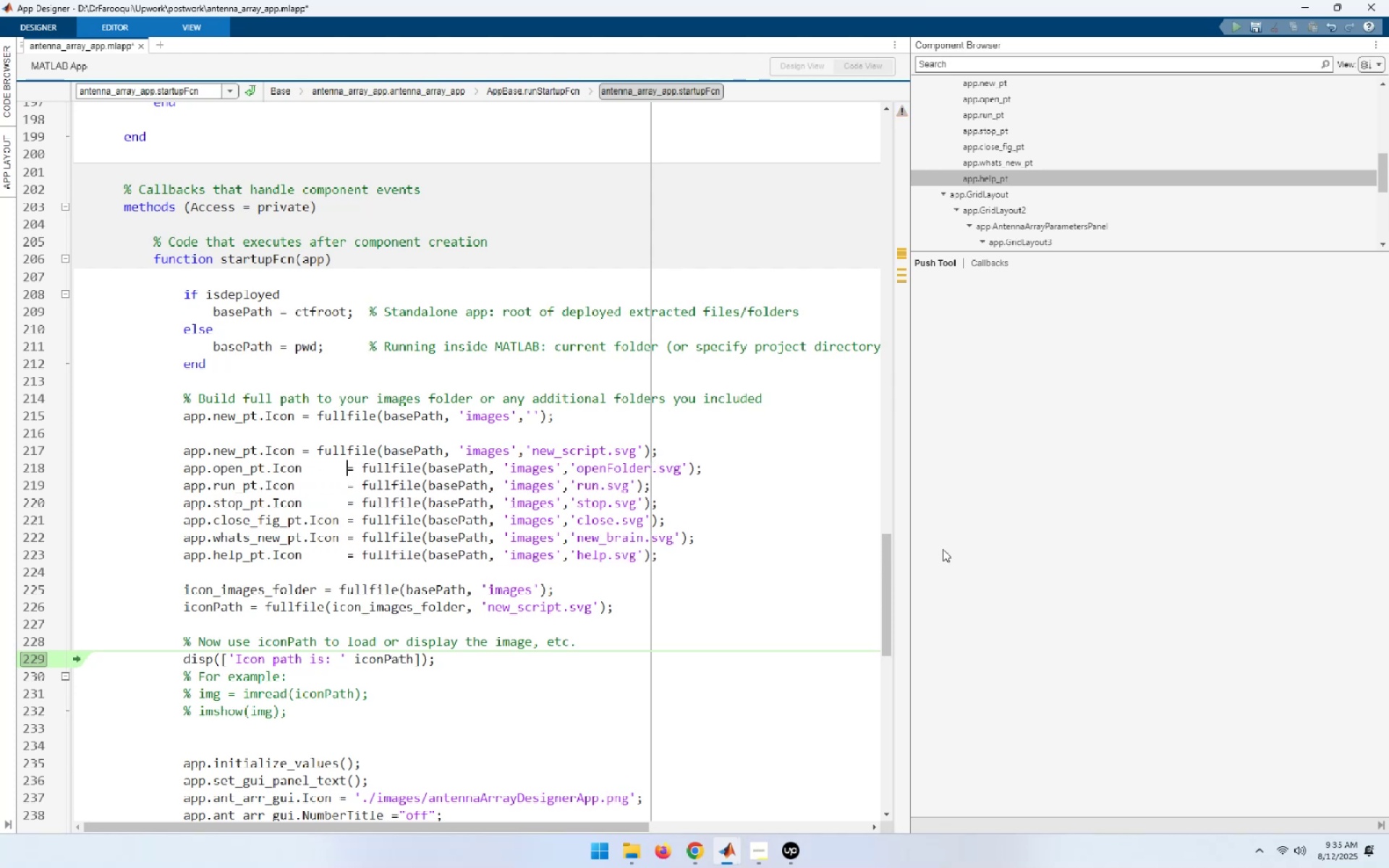 
key(ArrowUp)
 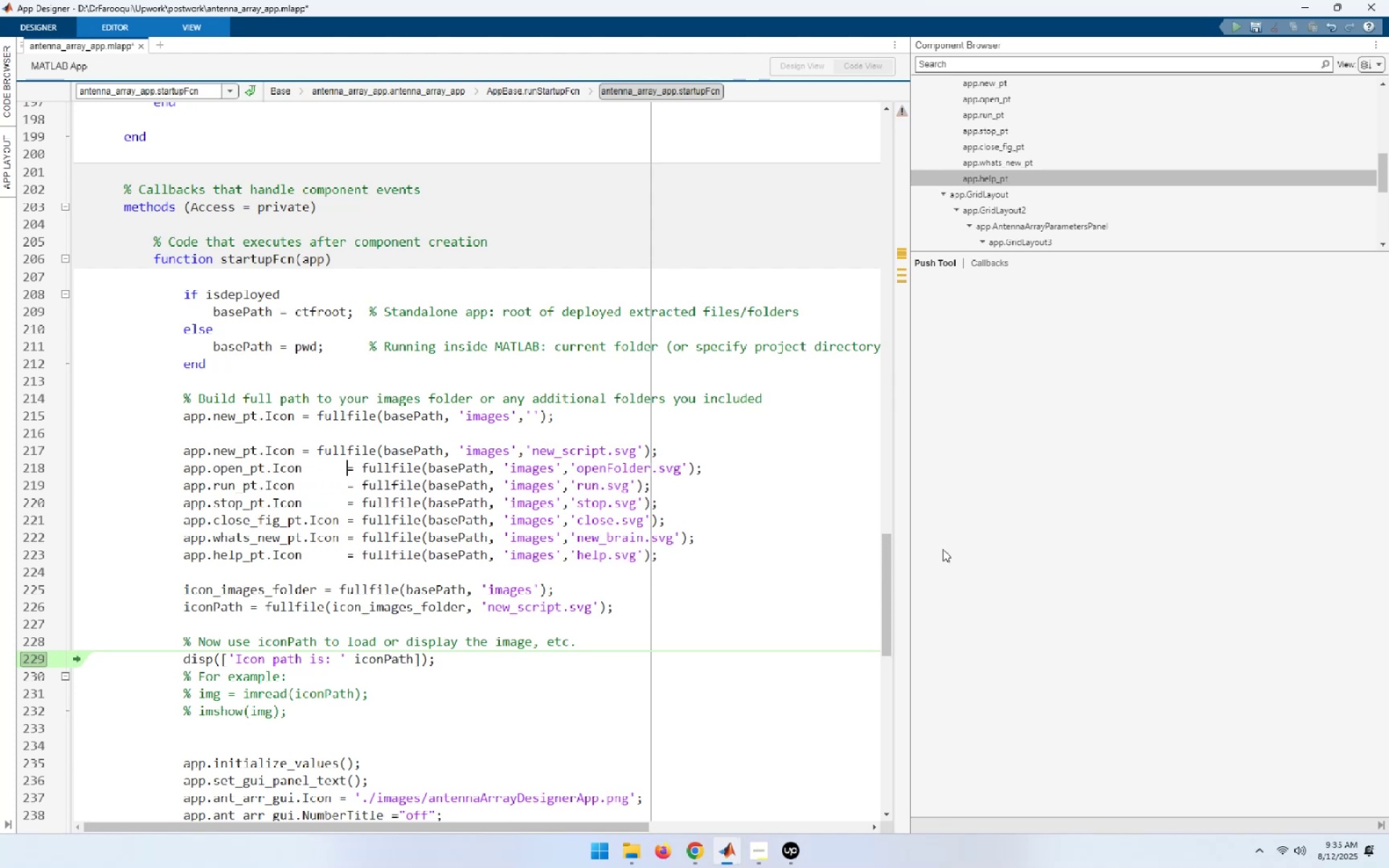 
key(ArrowLeft)
 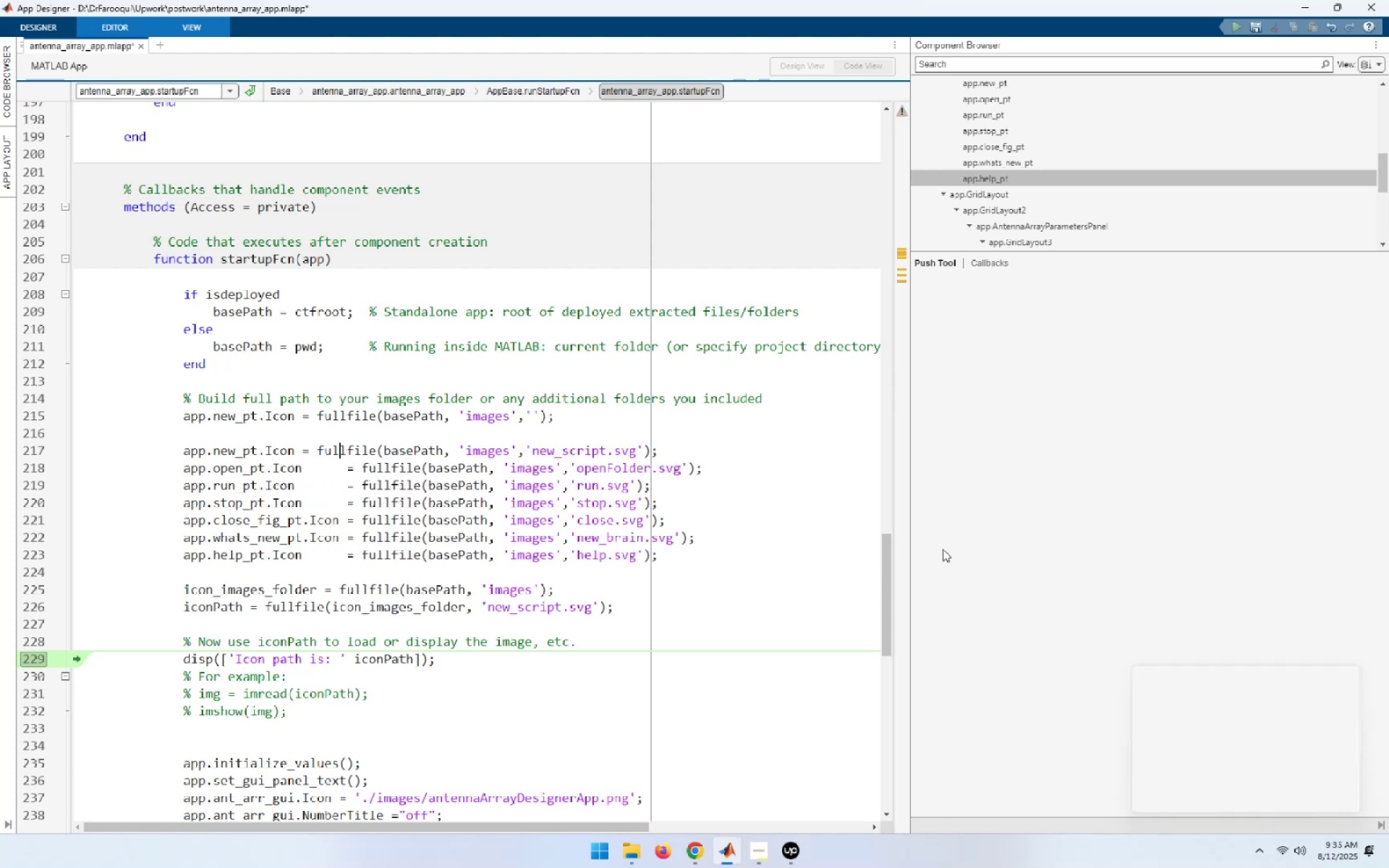 
key(ArrowLeft)
 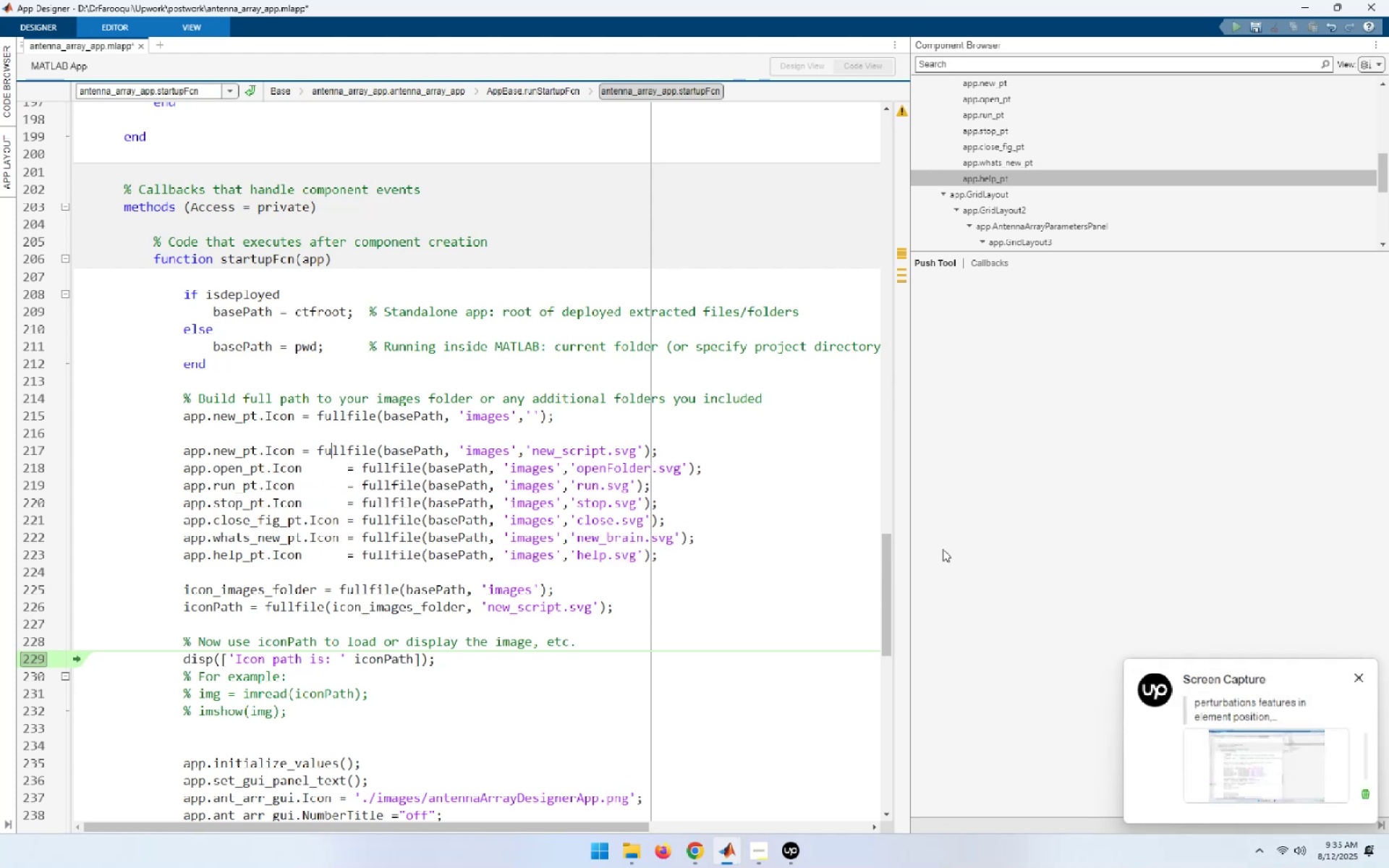 
key(ArrowLeft)
 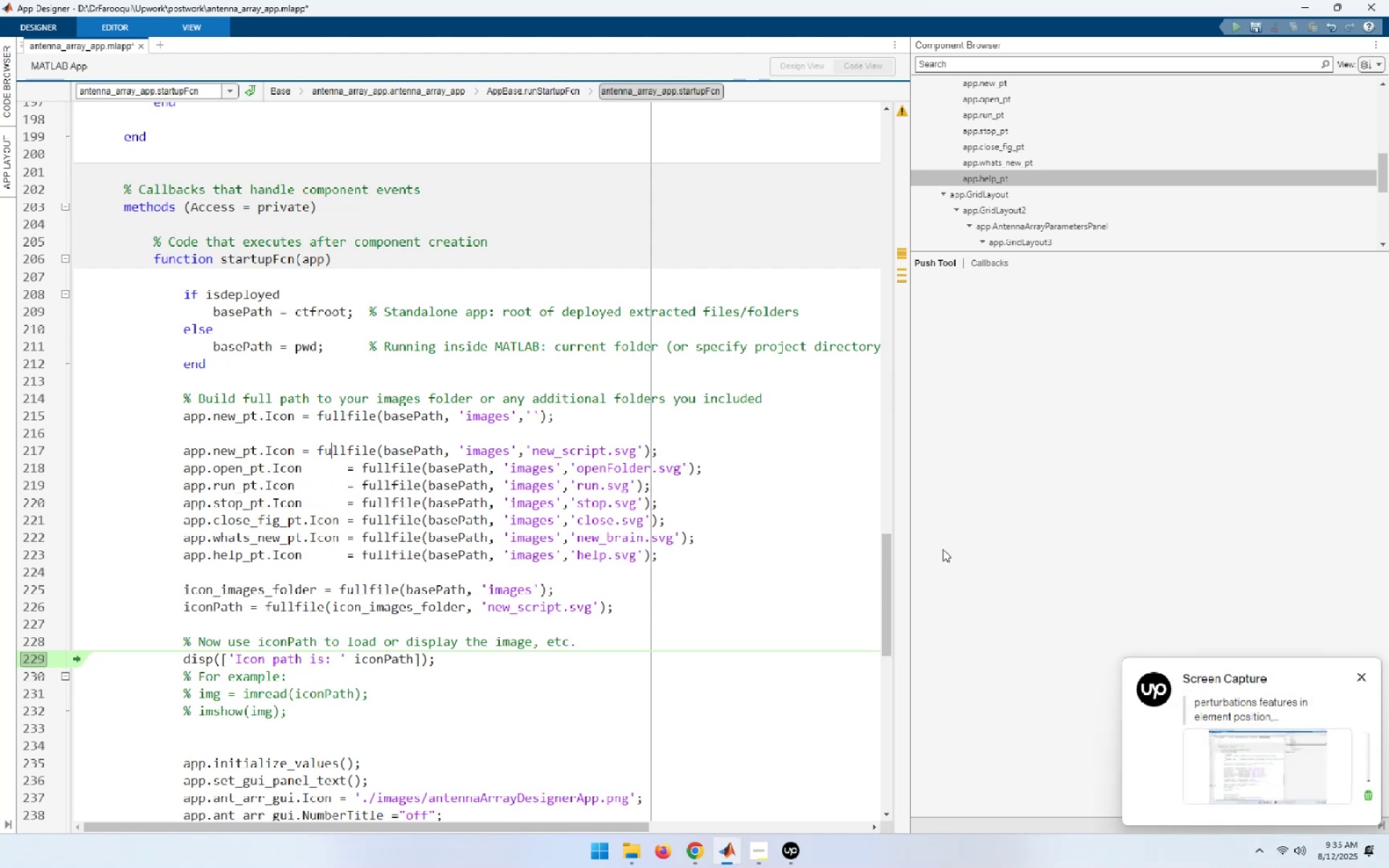 
key(ArrowLeft)
 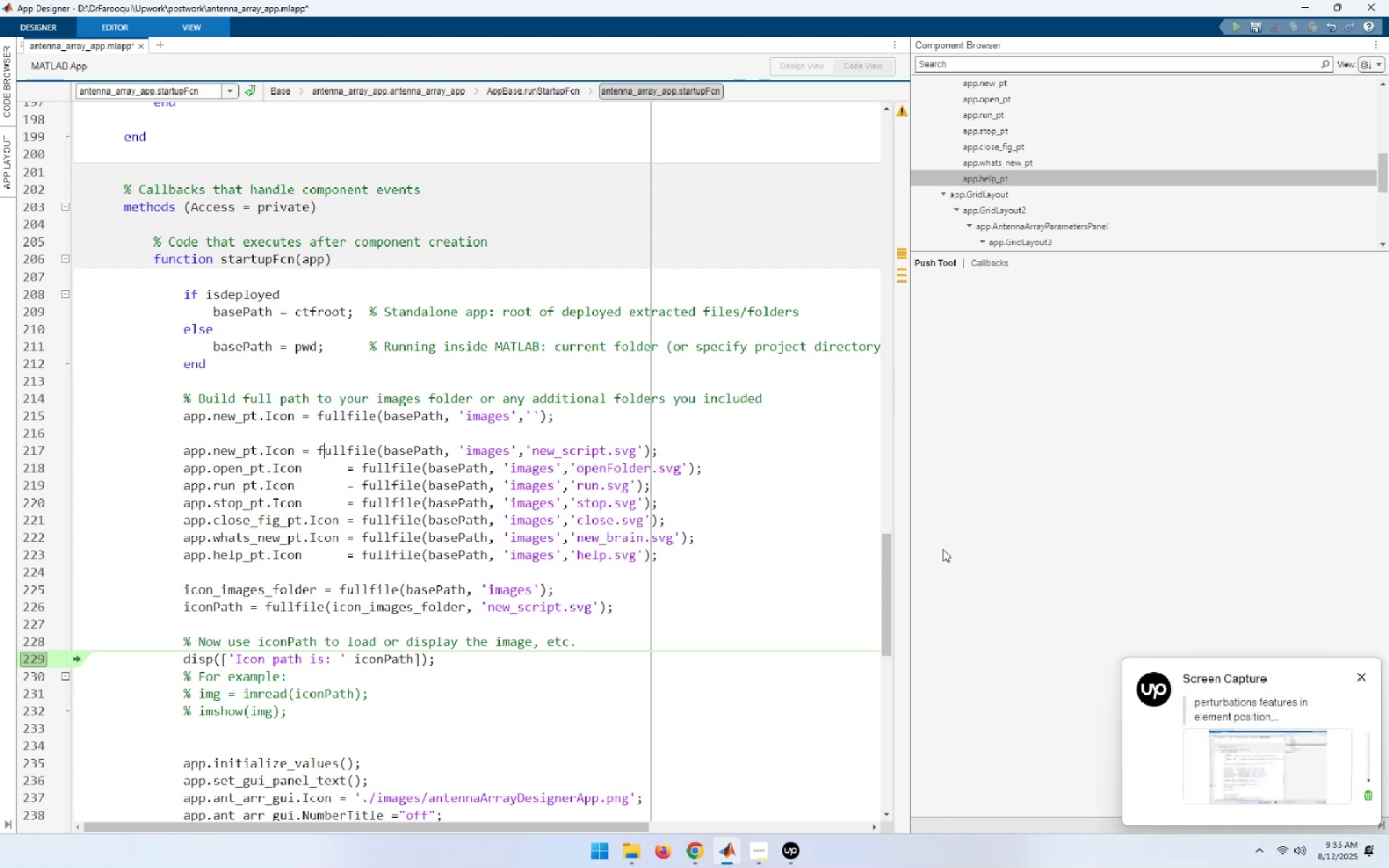 
key(ArrowLeft)
 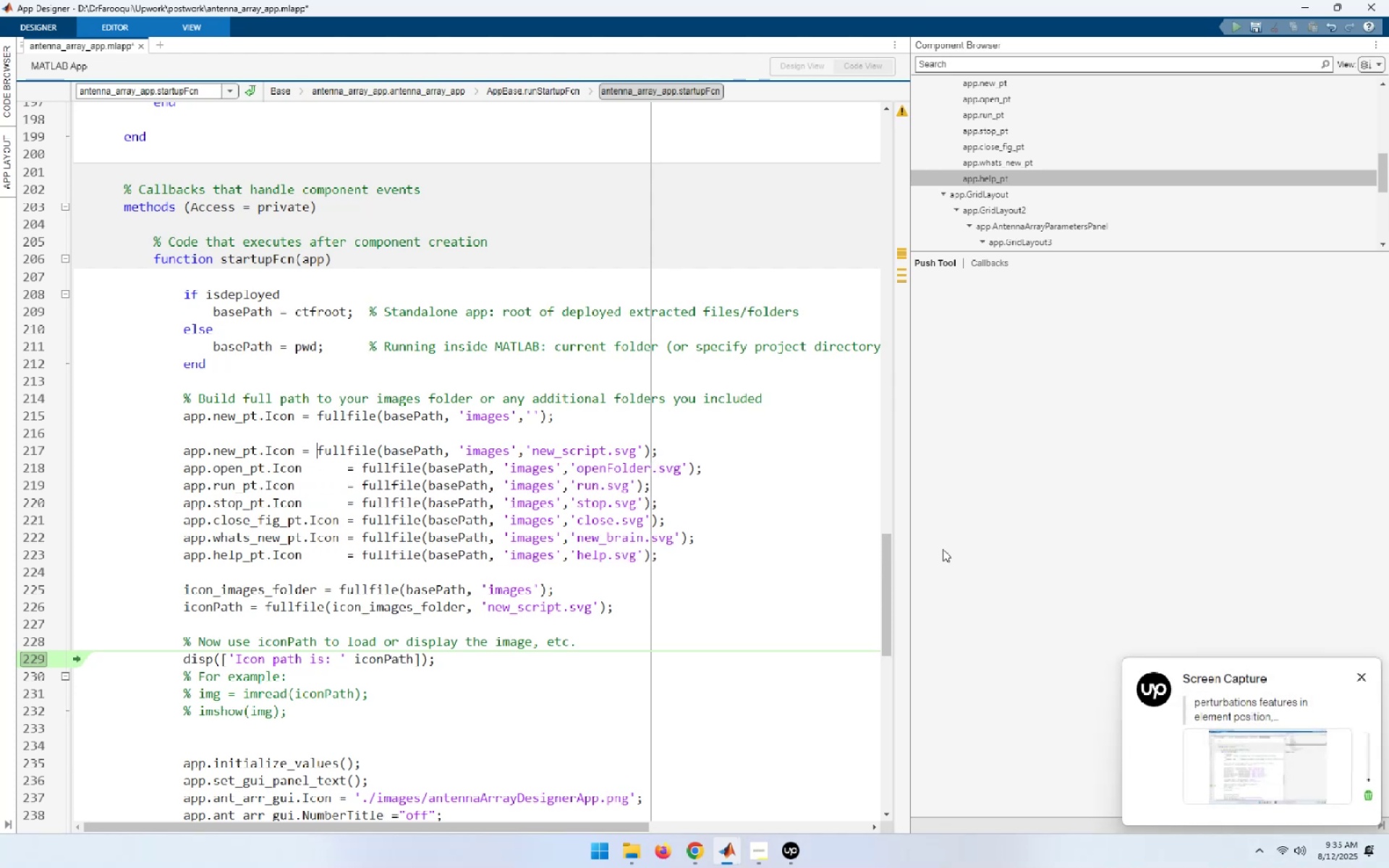 
key(ArrowLeft)
 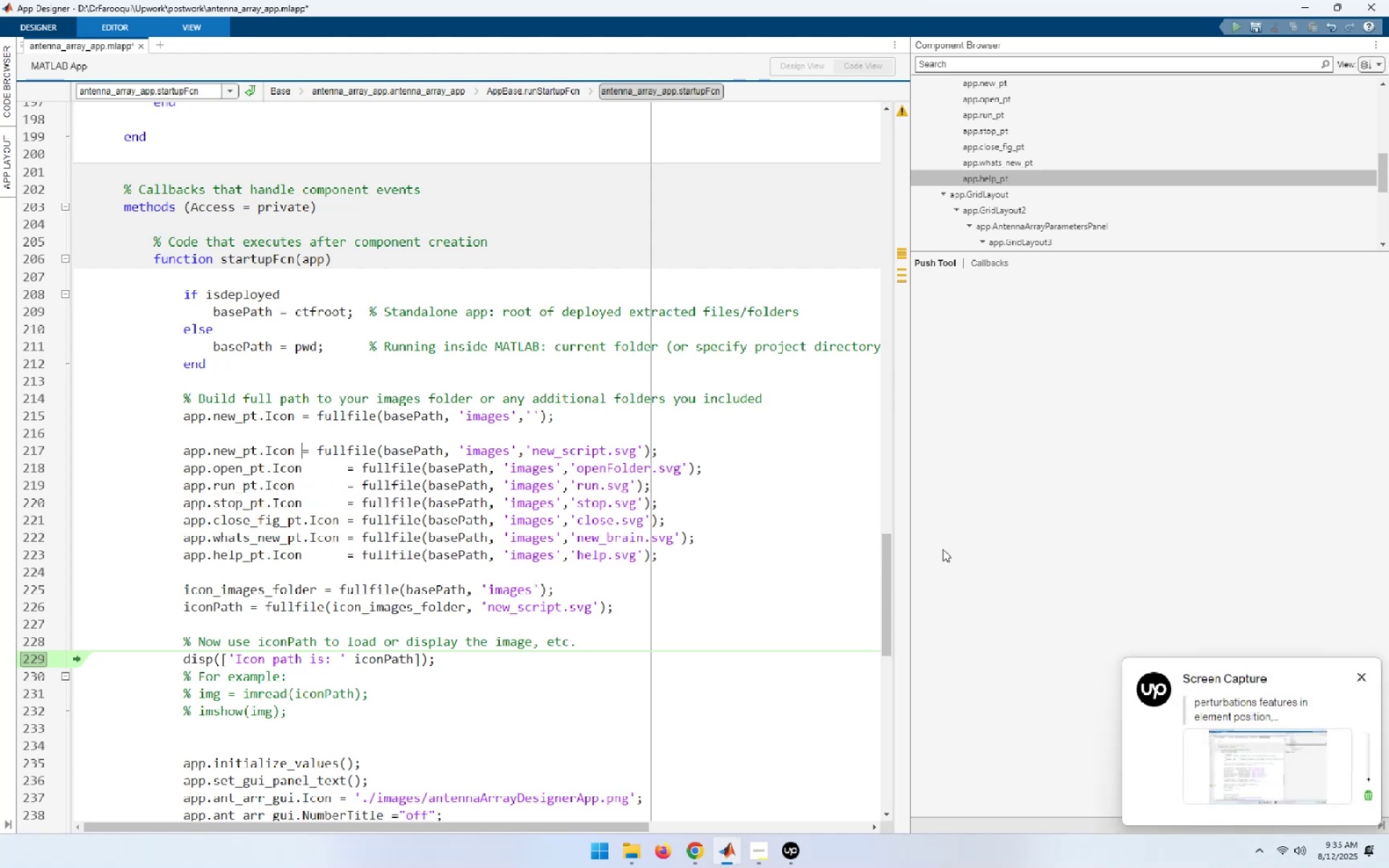 
key(Space)
 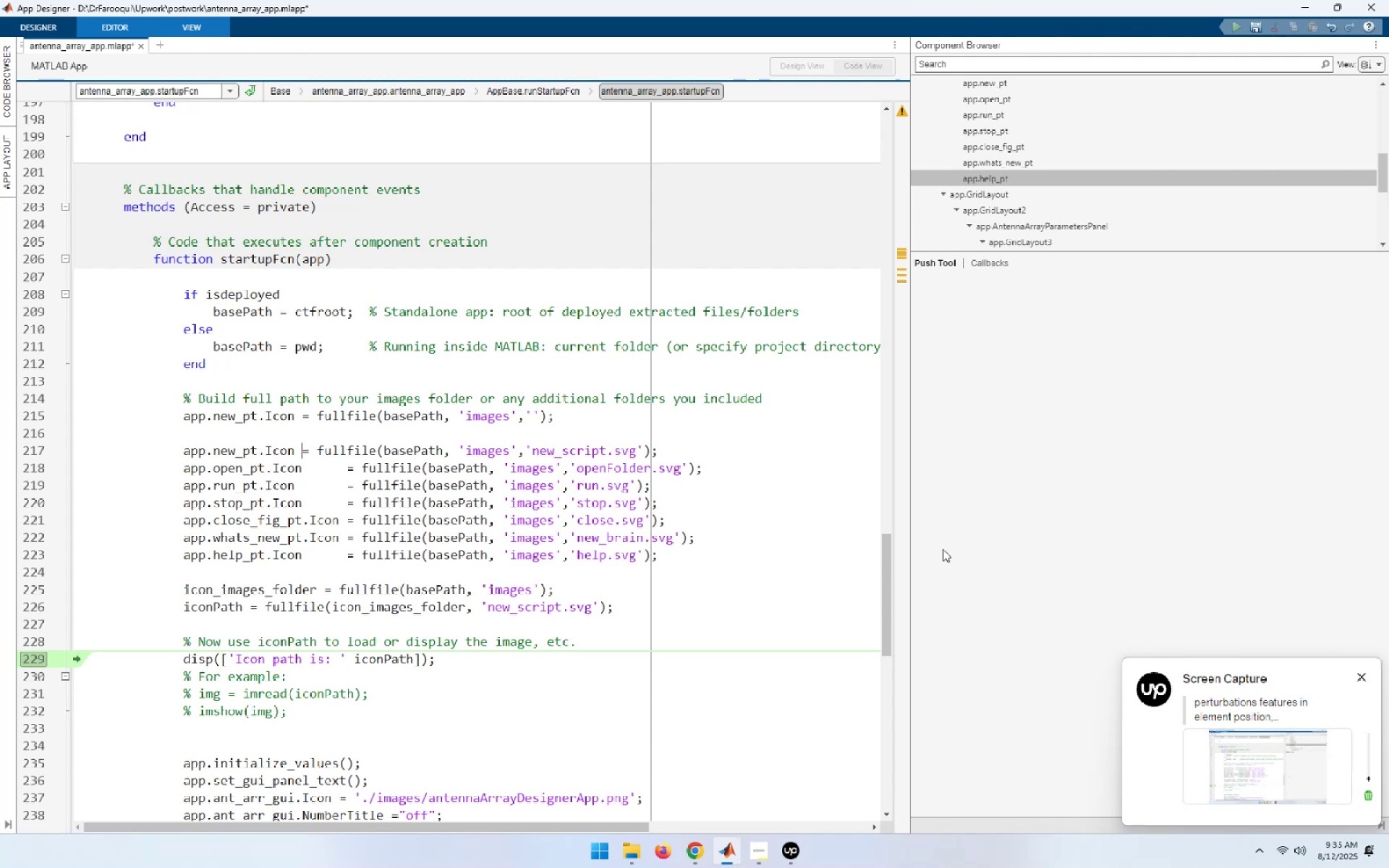 
key(Space)
 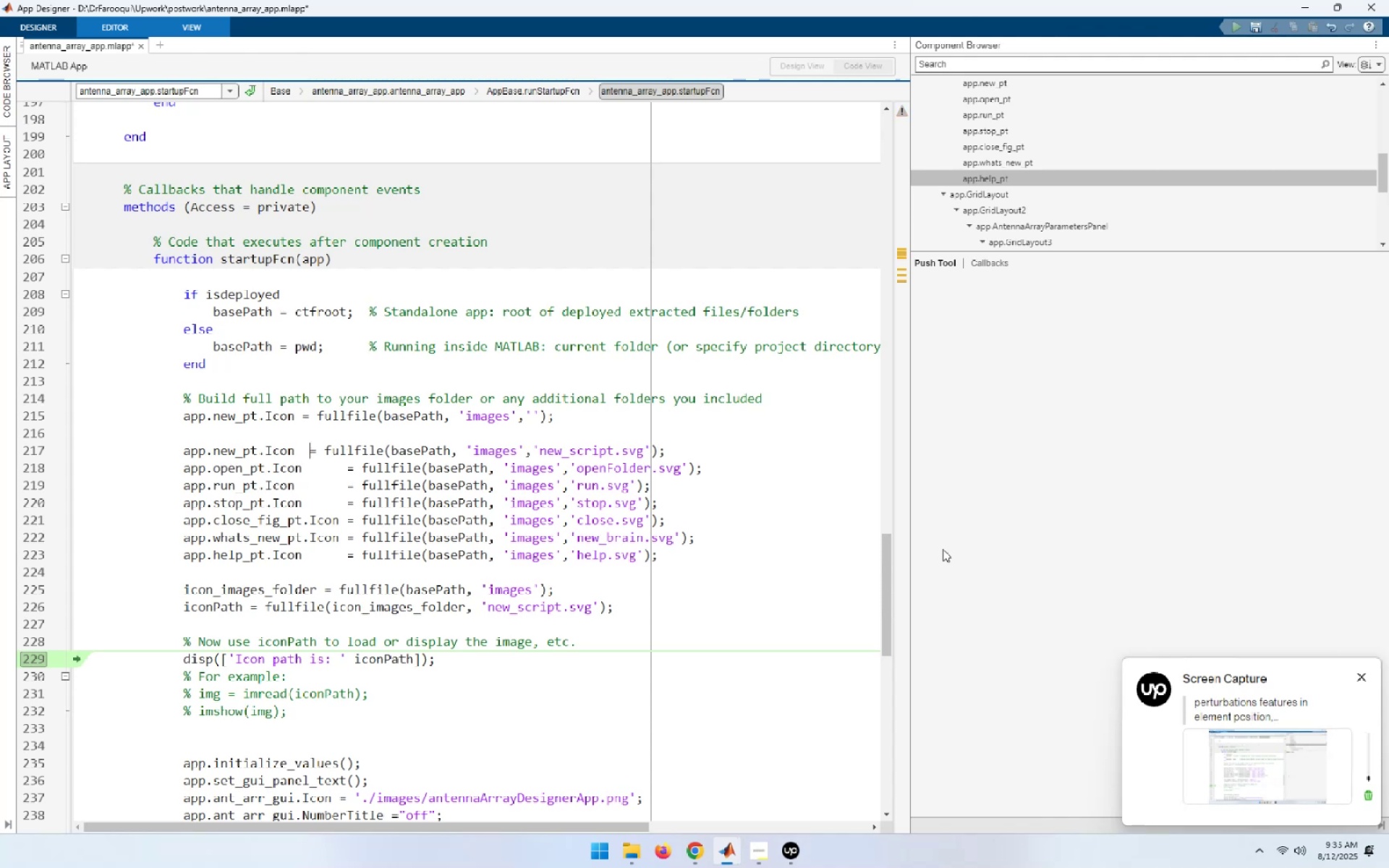 
key(Space)
 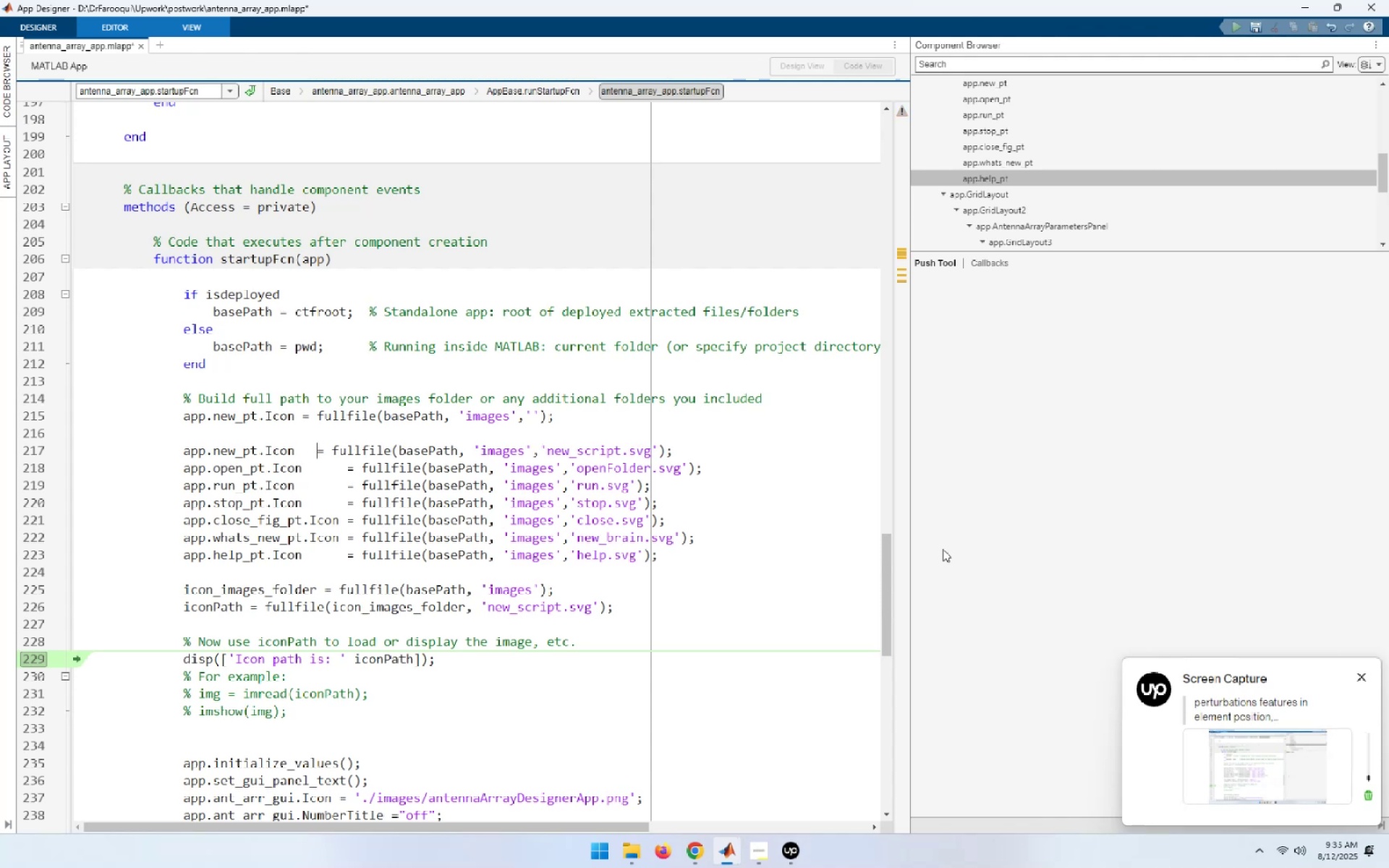 
key(Space)
 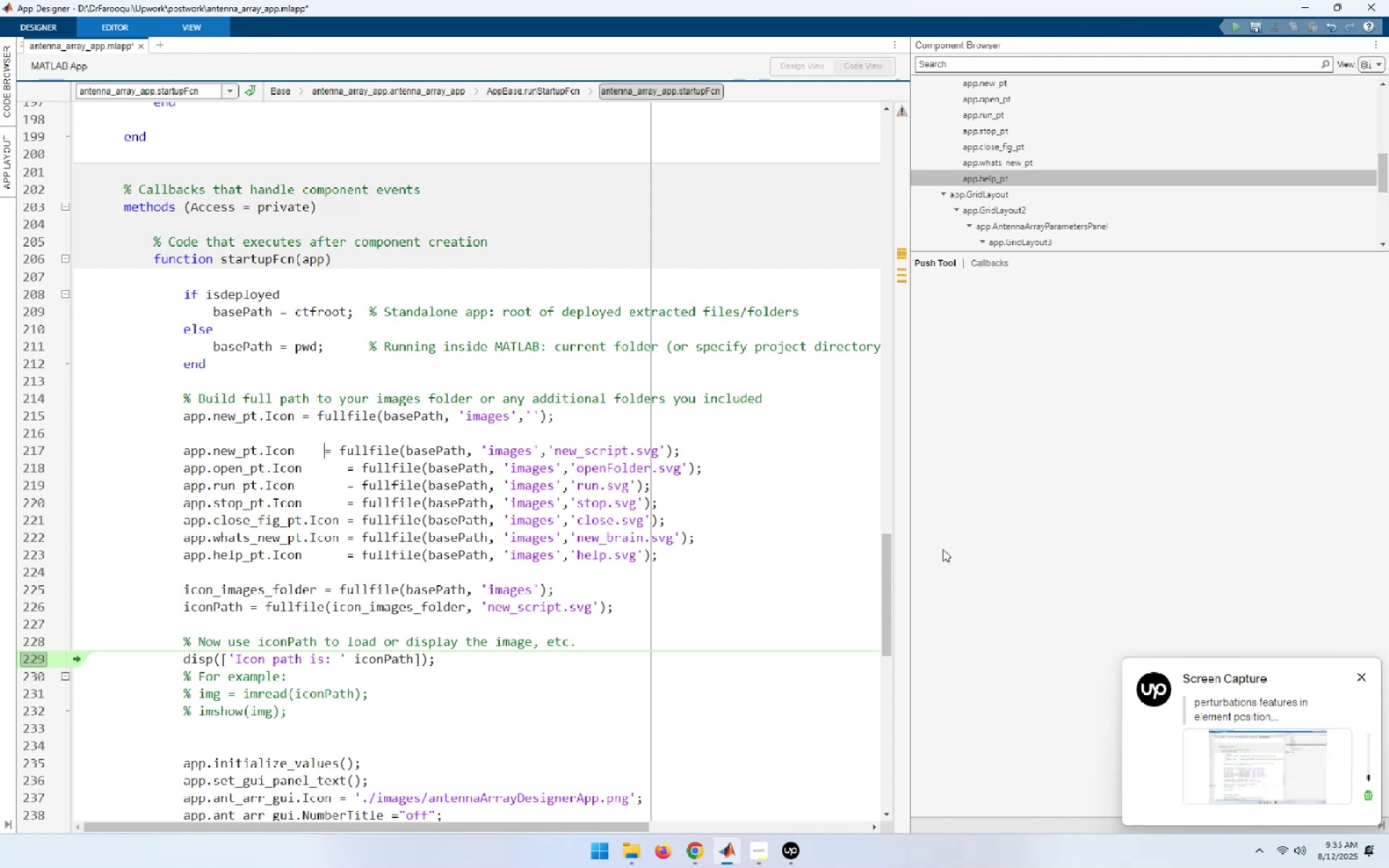 
key(Space)
 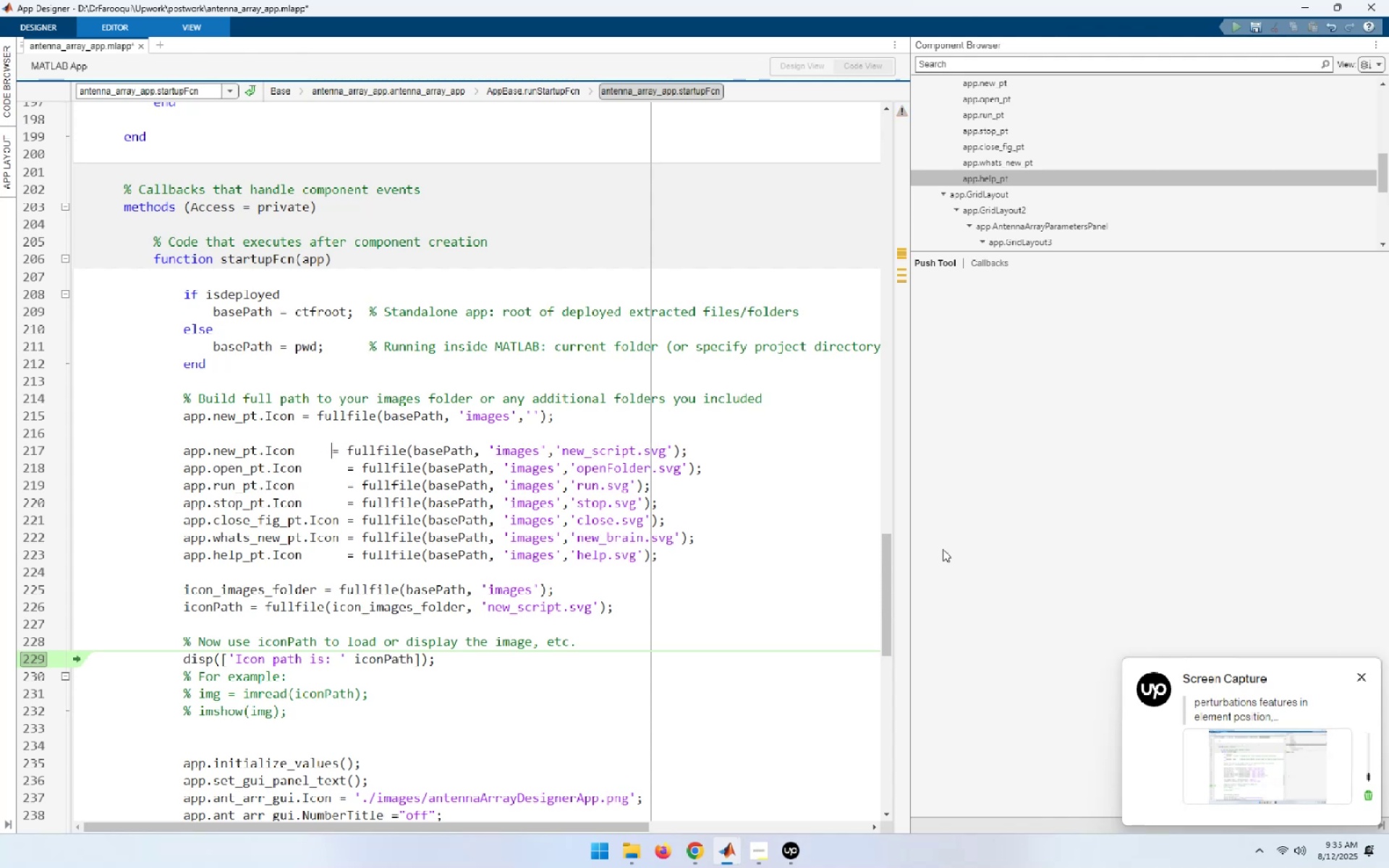 
key(Space)
 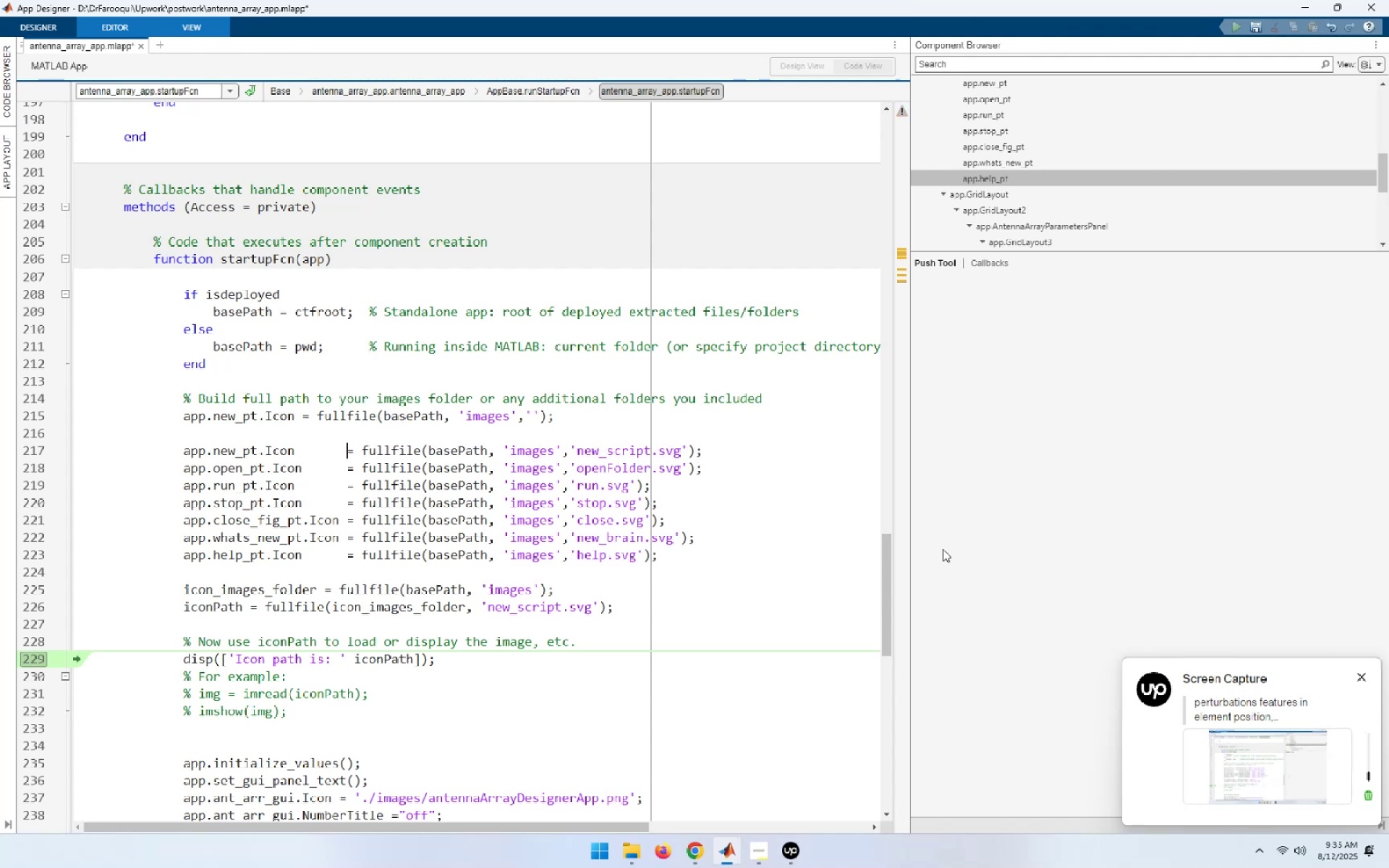 
key(Space)
 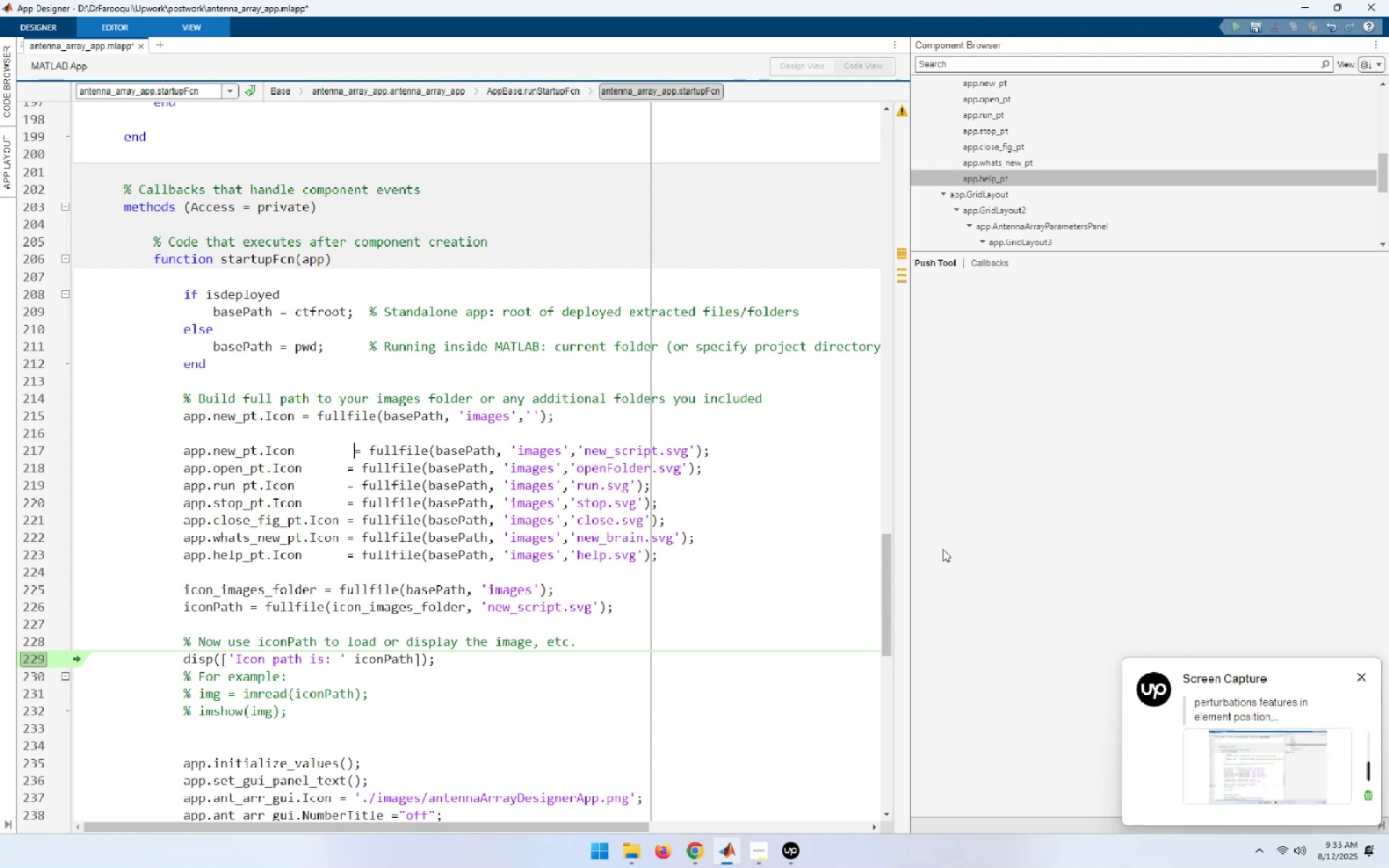 
key(Backspace)
 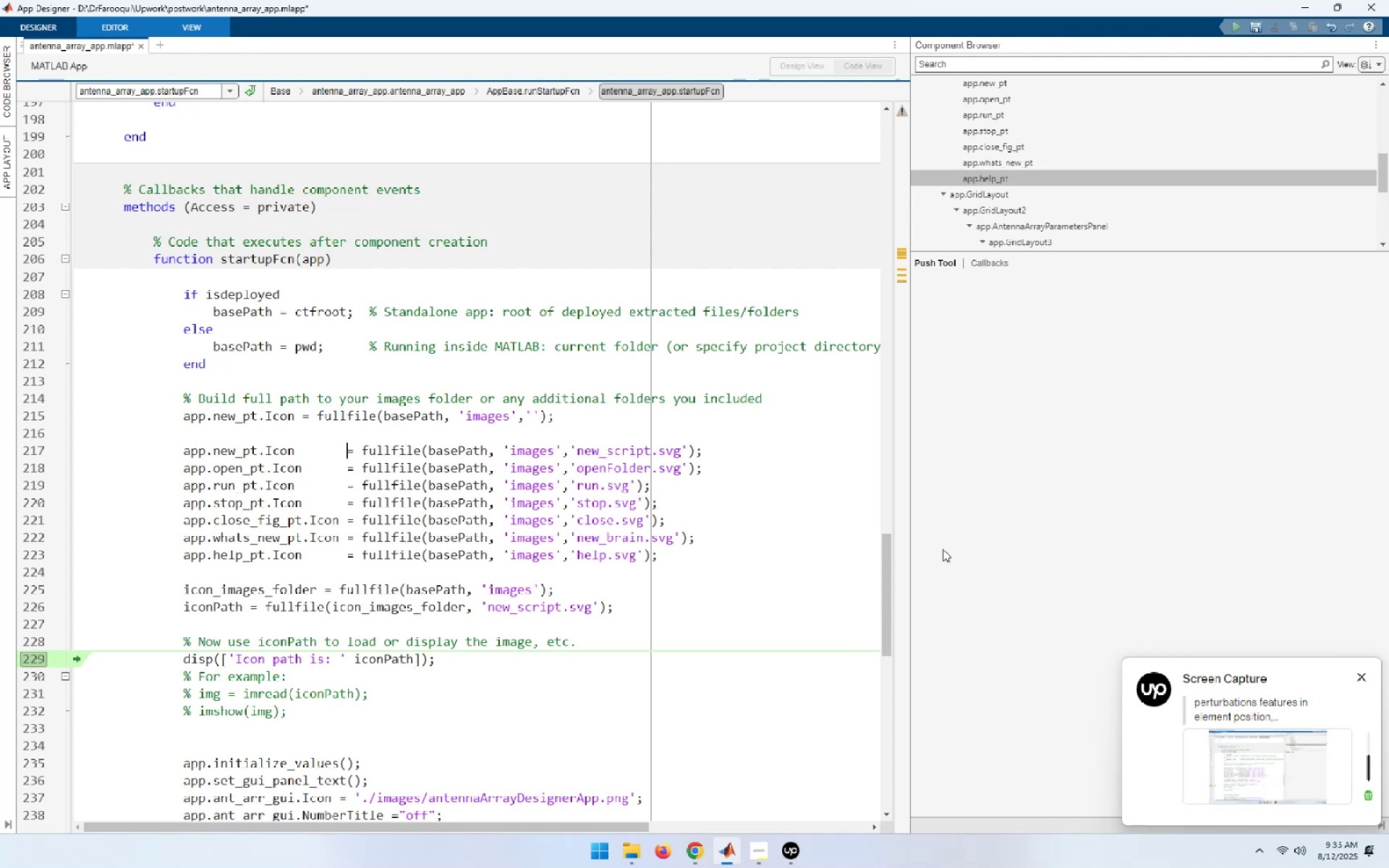 
key(ArrowUp)
 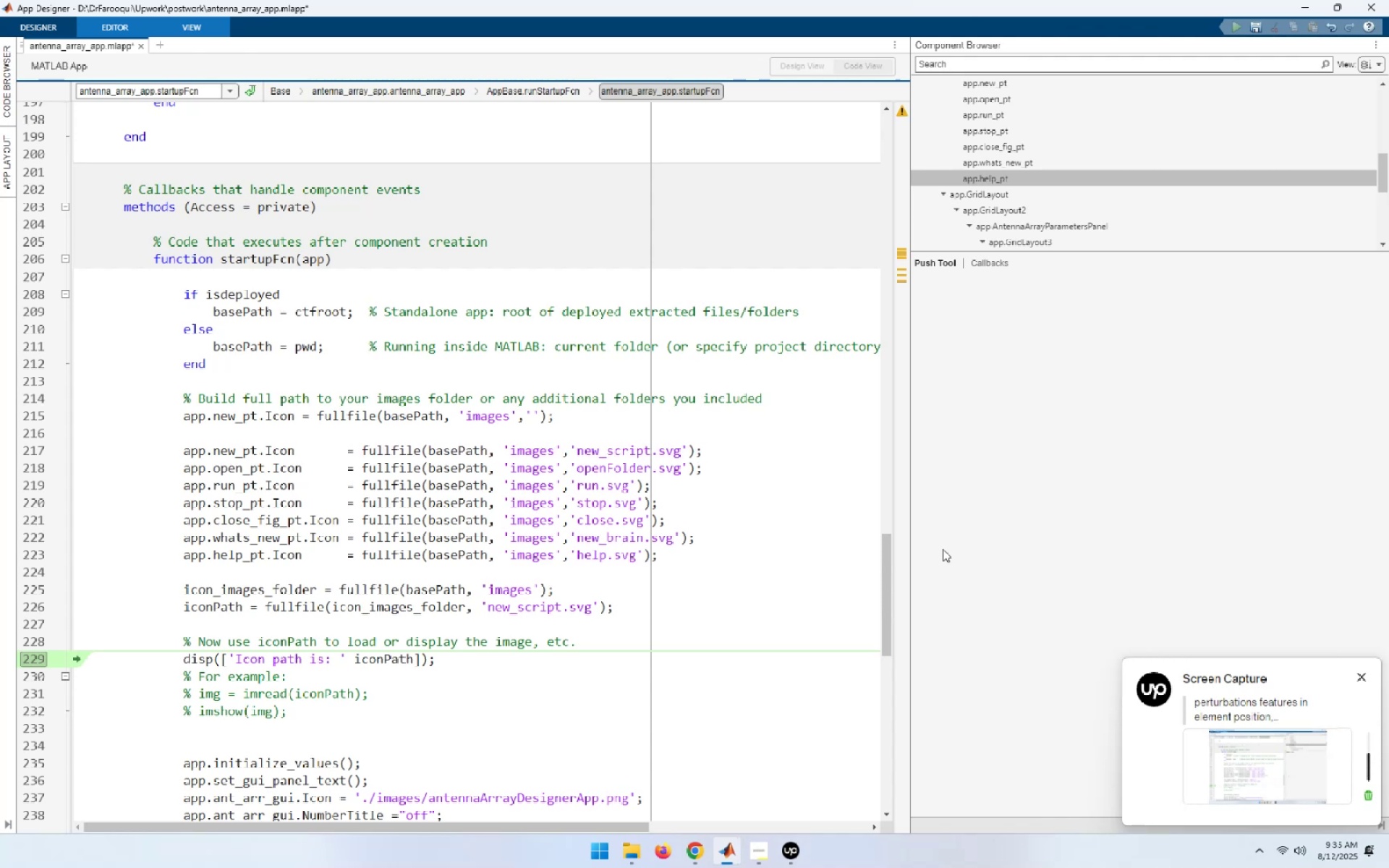 
key(ArrowUp)
 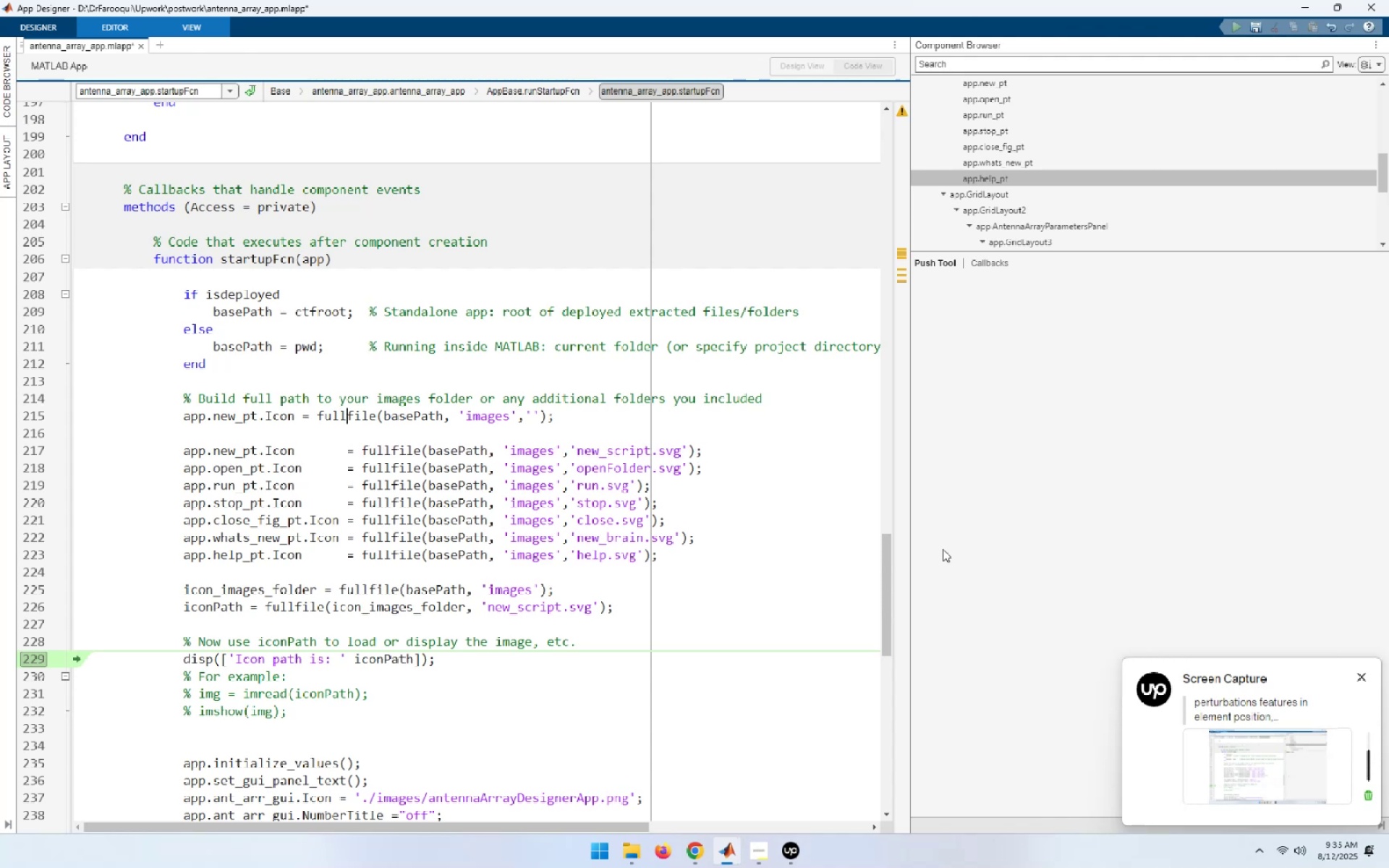 
key(Home)
 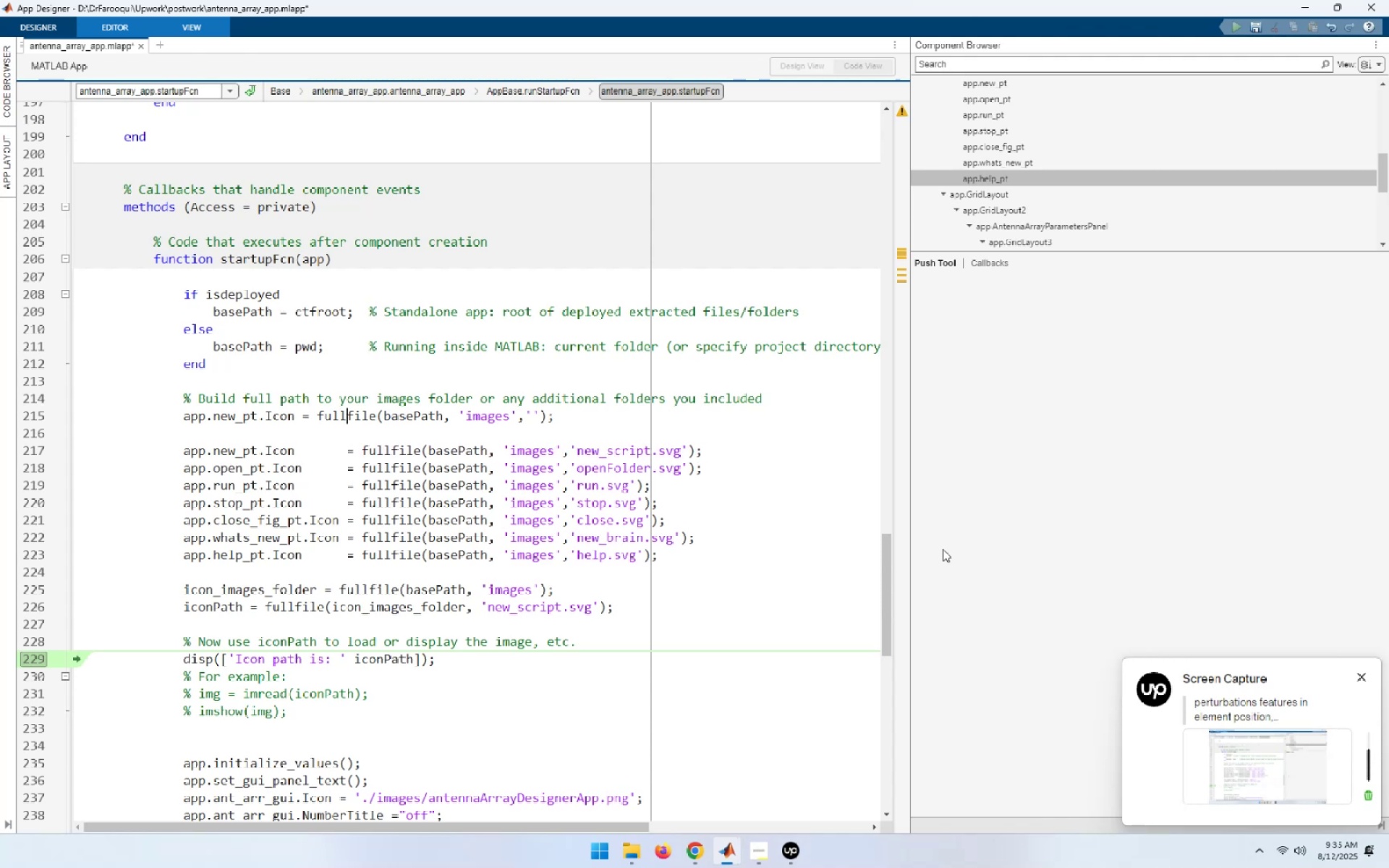 
key(Shift+End)
 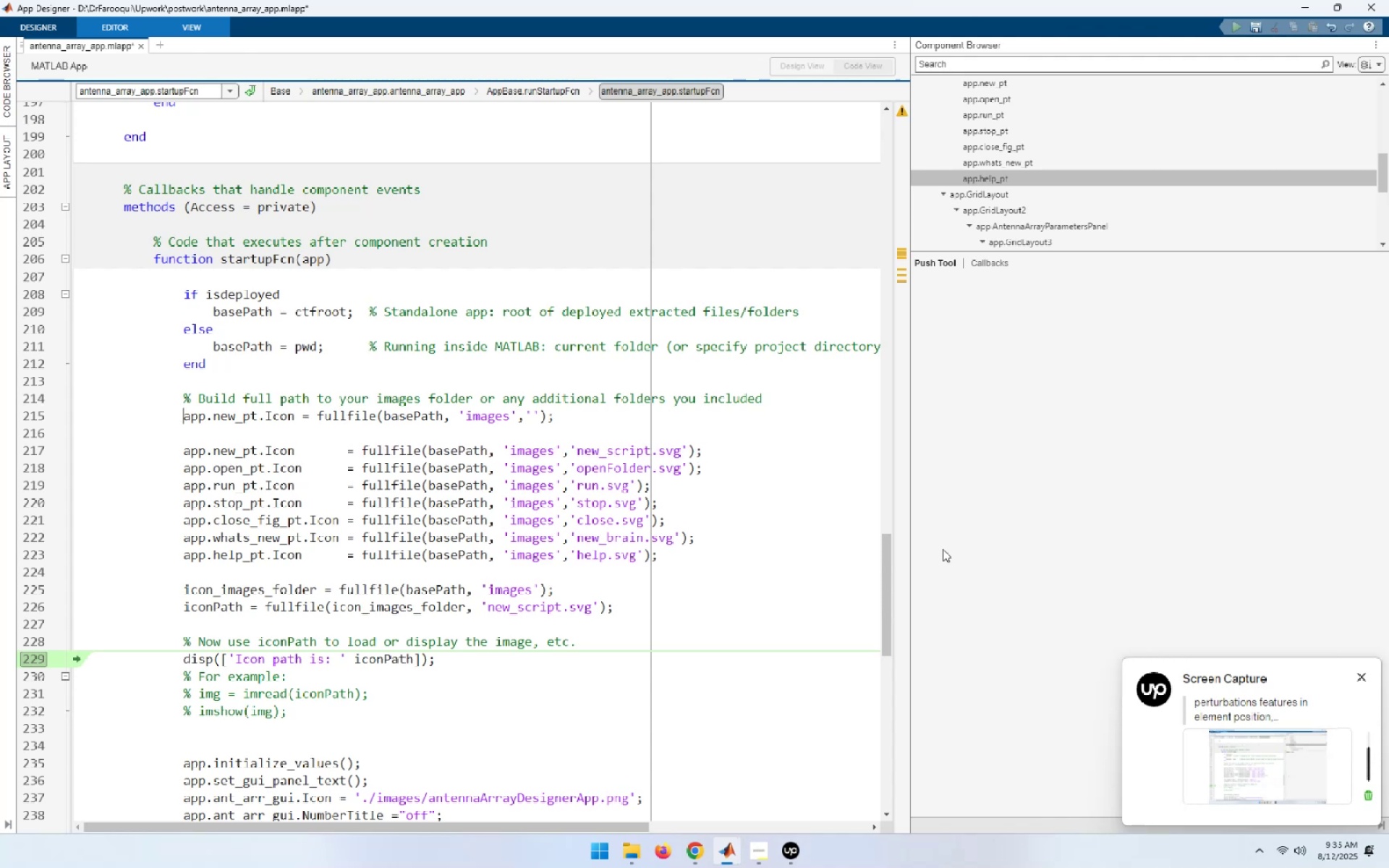 
key(Shift+Delete)
 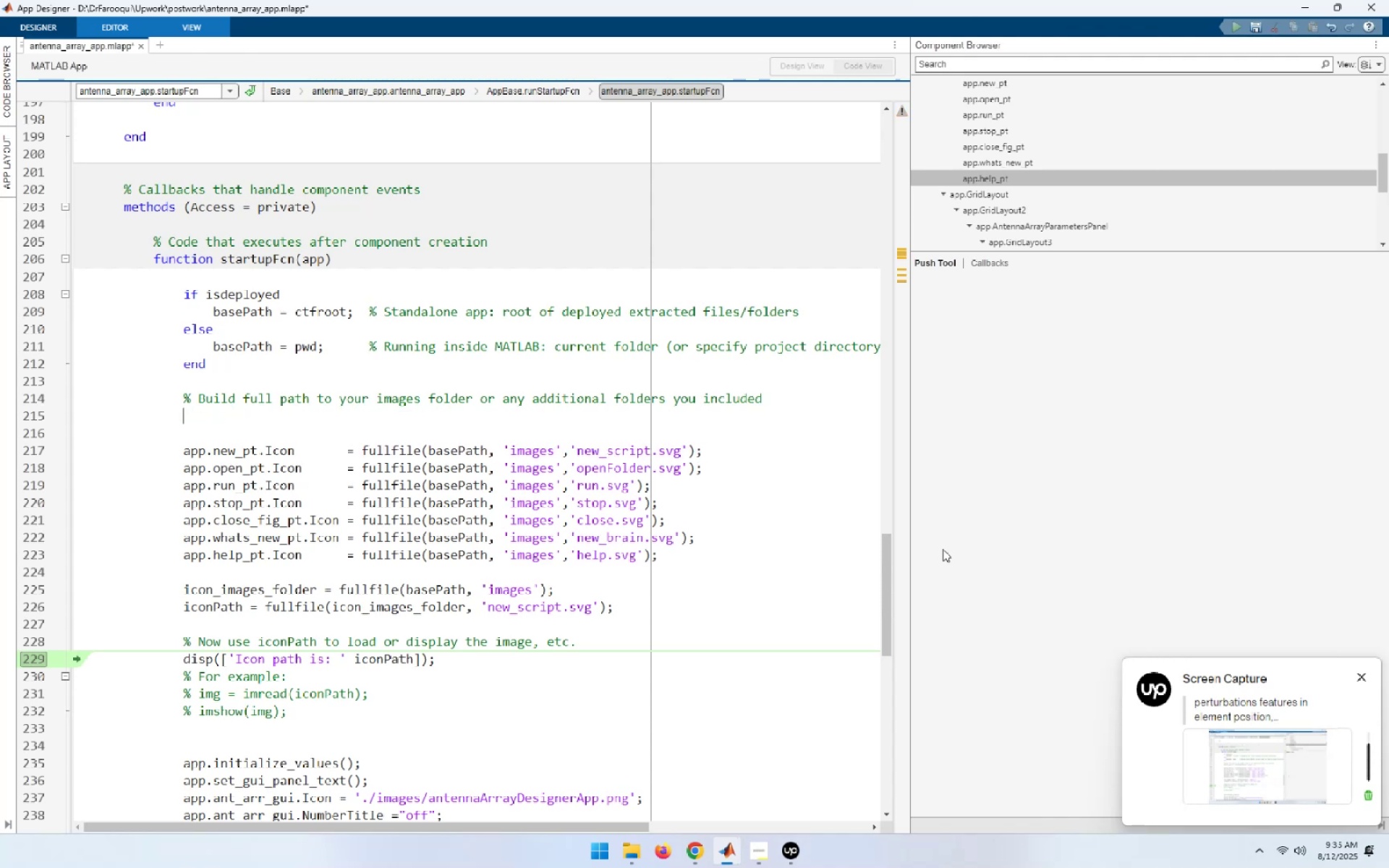 
key(ArrowUp)
 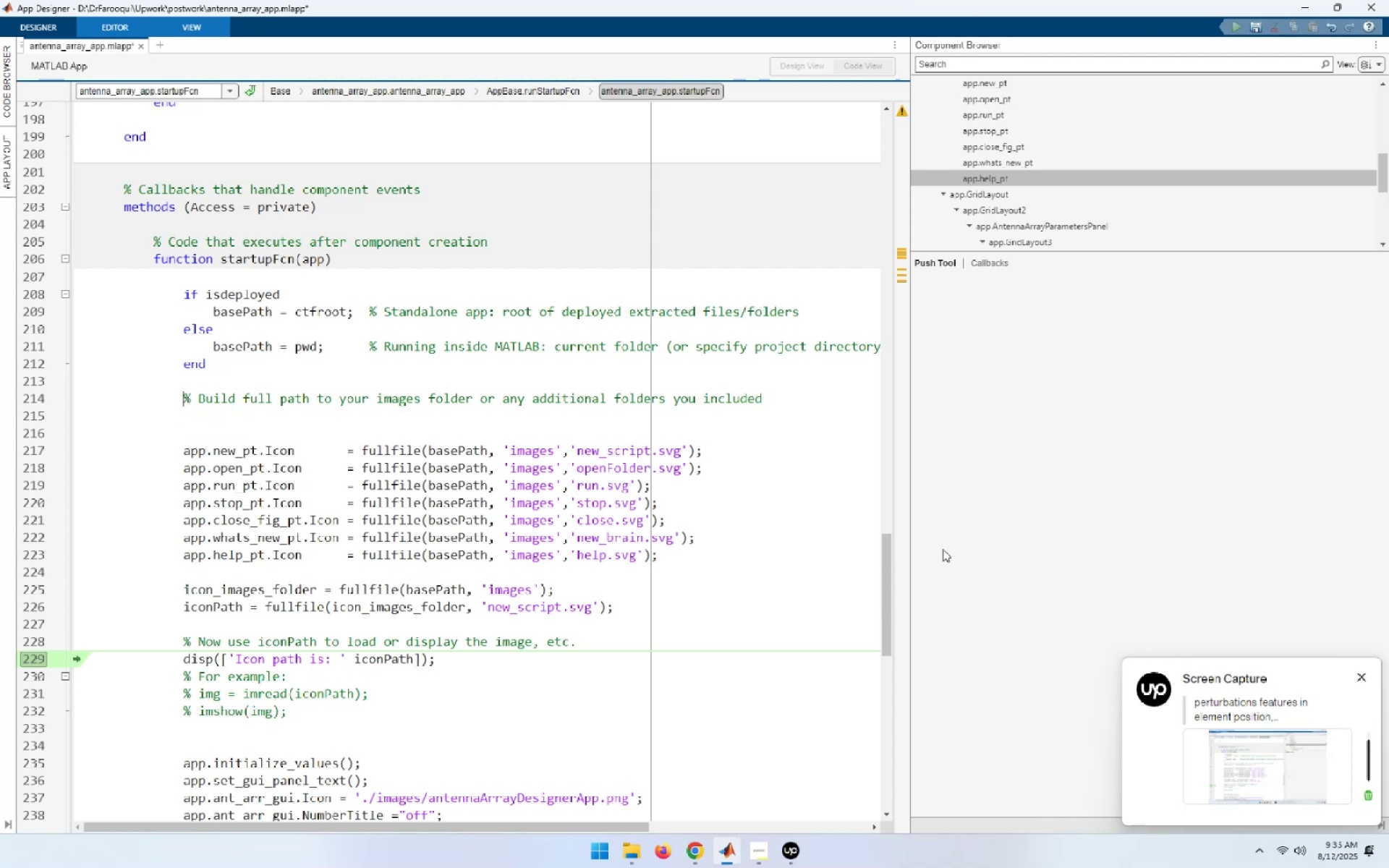 
key(End)
 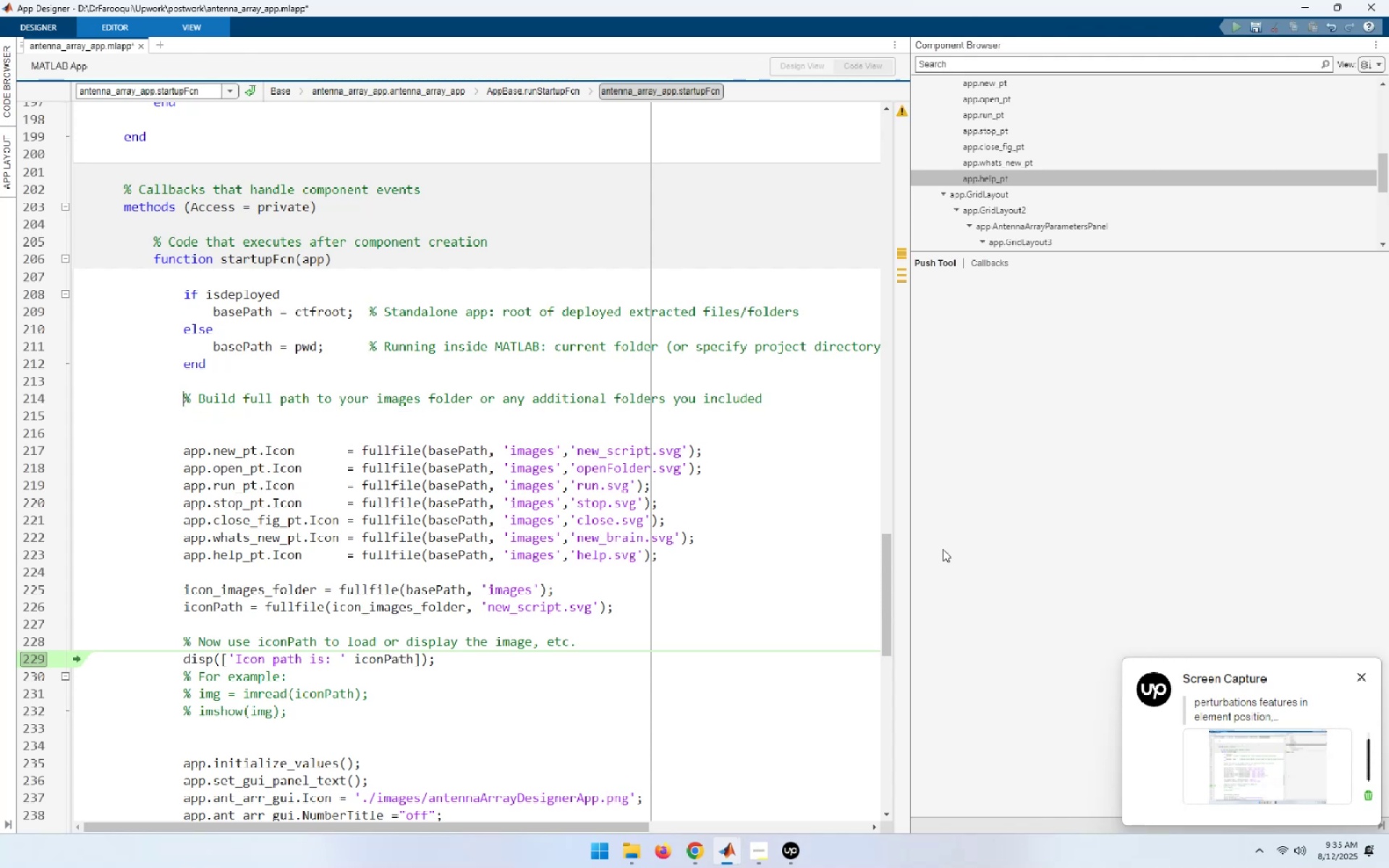 
key(Delete)
 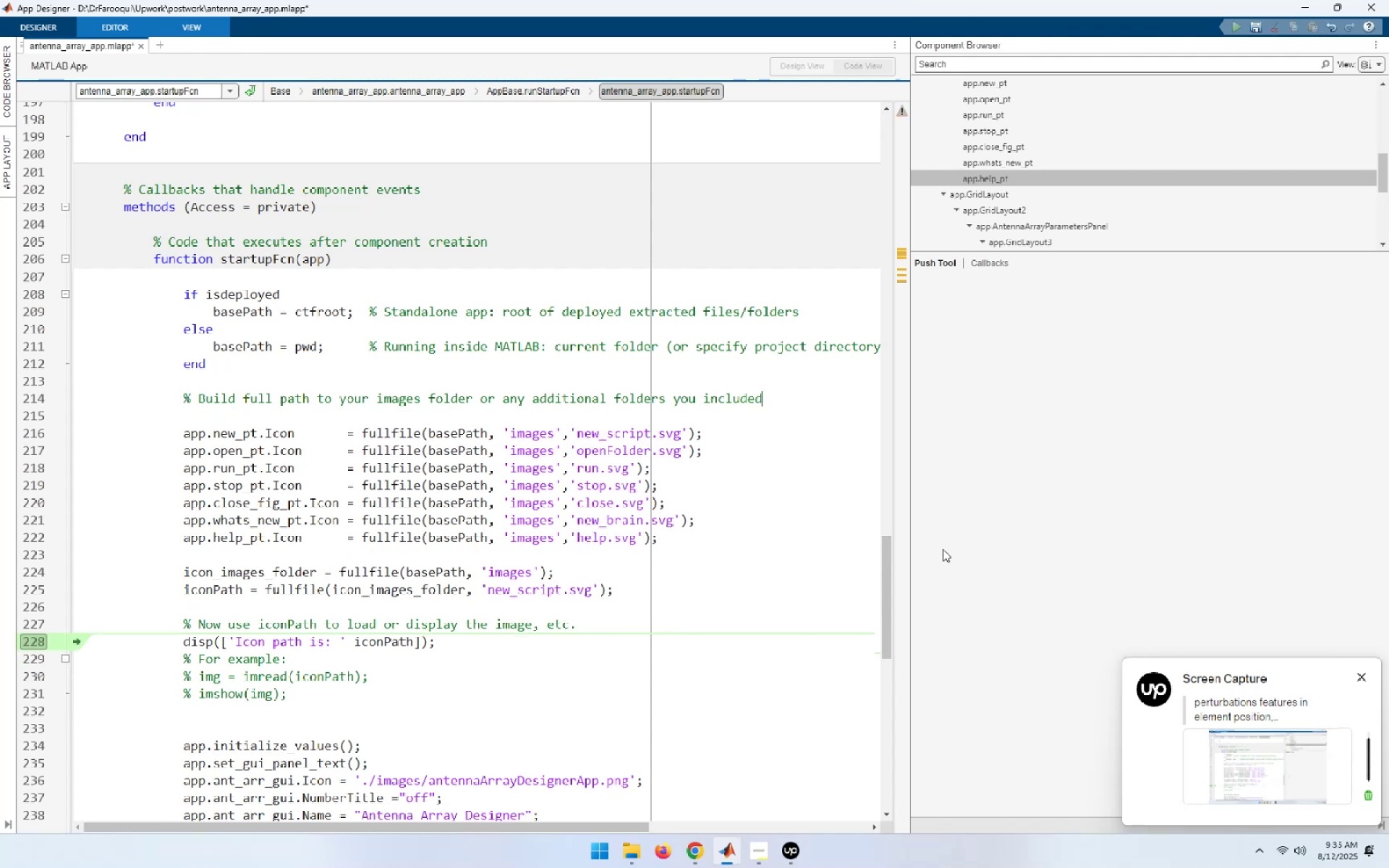 
key(End)
 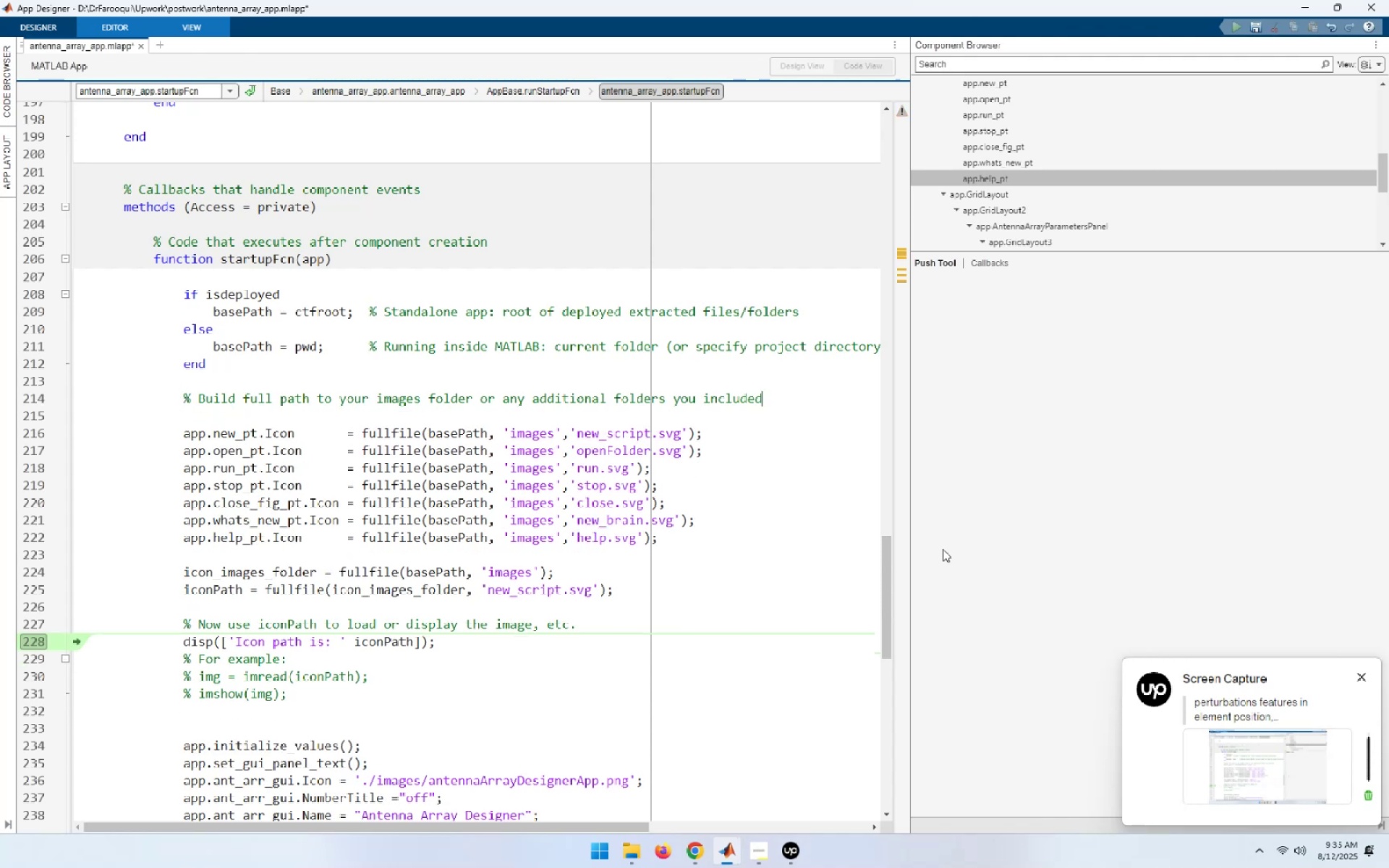 
key(Delete)
 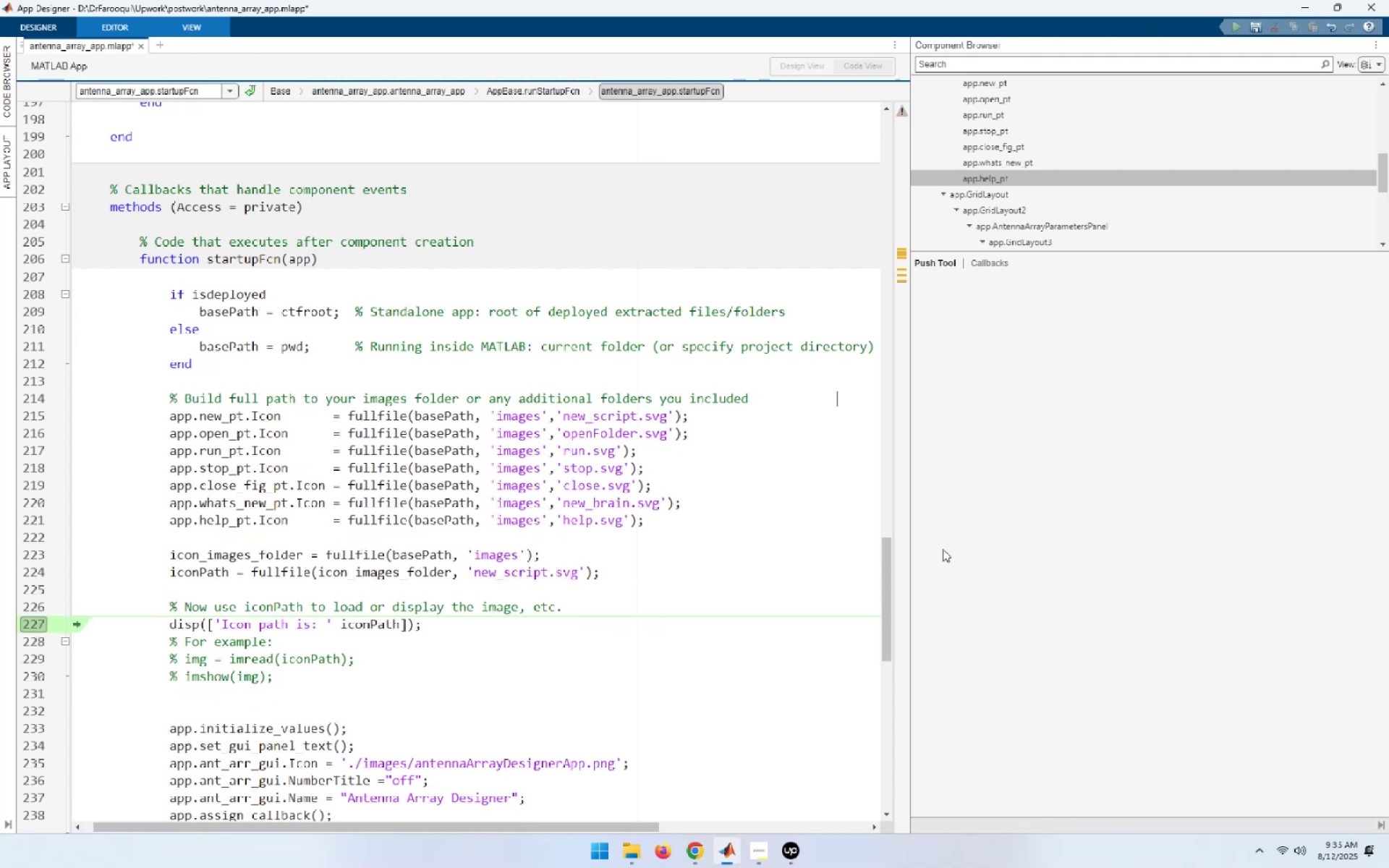 
hold_key(key=ArrowDown, duration=0.77)
 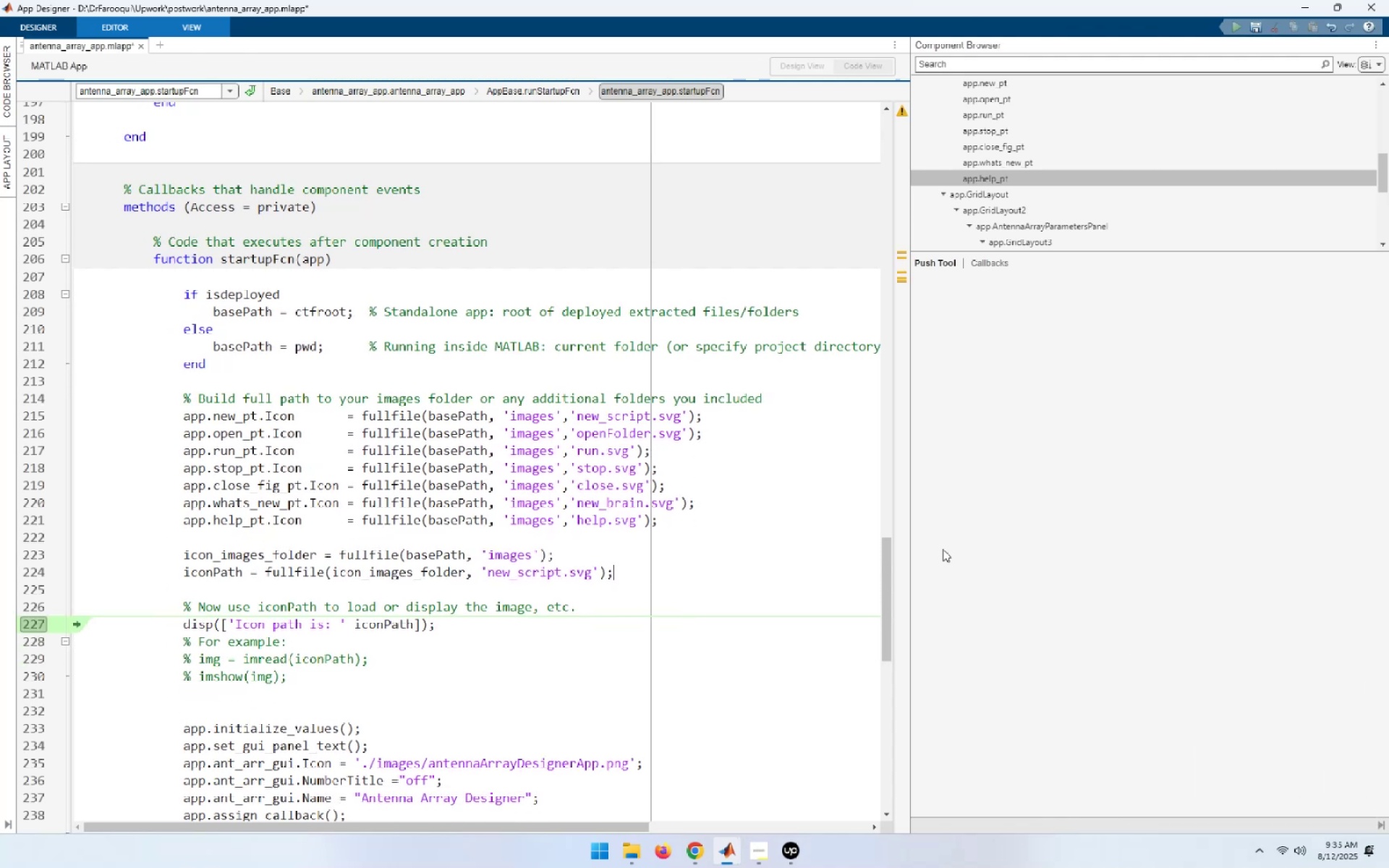 
key(ArrowDown)
 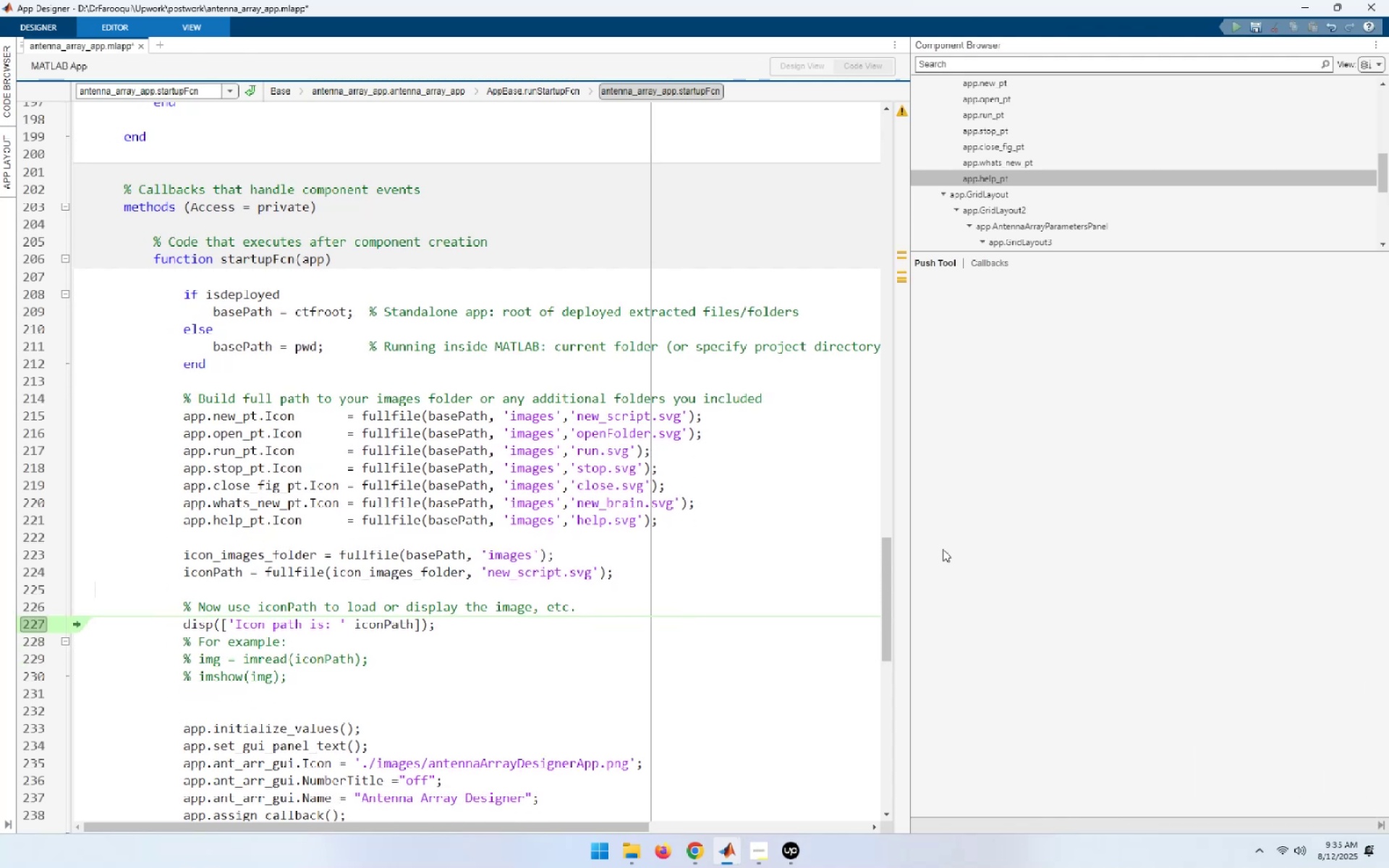 
key(ArrowUp)
 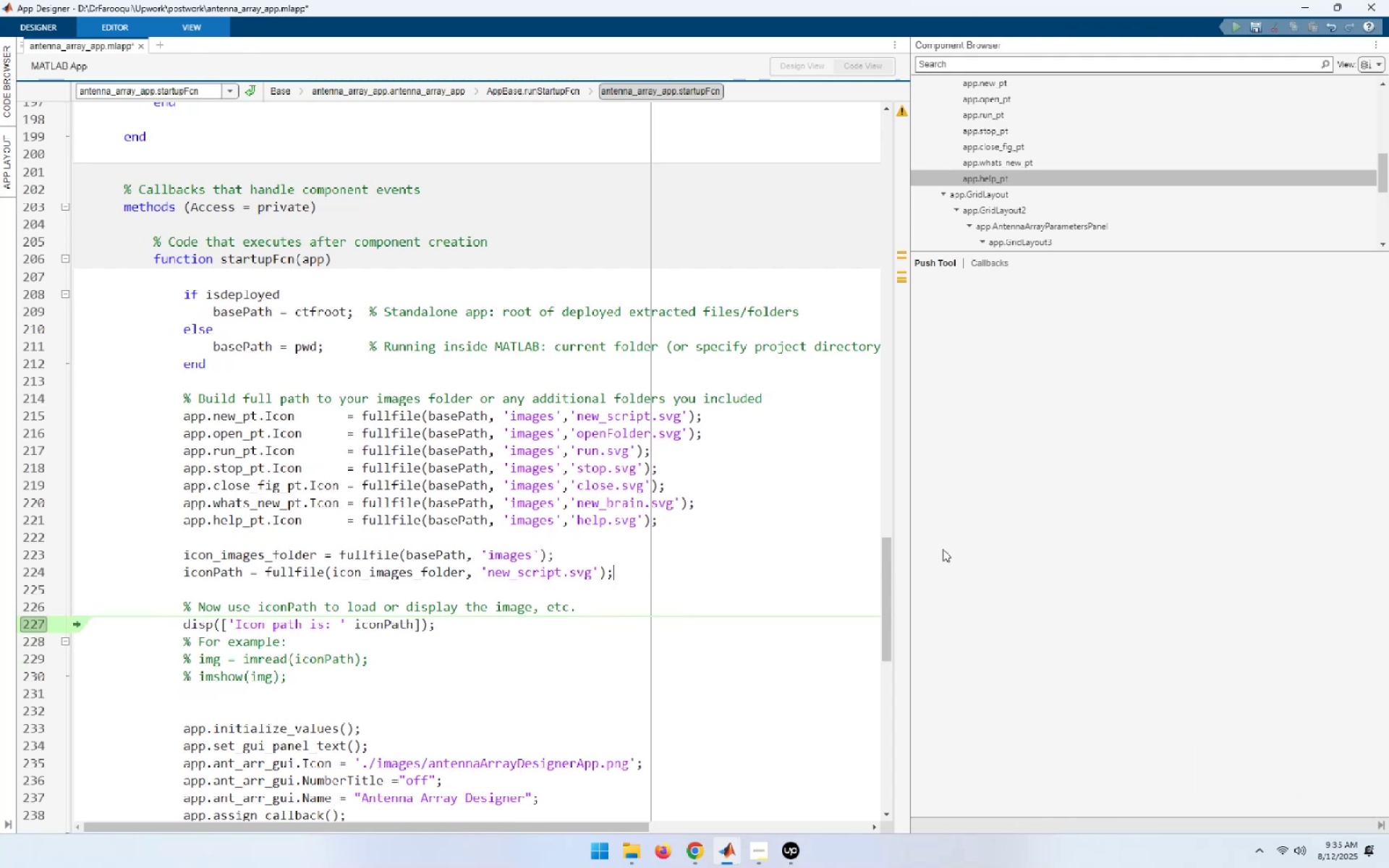 
key(ArrowUp)
 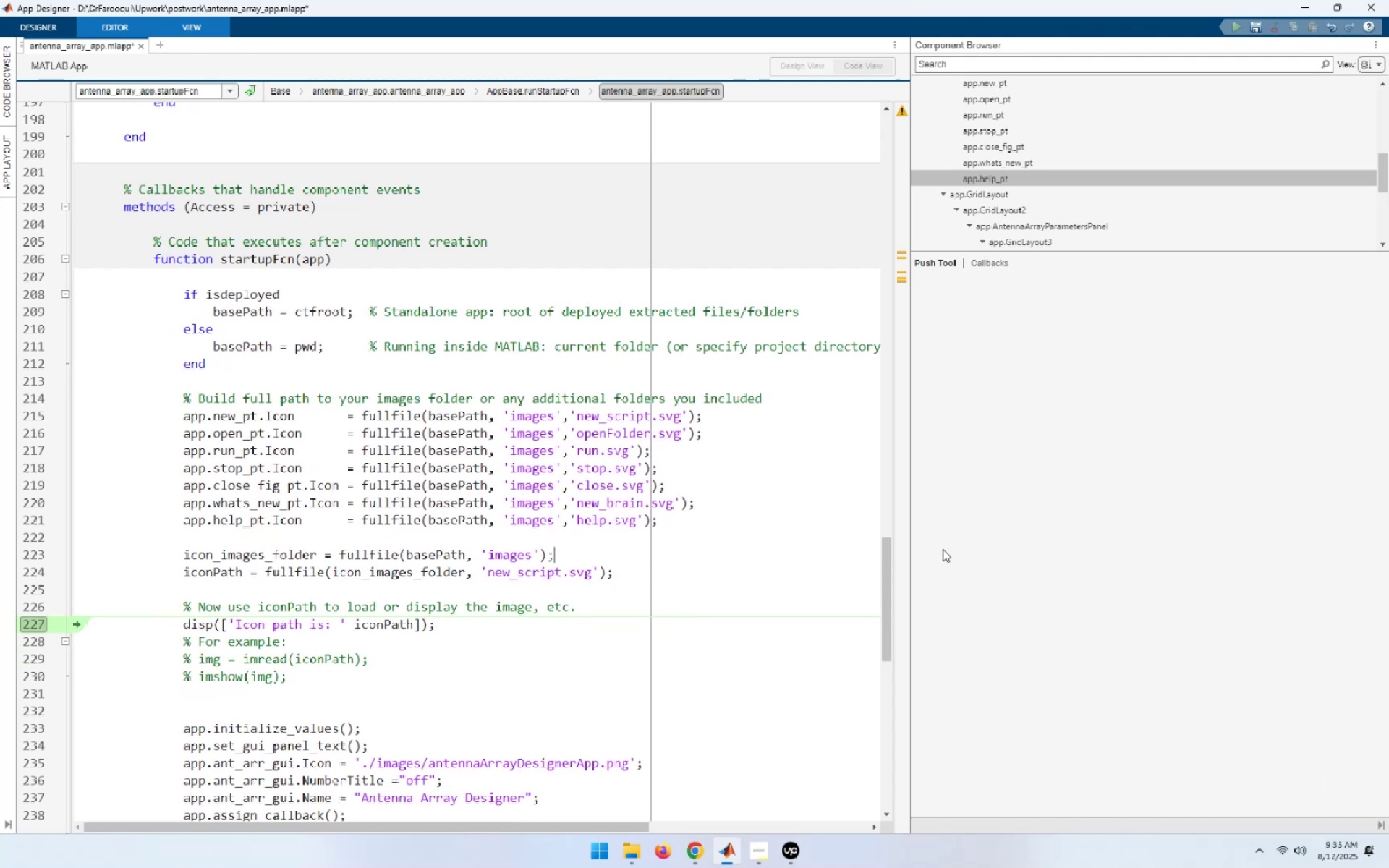 
key(Home)
 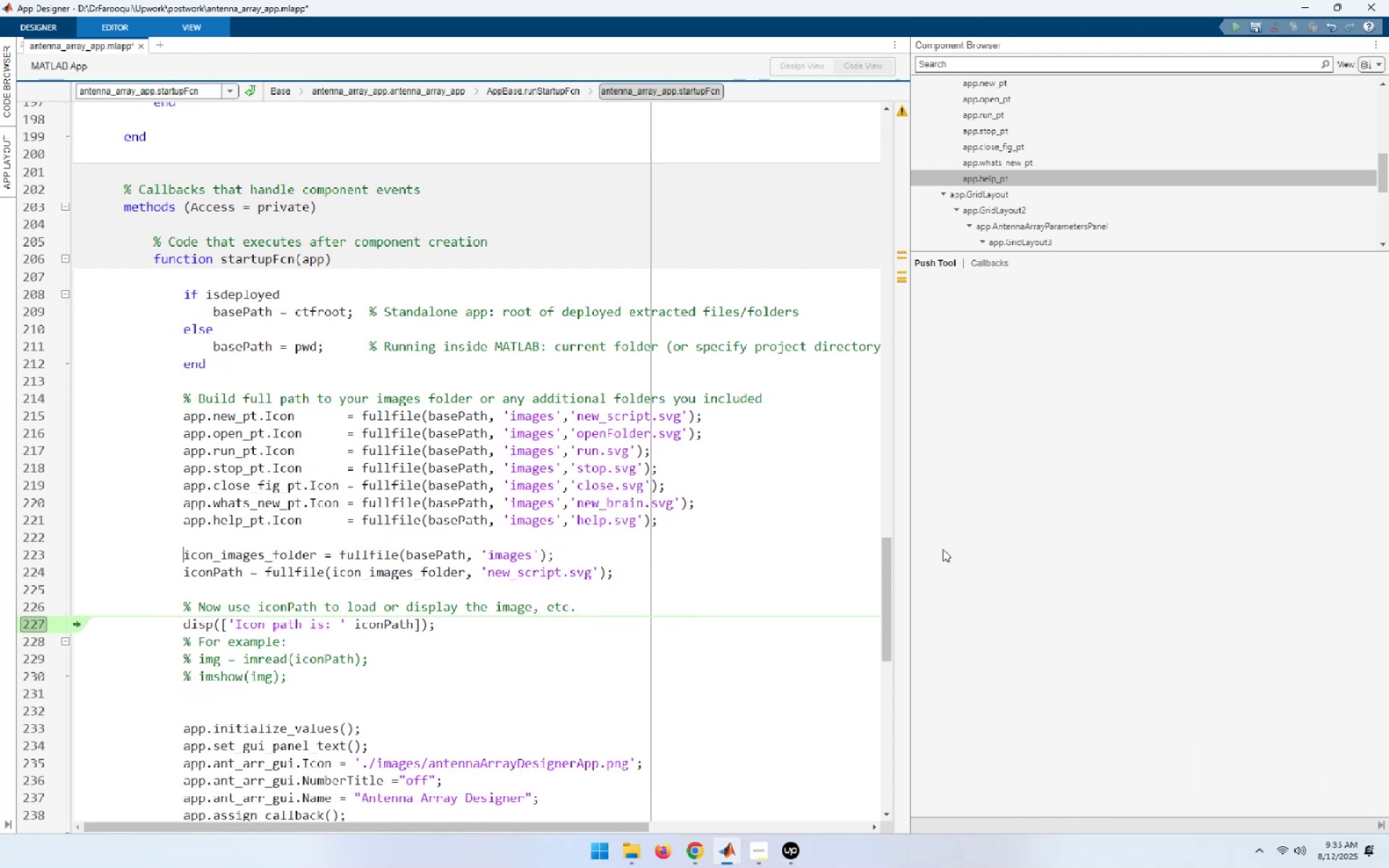 
key(Shift+End)
 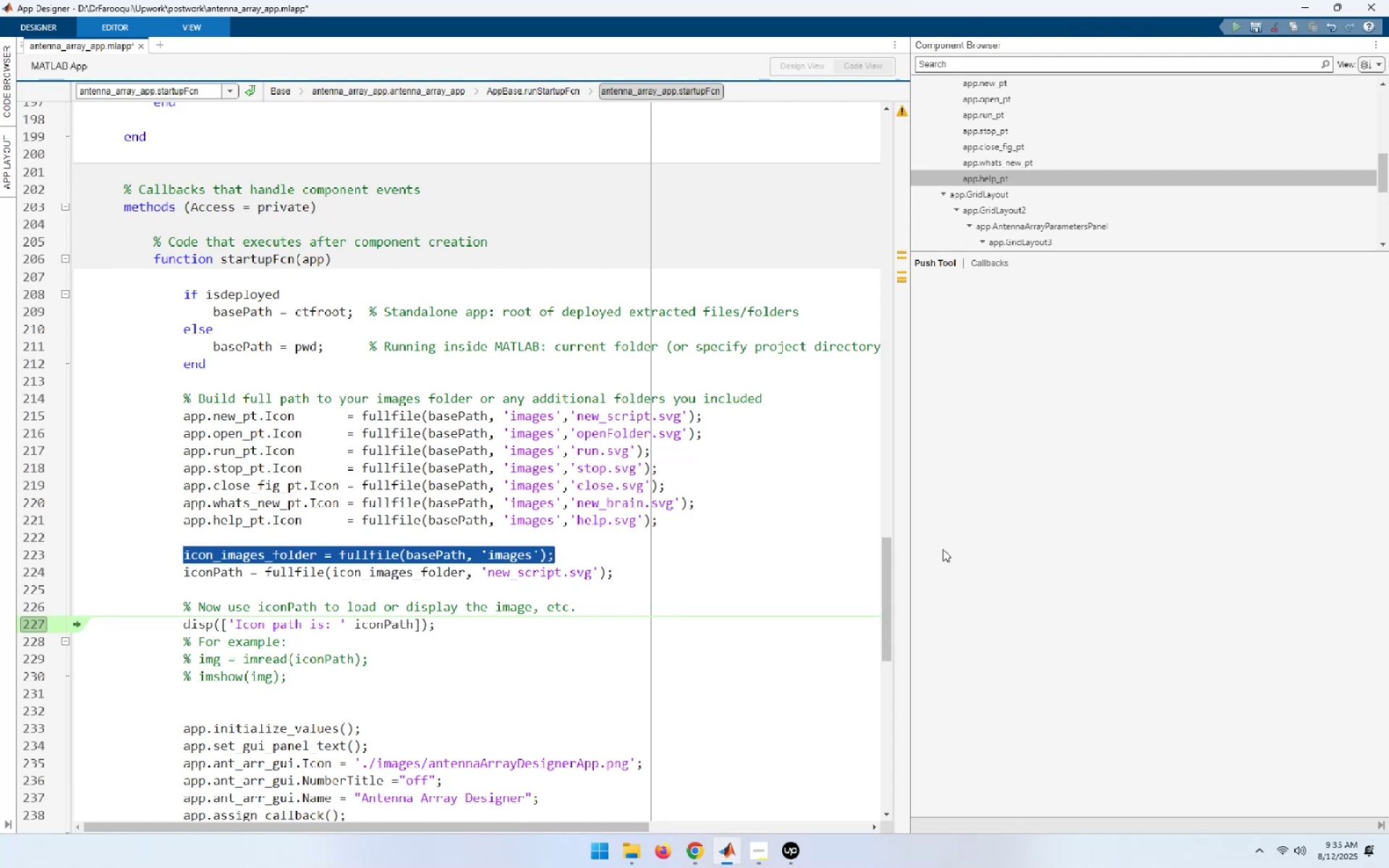 
key(Shift+ArrowDown)
 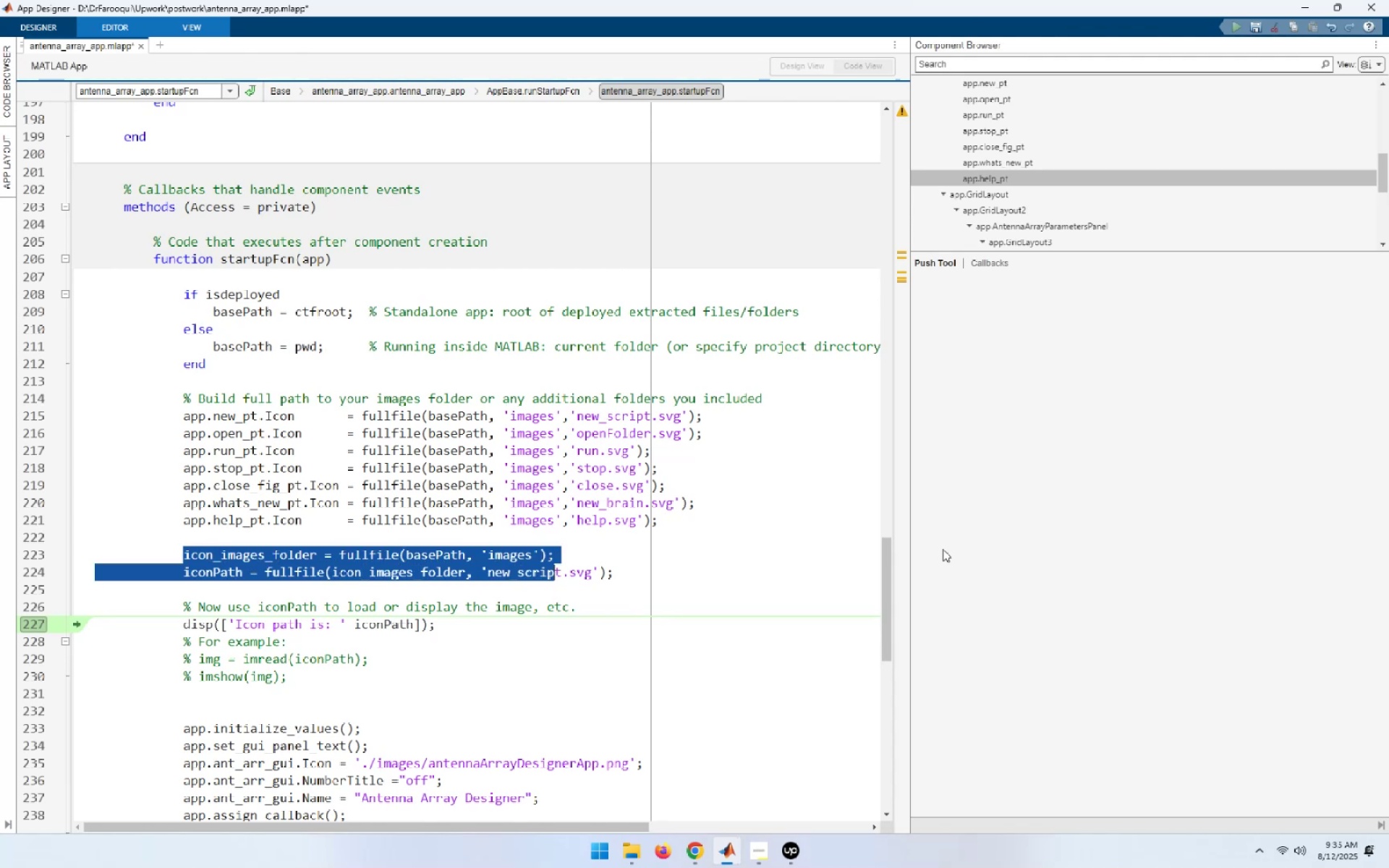 
key(Shift+ArrowDown)
 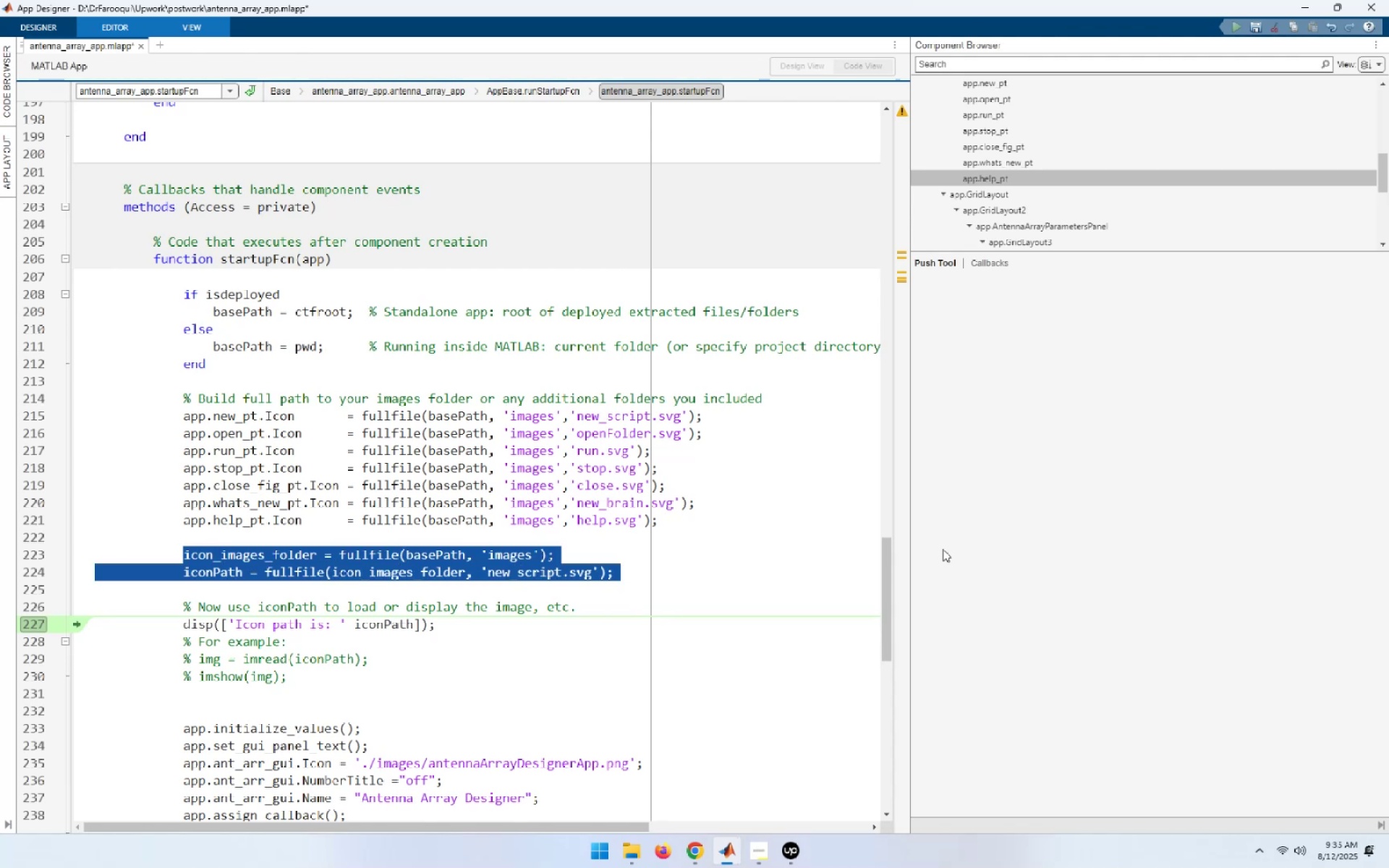 
key(Delete)
 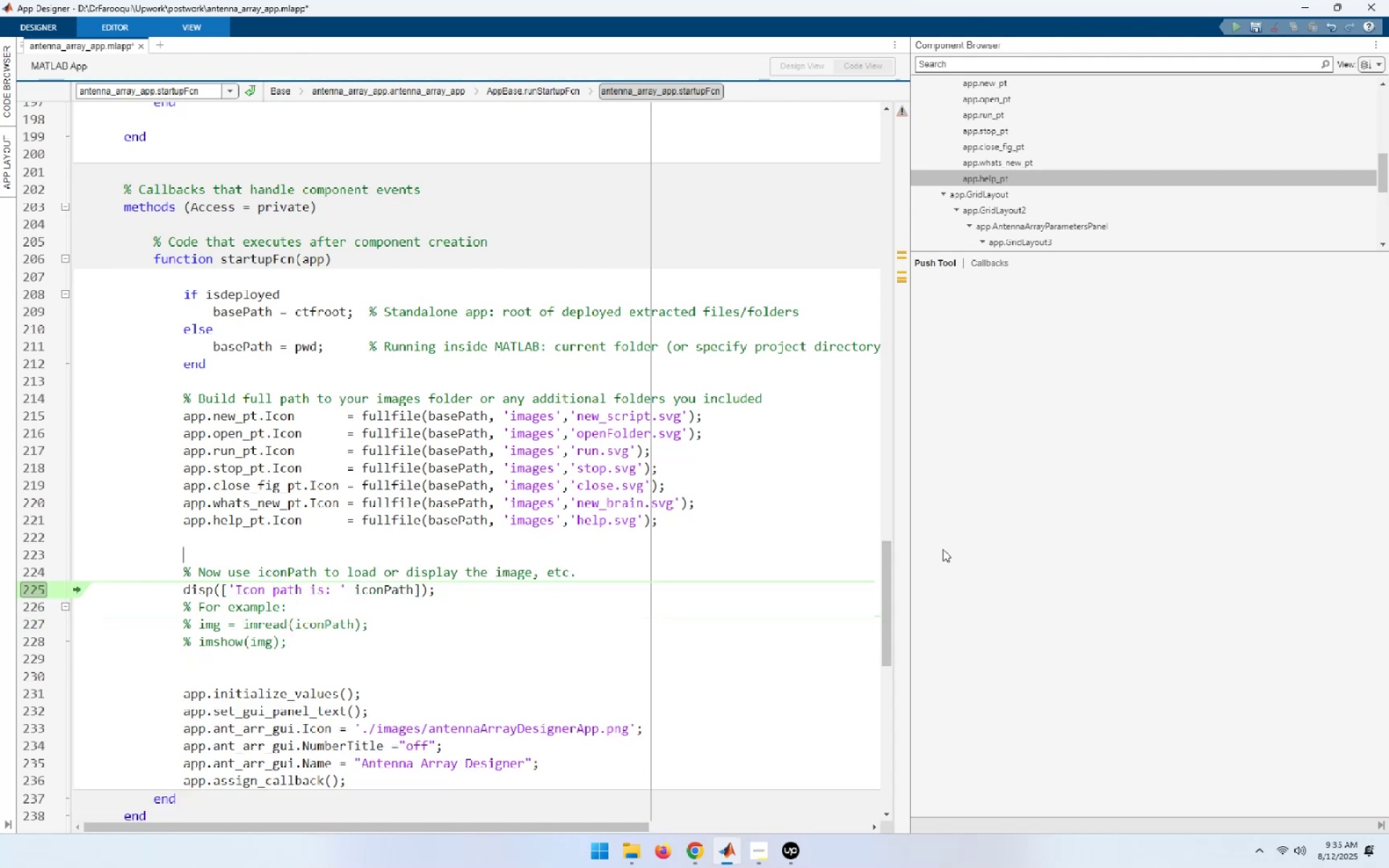 
key(ArrowUp)
 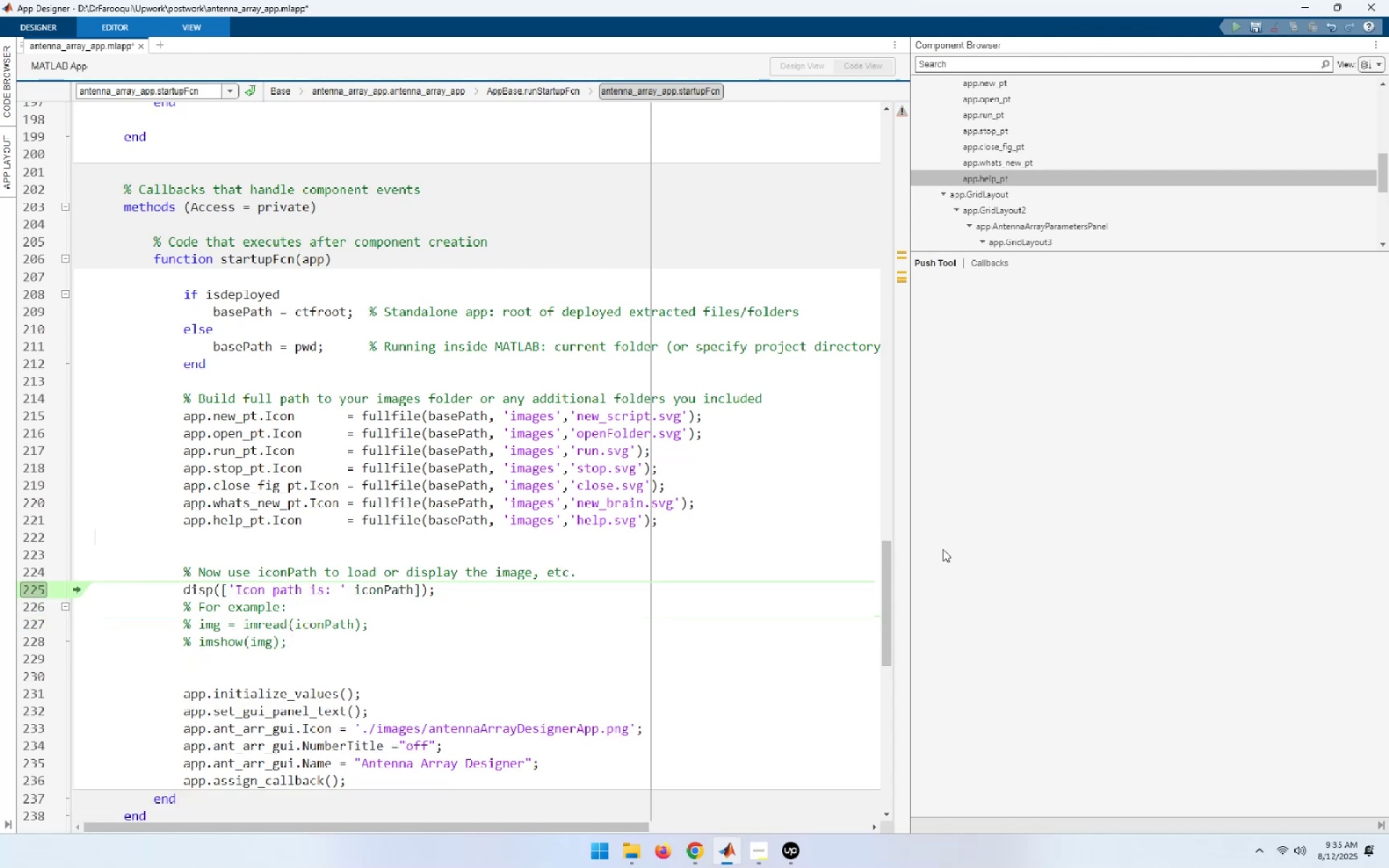 
key(ArrowUp)
 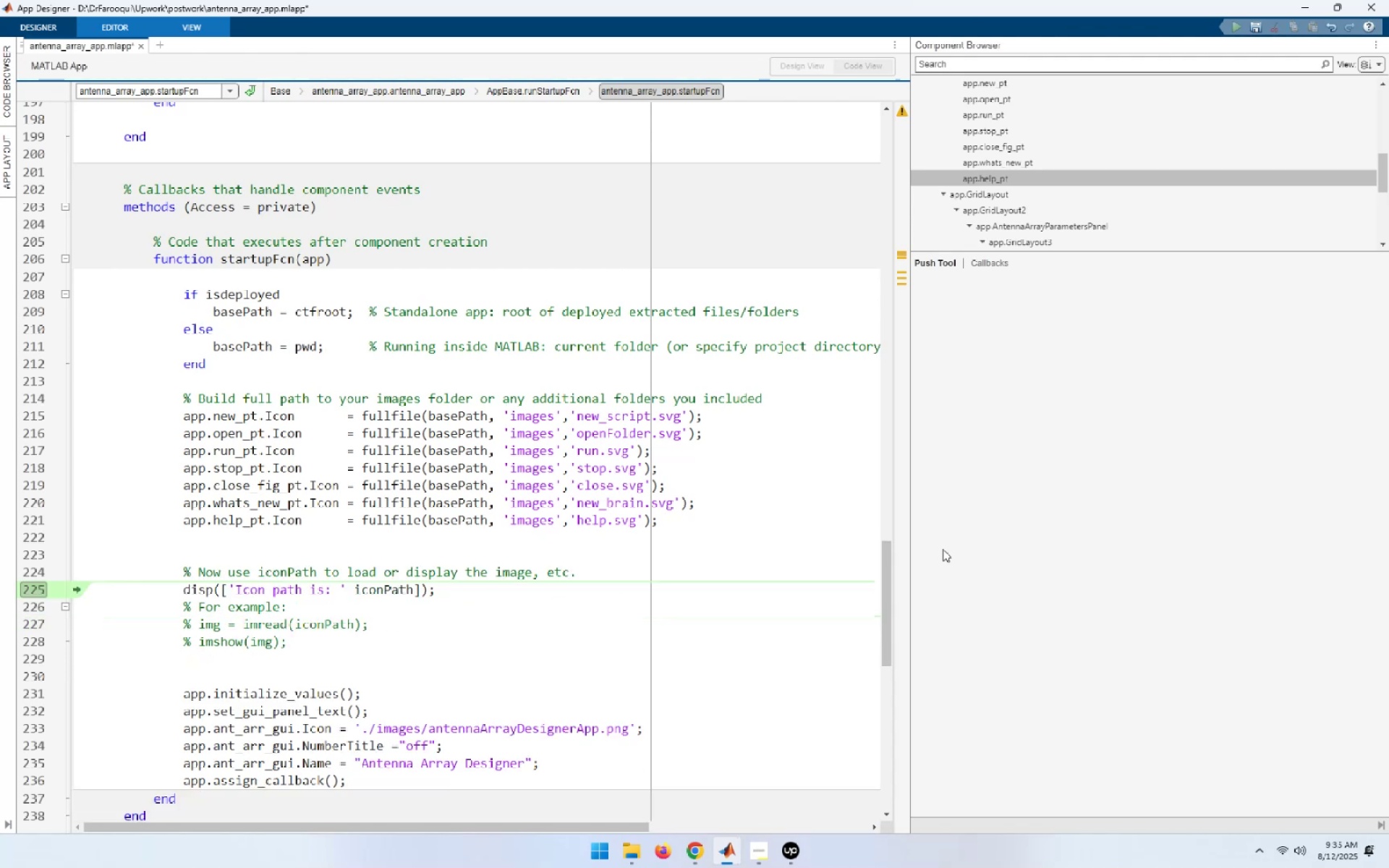 
key(ArrowDown)
 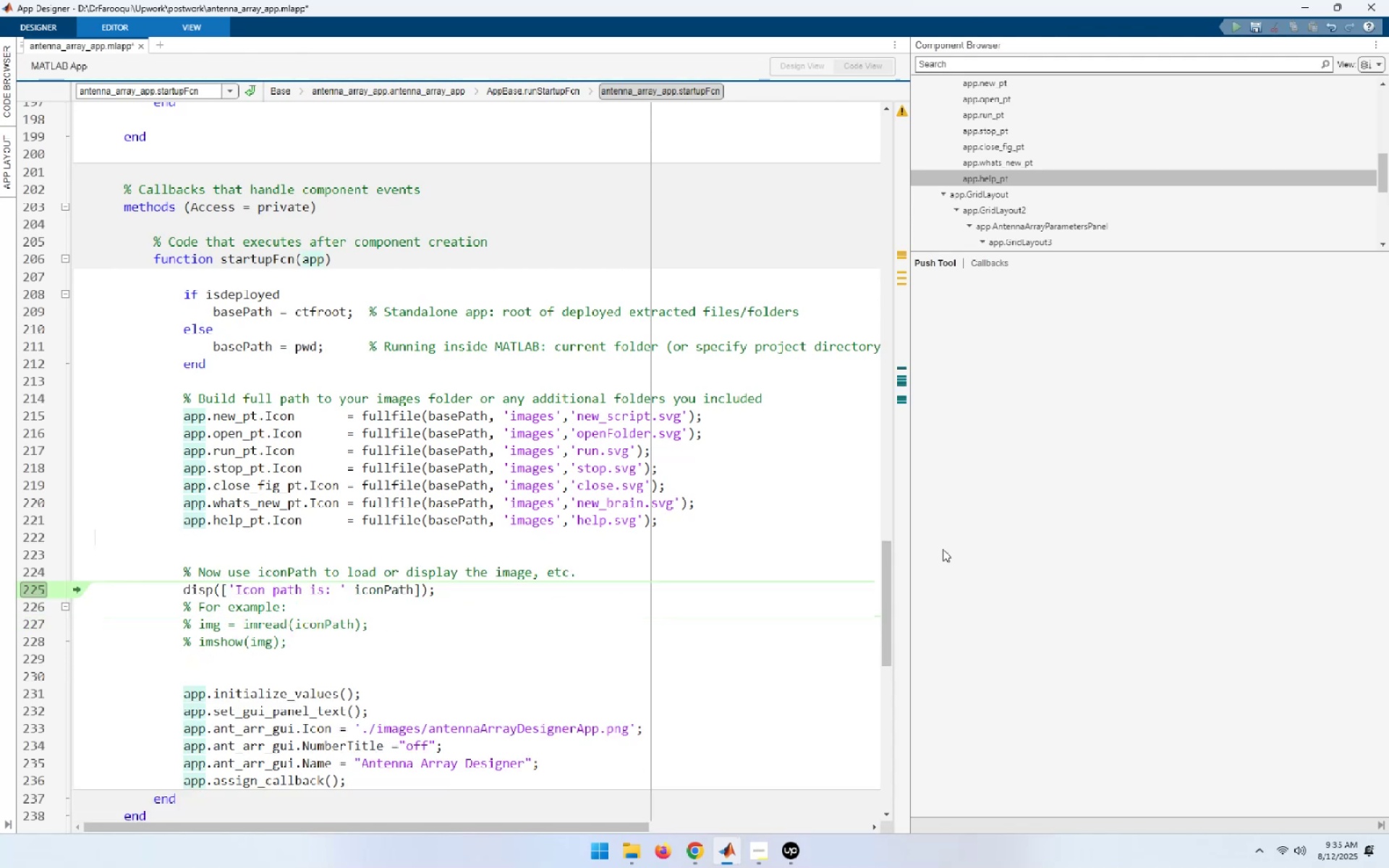 
key(ArrowDown)
 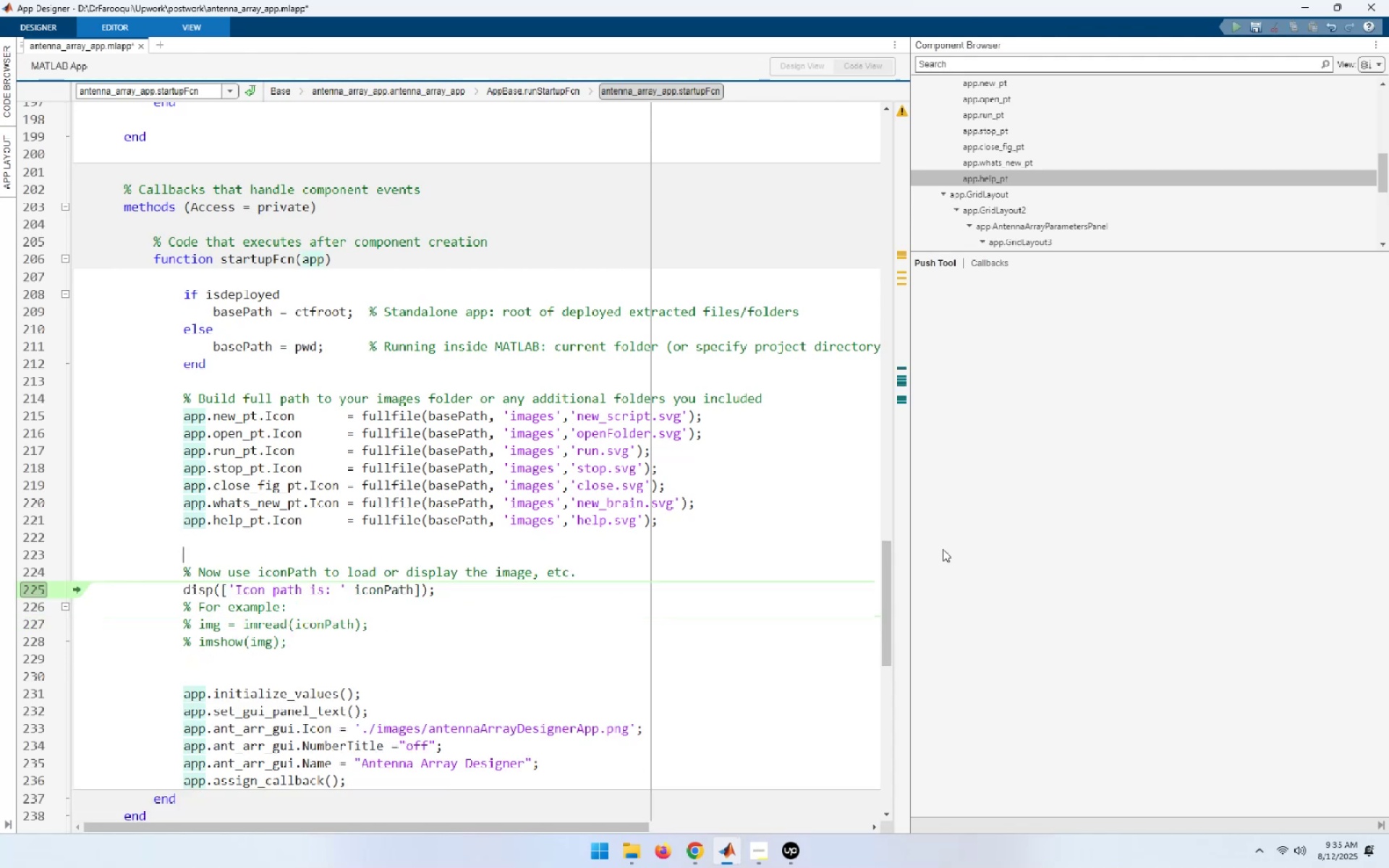 
key(ArrowDown)
 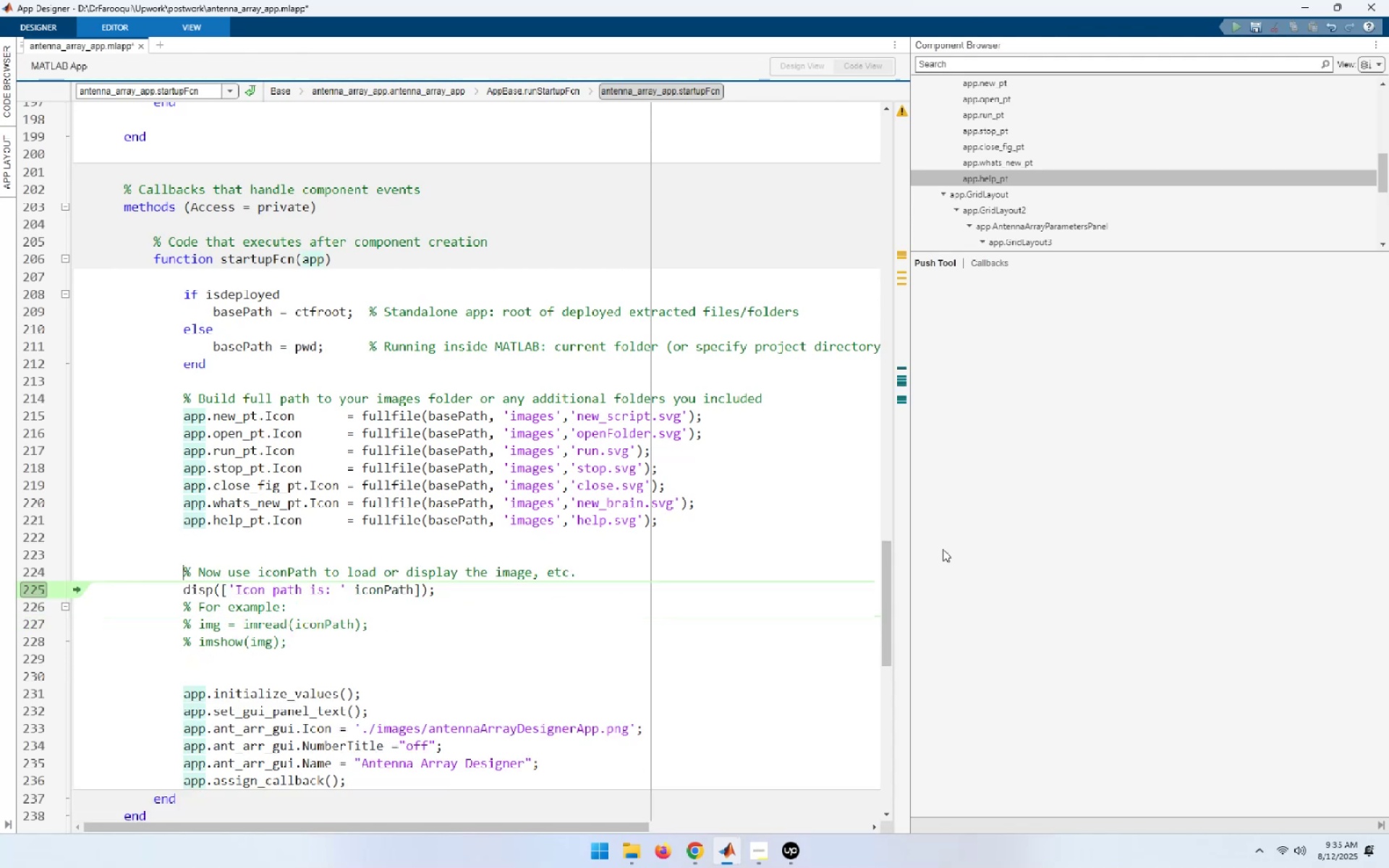 
key(Shift+End)
 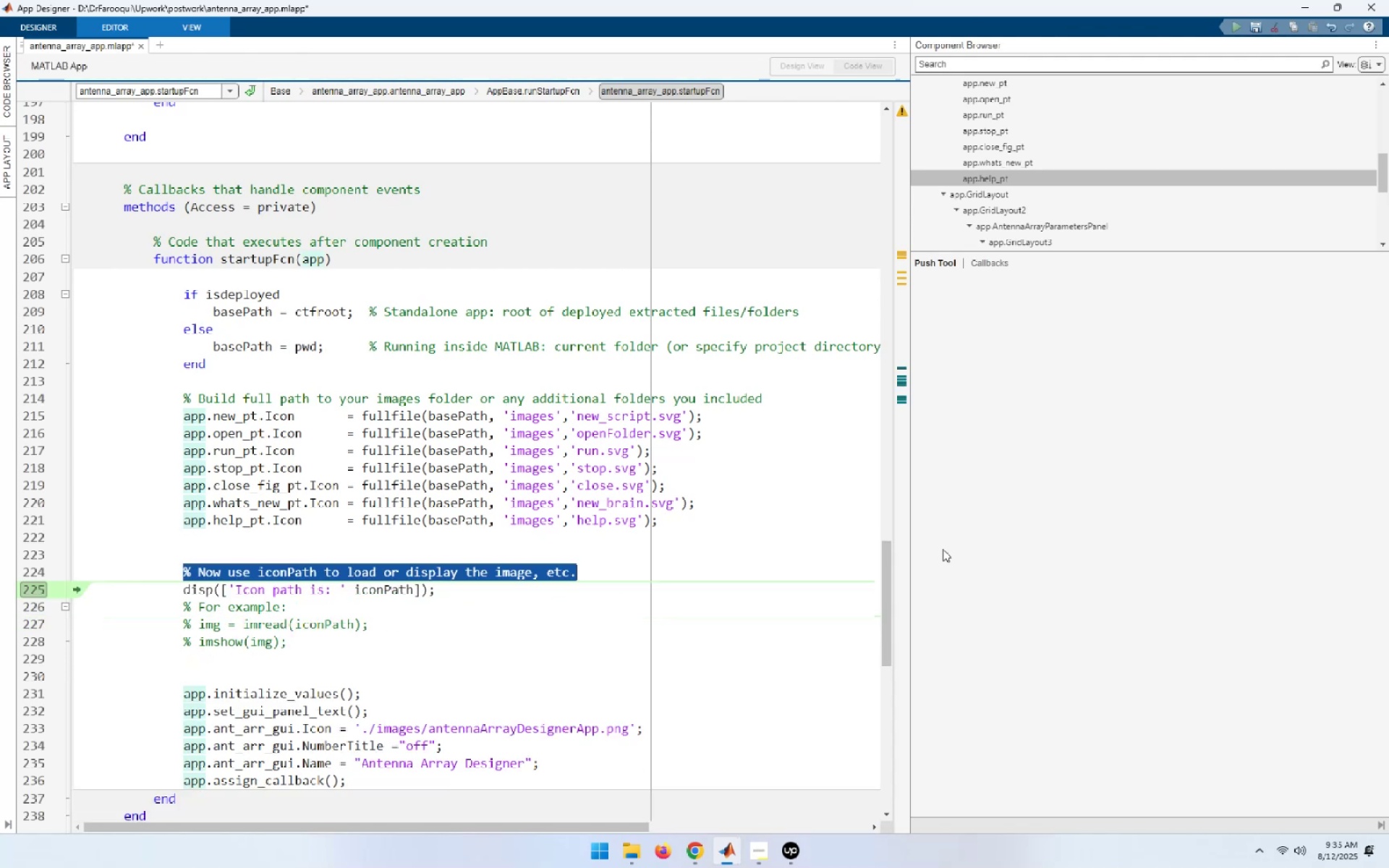 
key(Shift+ArrowDown)
 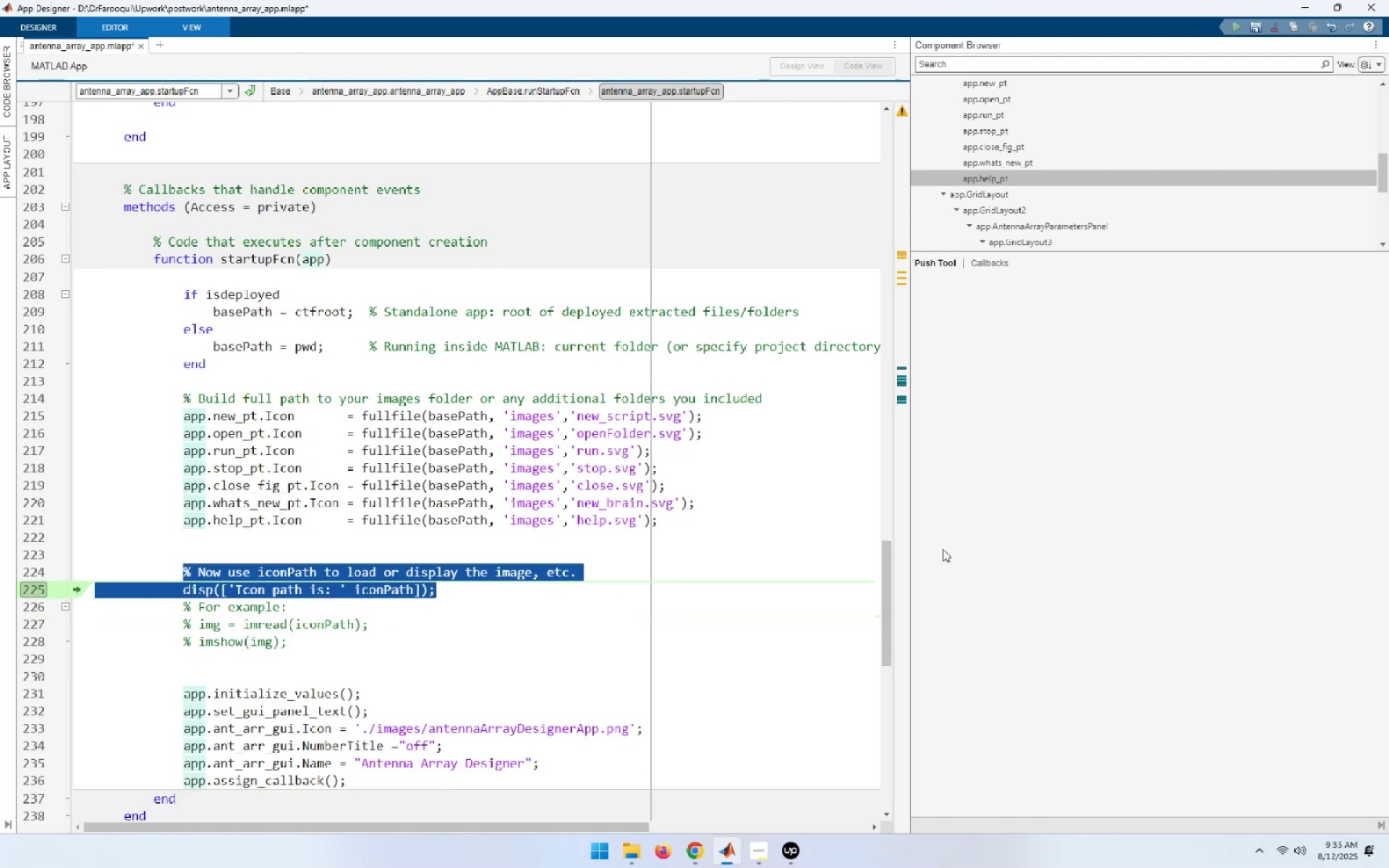 
key(Shift+ArrowDown)
 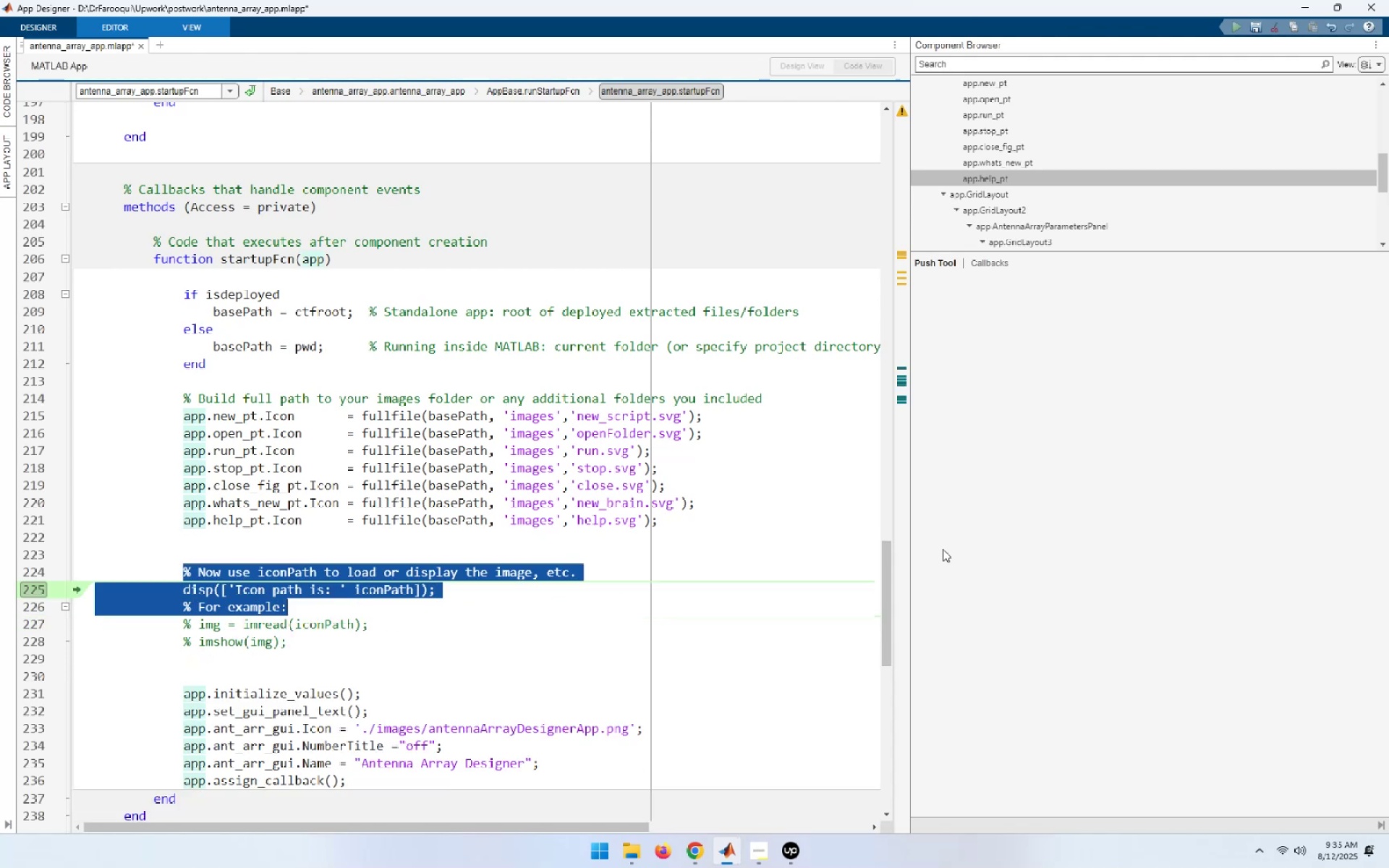 
key(Shift+ArrowDown)
 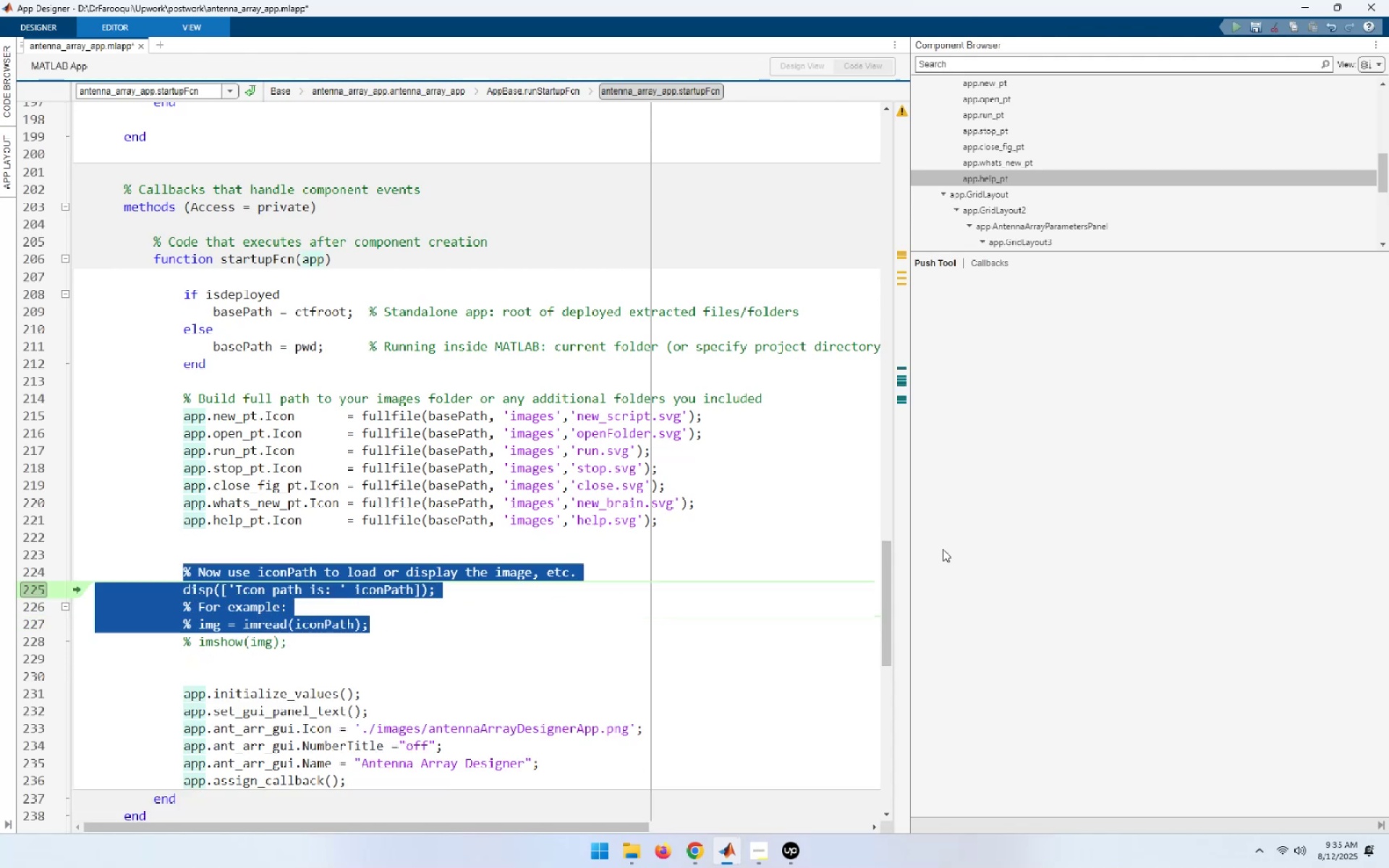 
key(Shift+ArrowDown)
 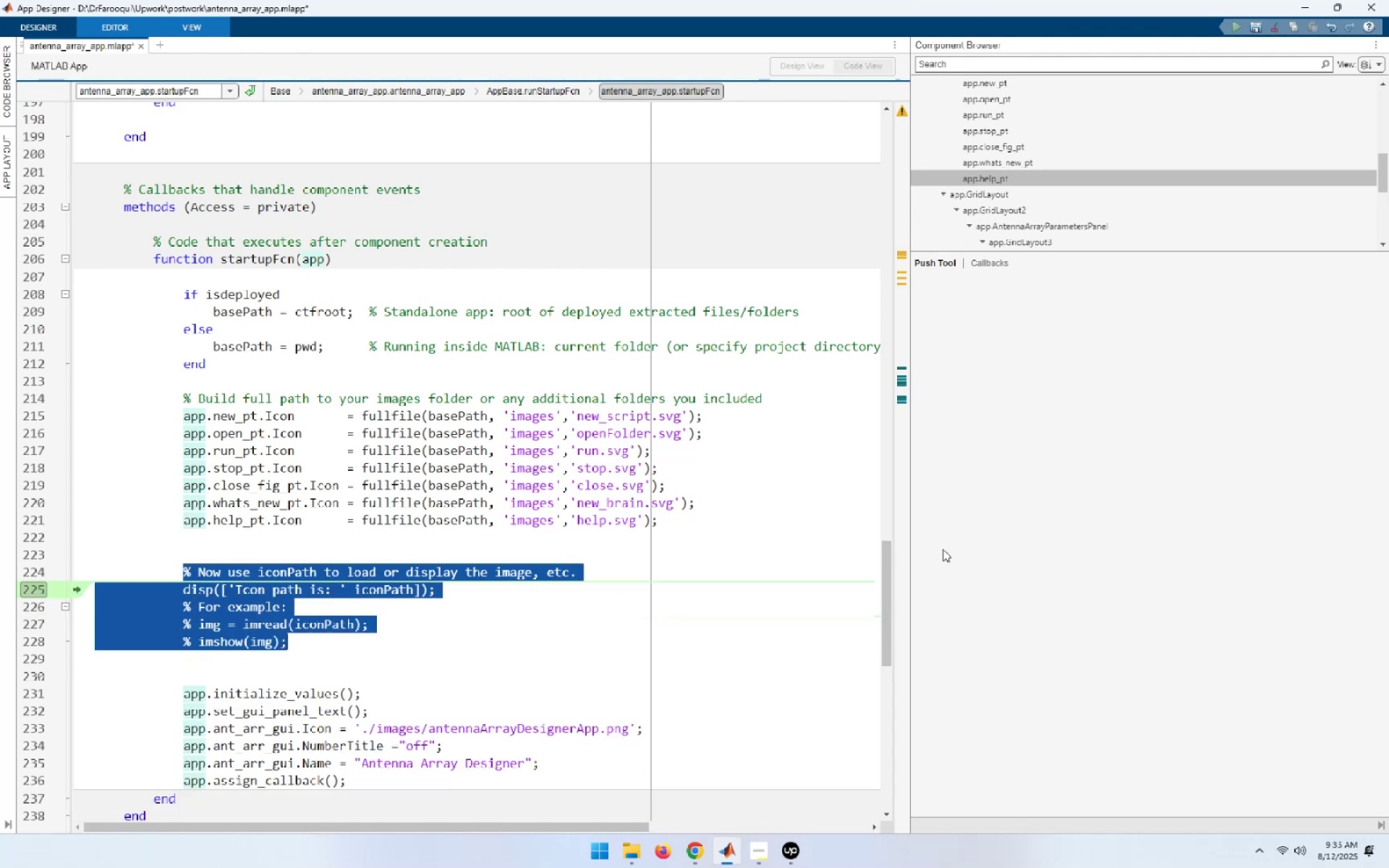 
key(Delete)
 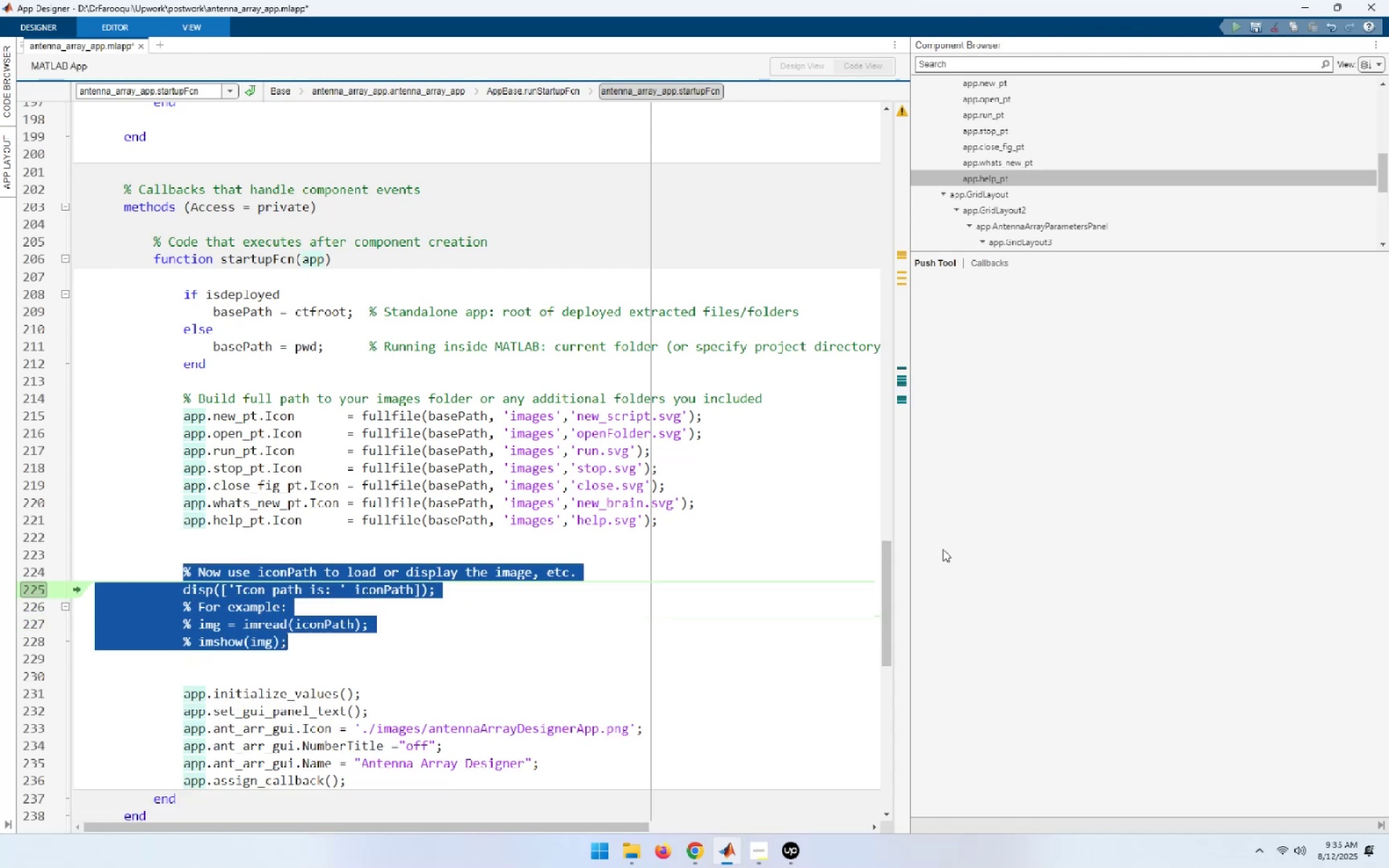 
key(ArrowUp)
 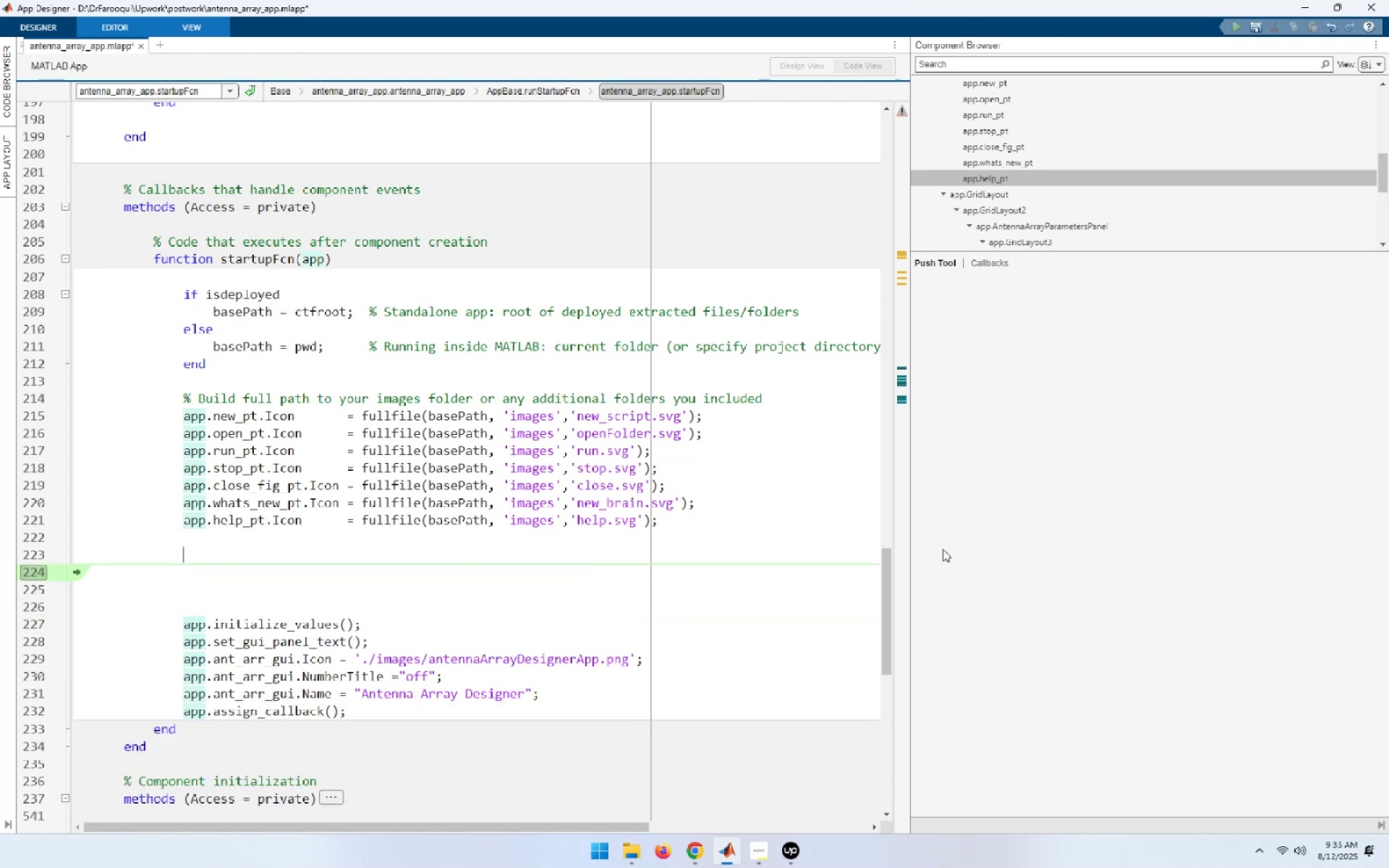 
key(ArrowUp)
 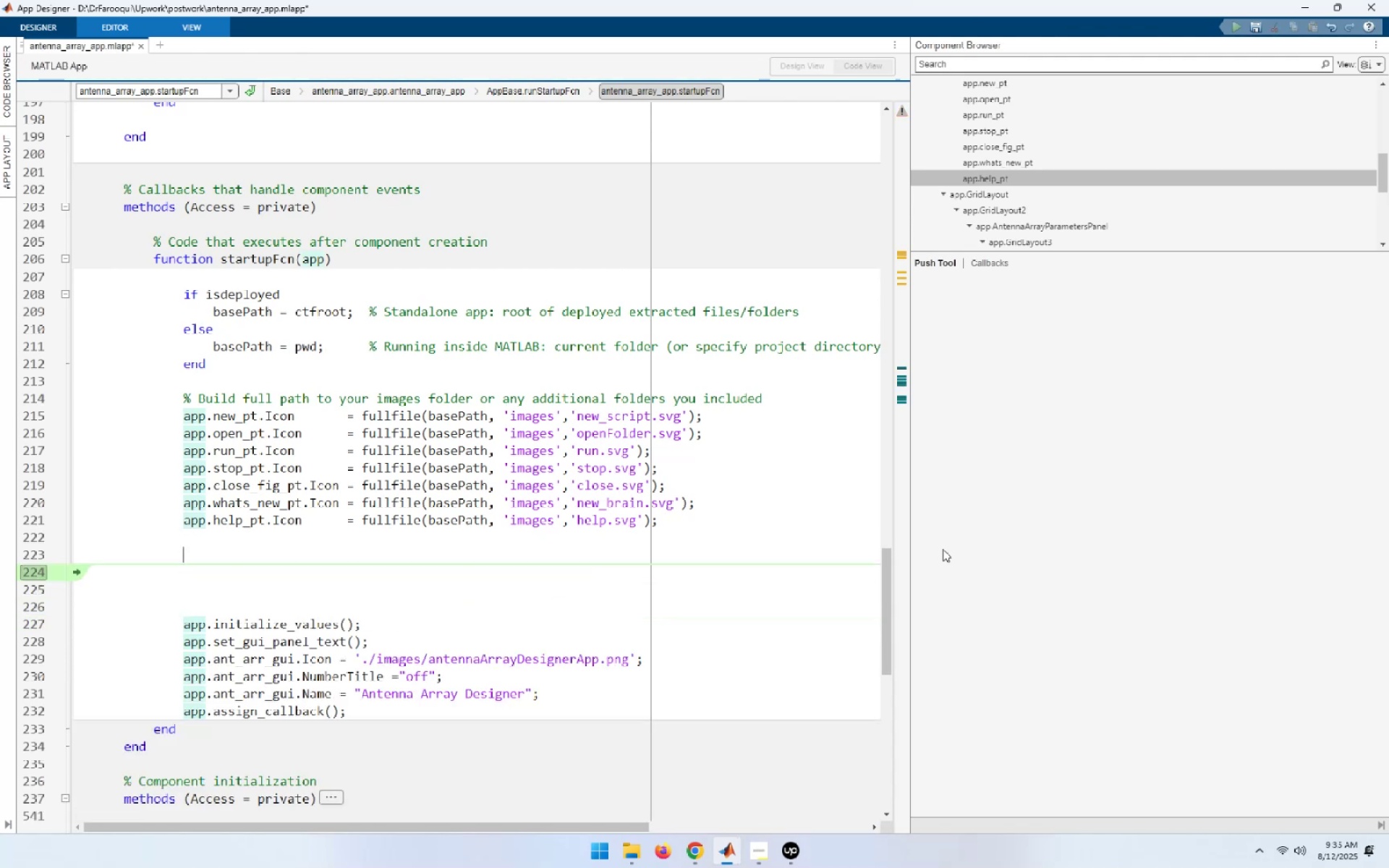 
key(ArrowUp)
 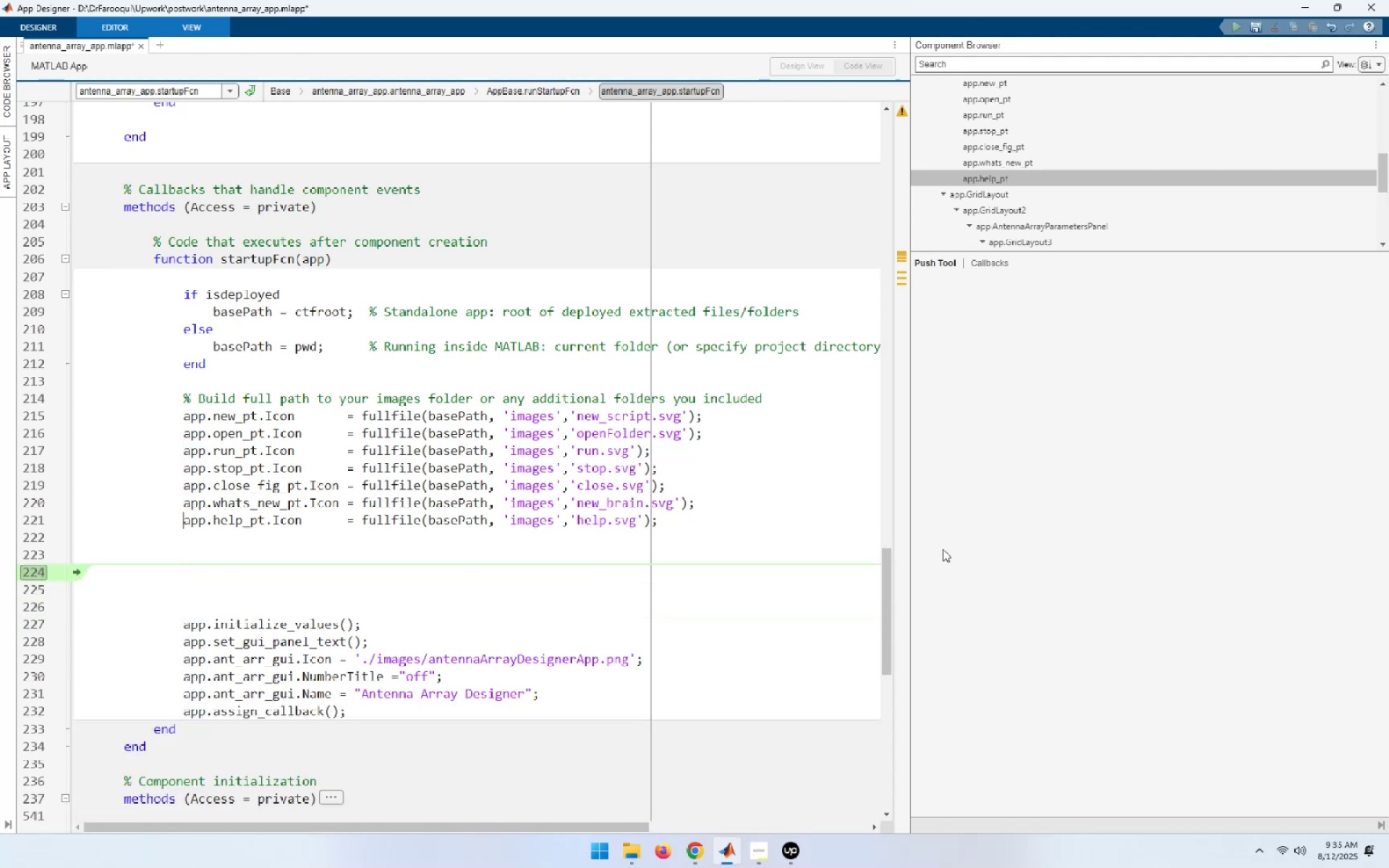 
key(End)
 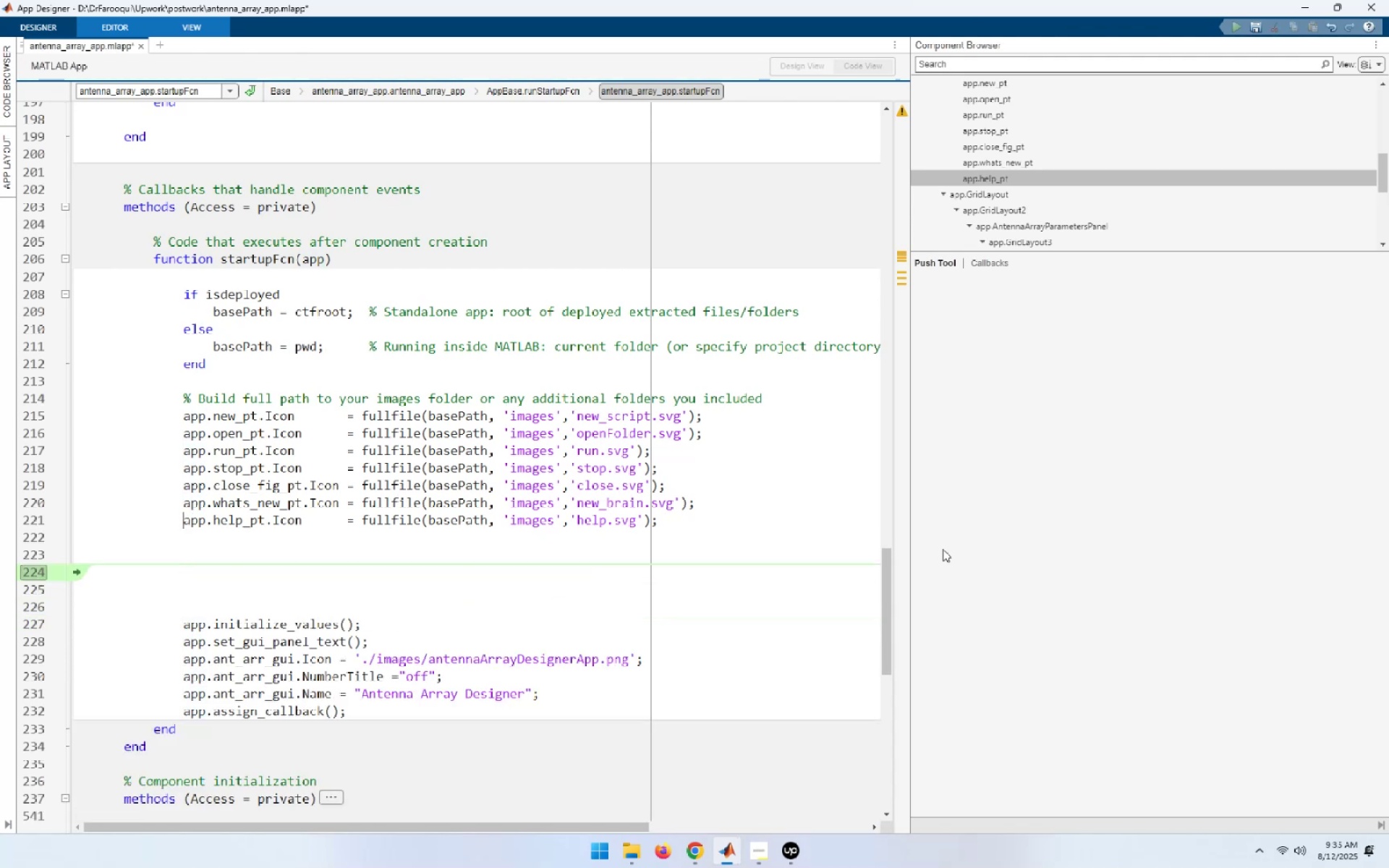 
key(Delete)
 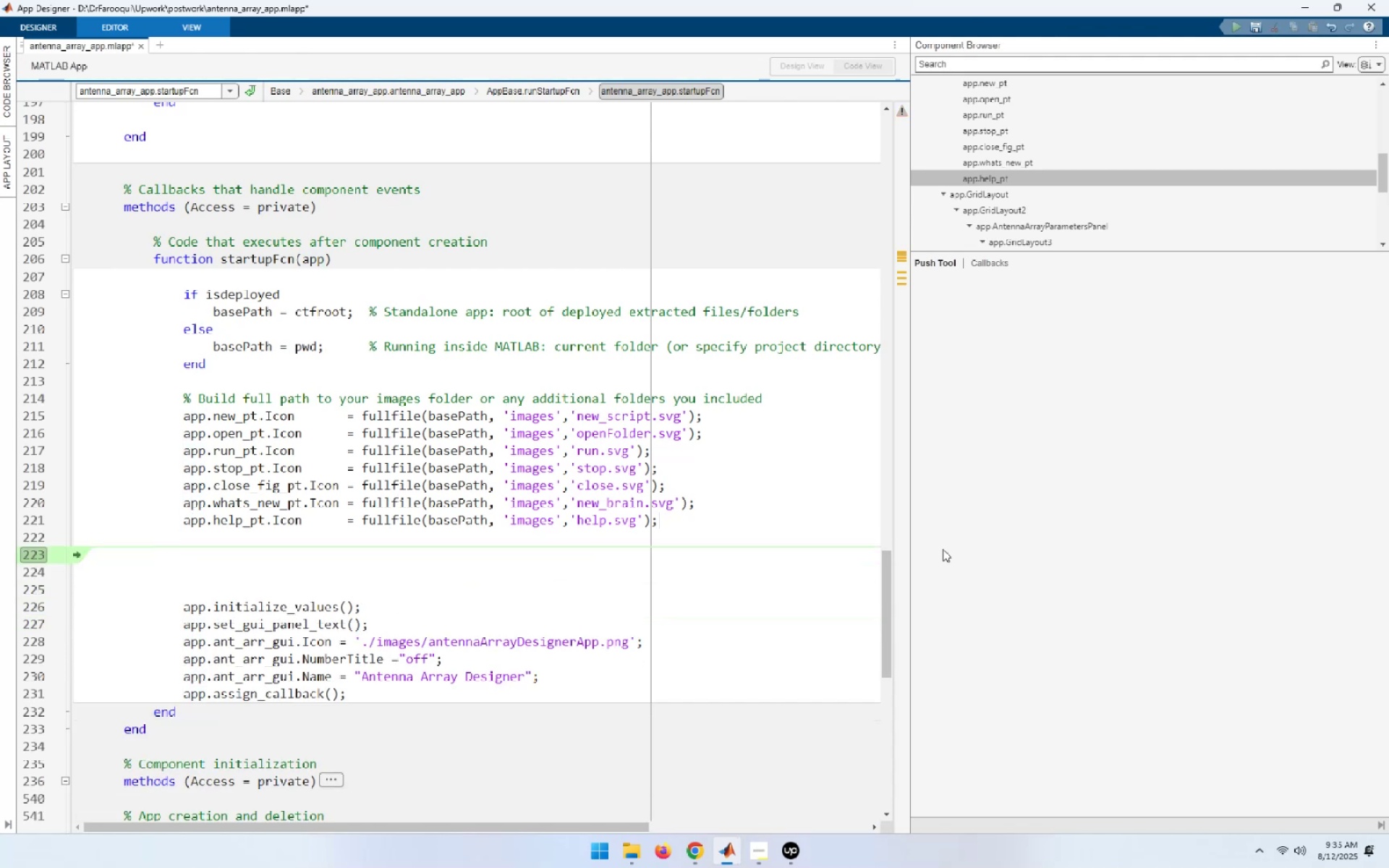 
key(End)
 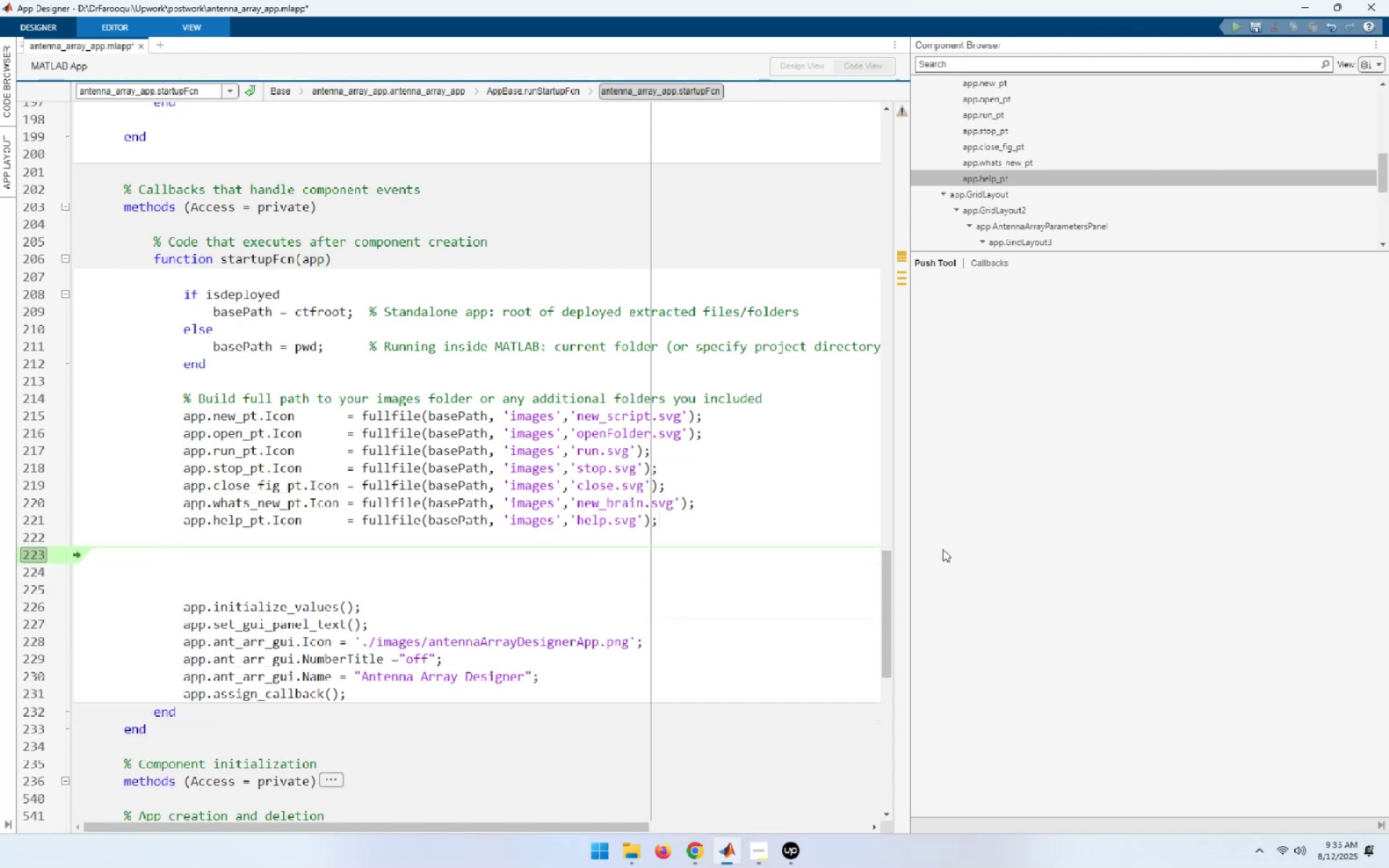 
key(Delete)
 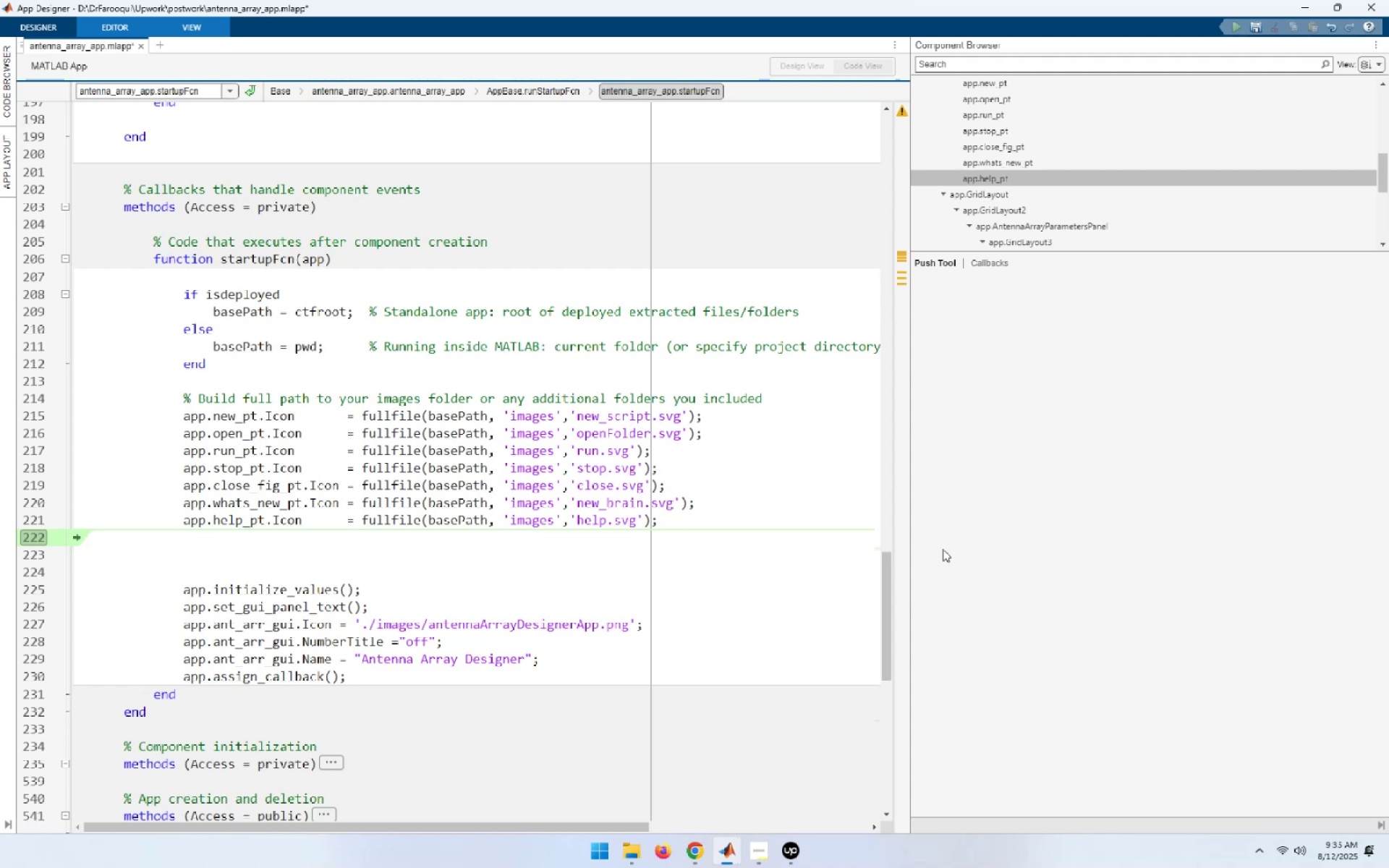 
key(Control+S)
 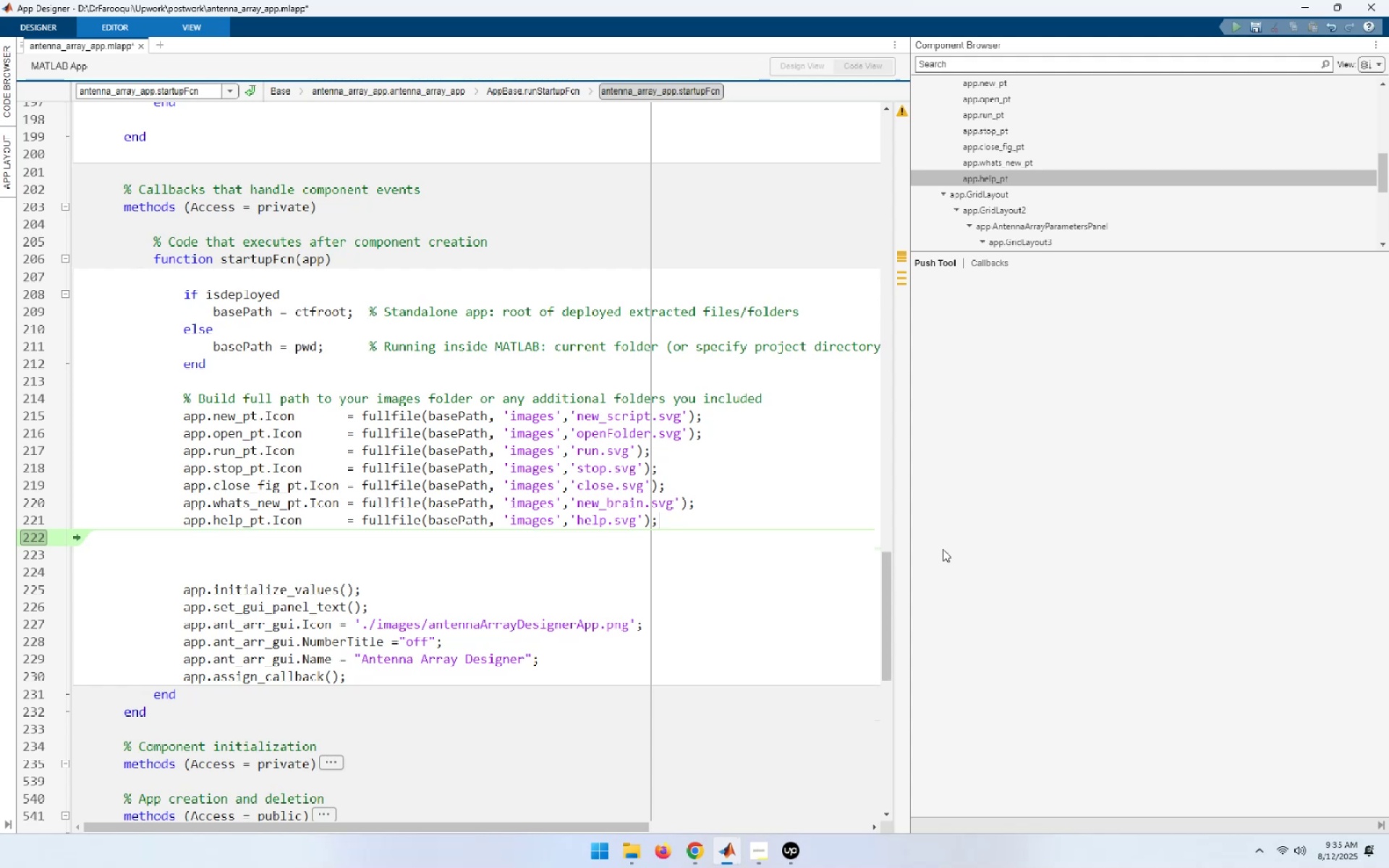 
key(Shift+F5)
 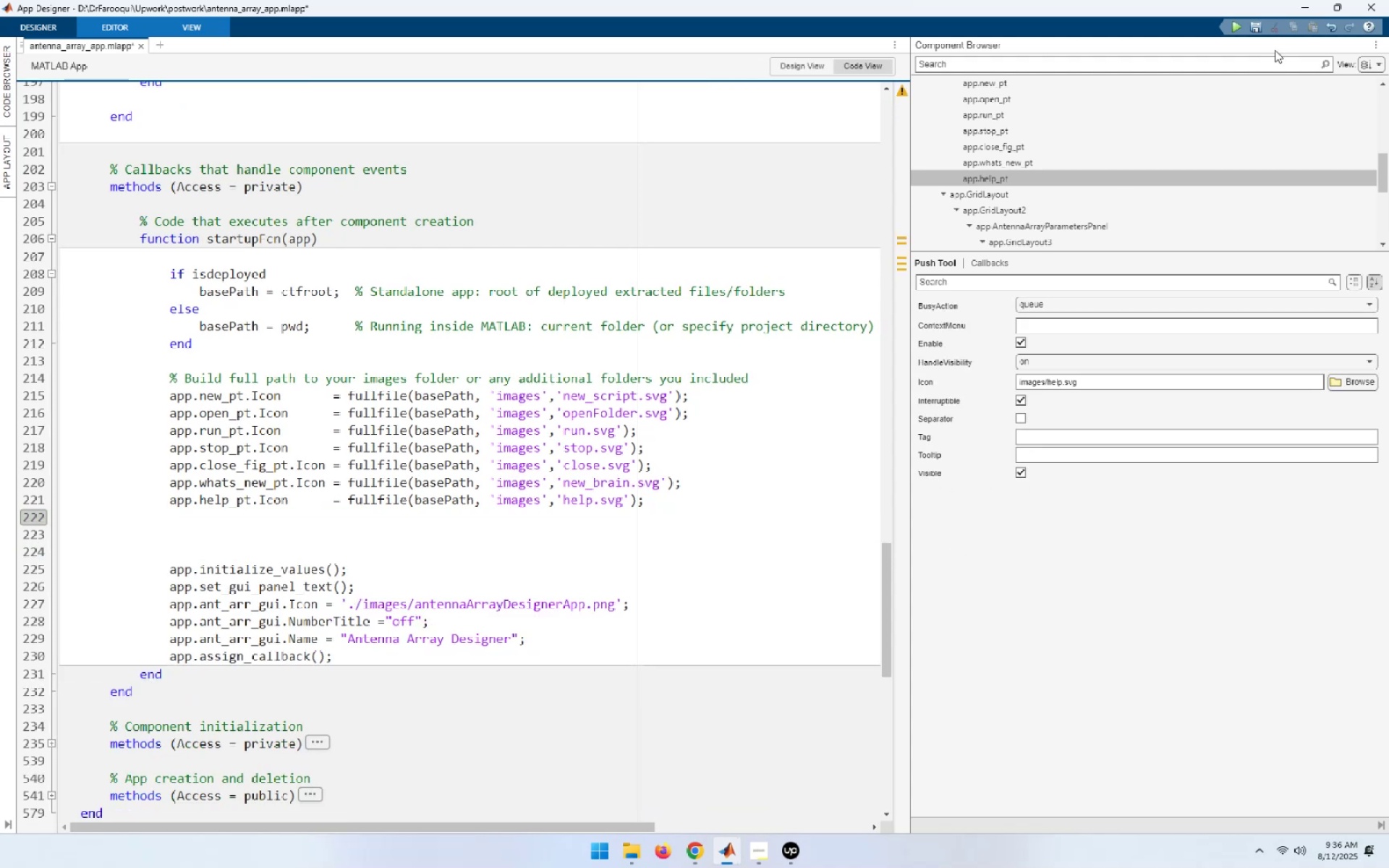 
key(Meta+ArrowLeft)
 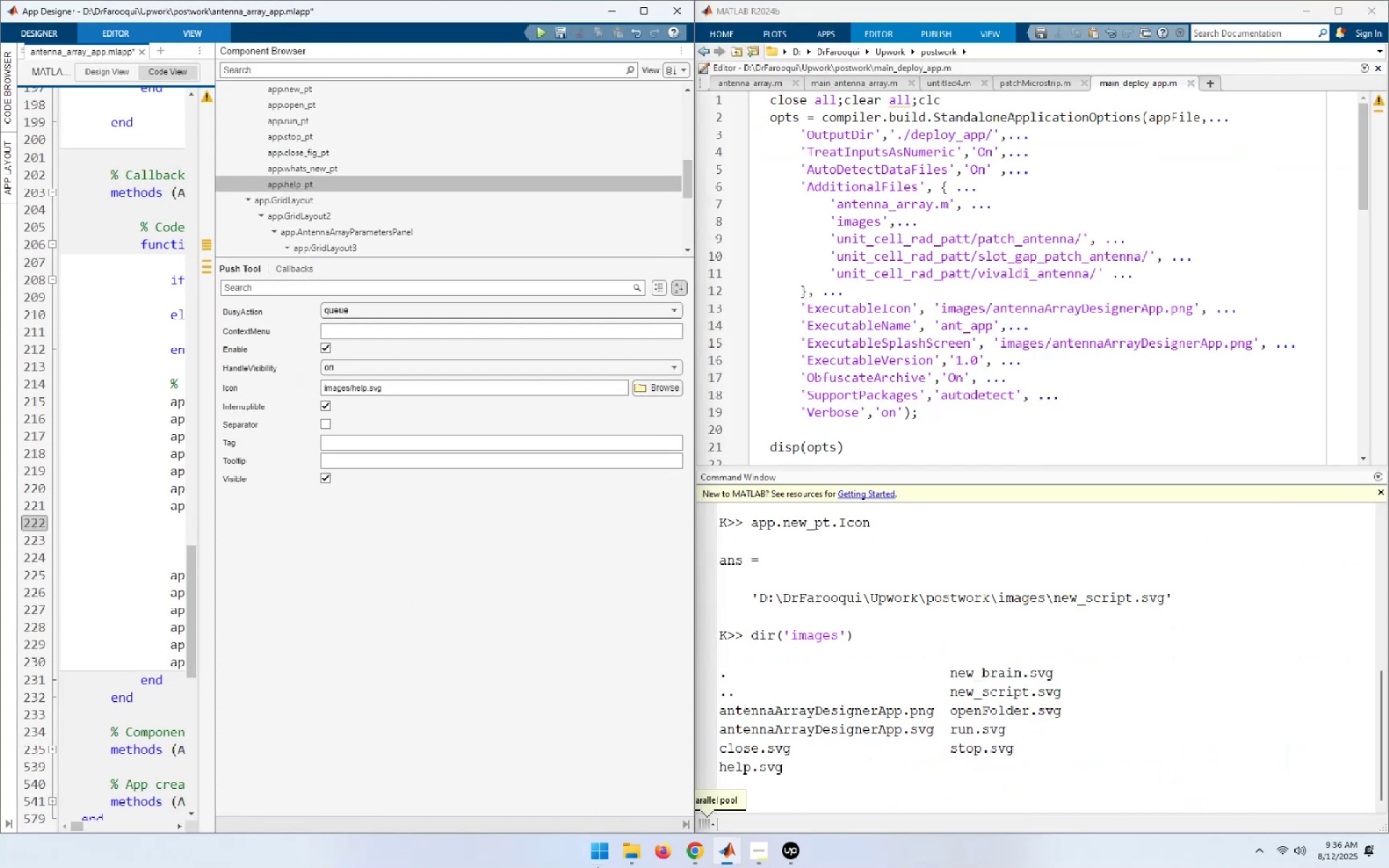 
left_click([685, 822])
 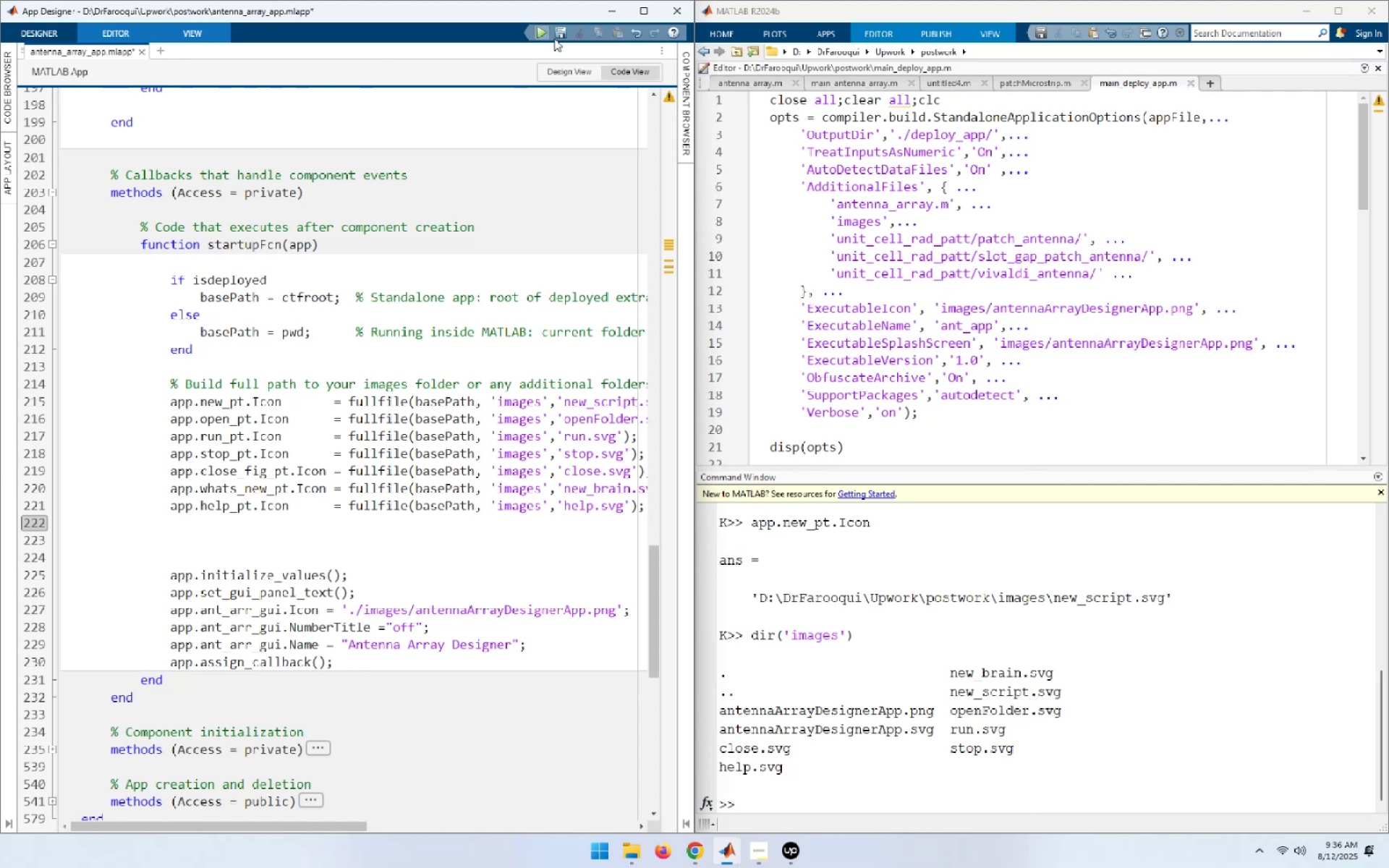 
left_click([1181, 768])
 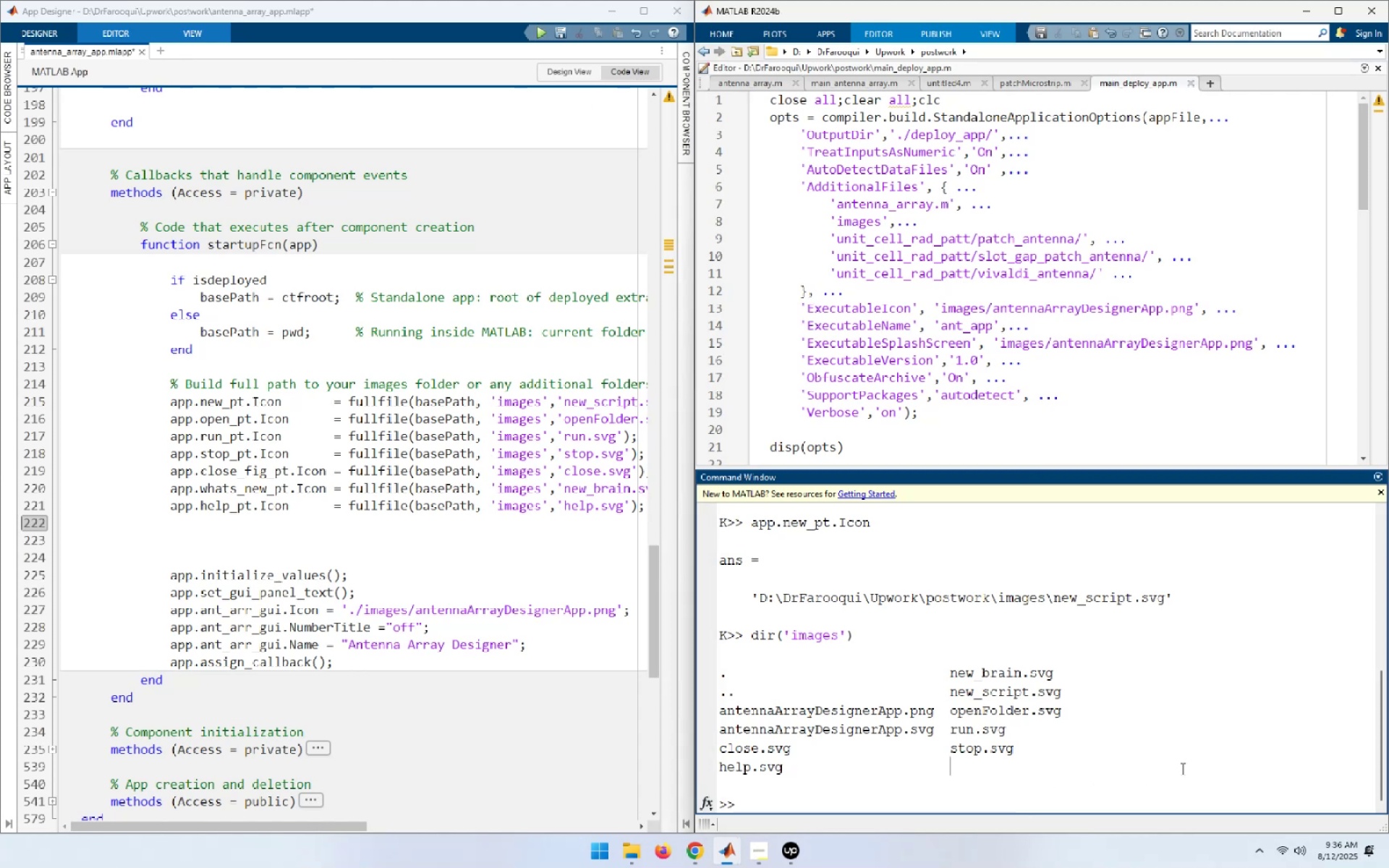 
type(clo)
 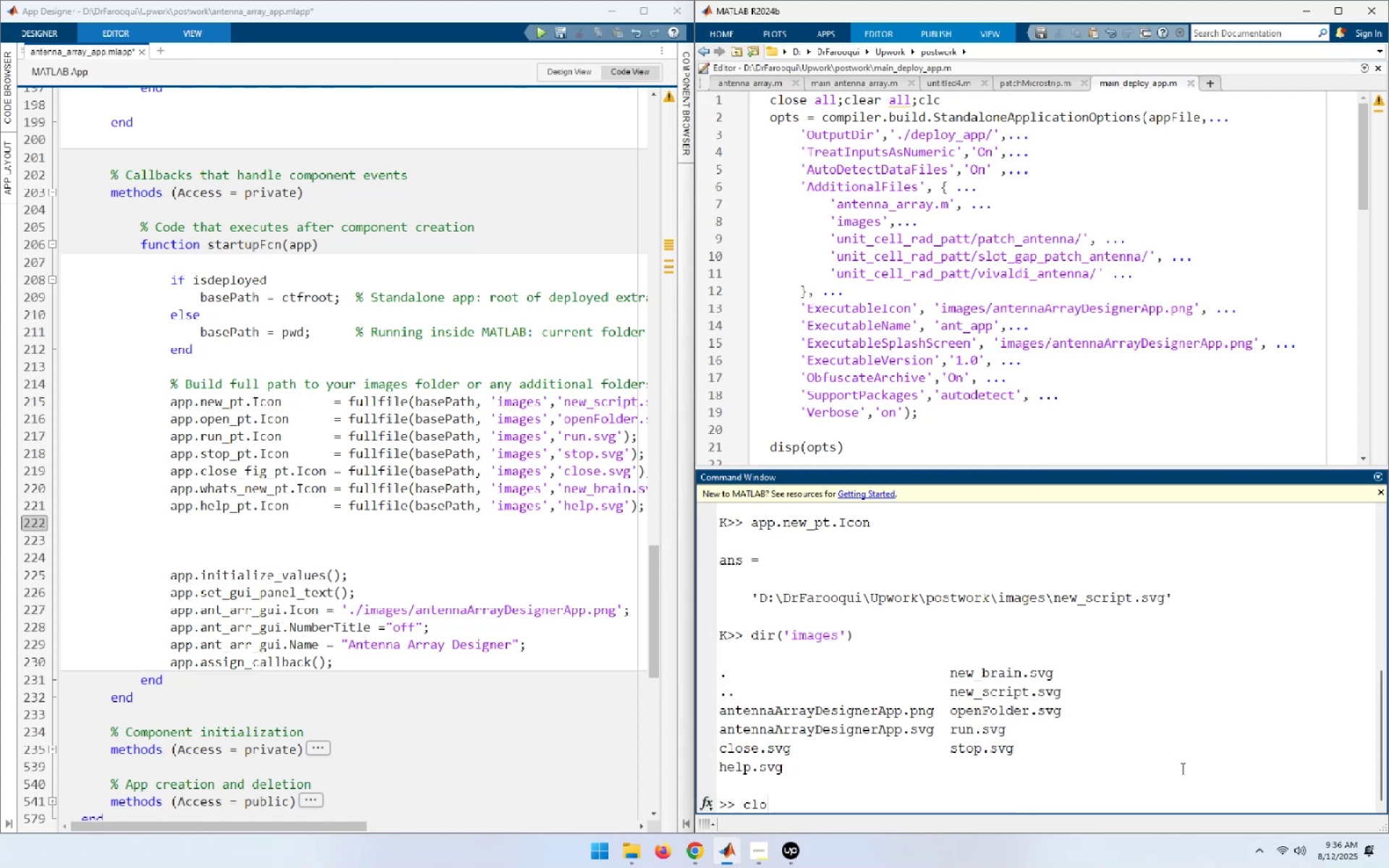 
key(ArrowUp)
 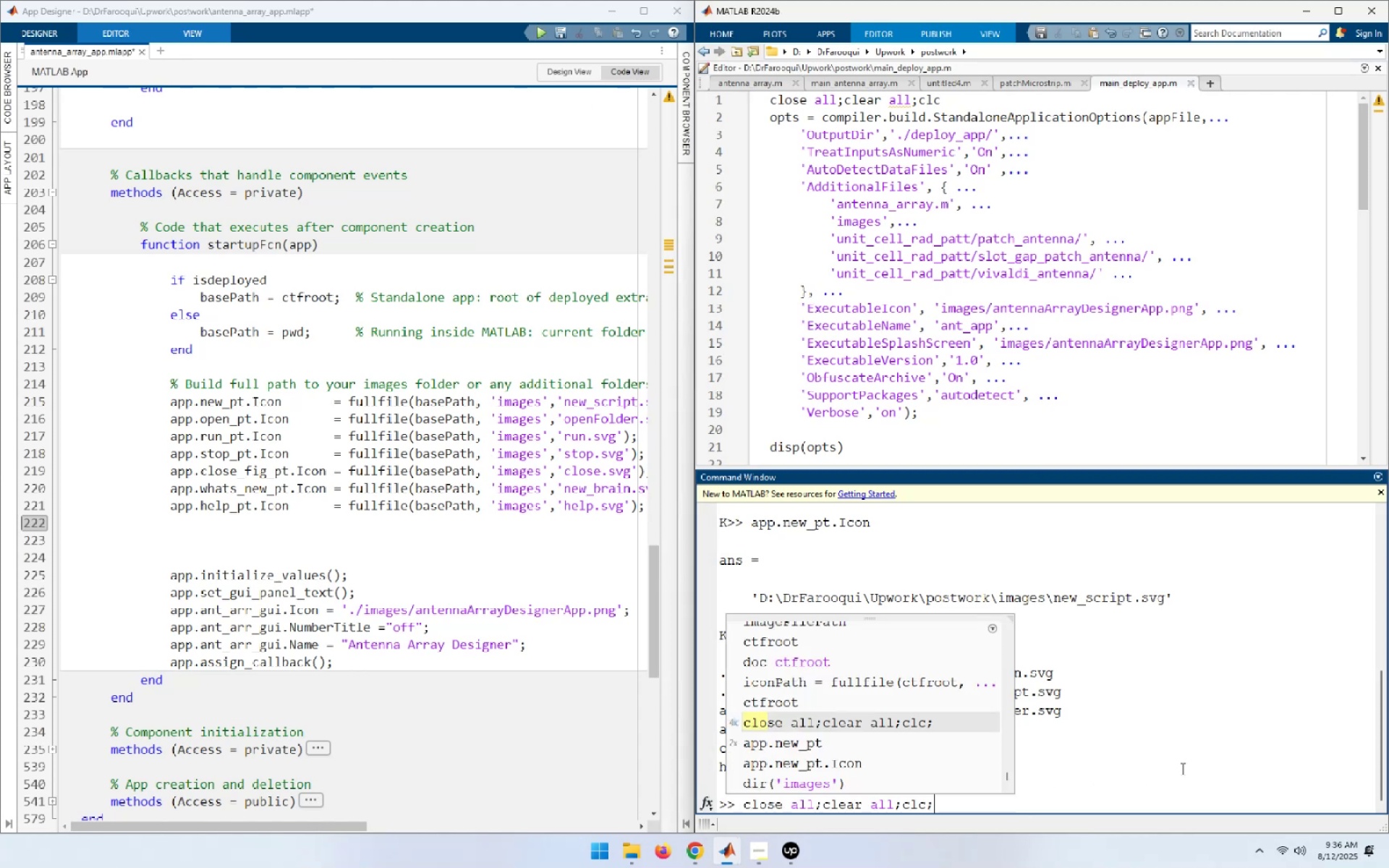 
key(NumpadEnter)
 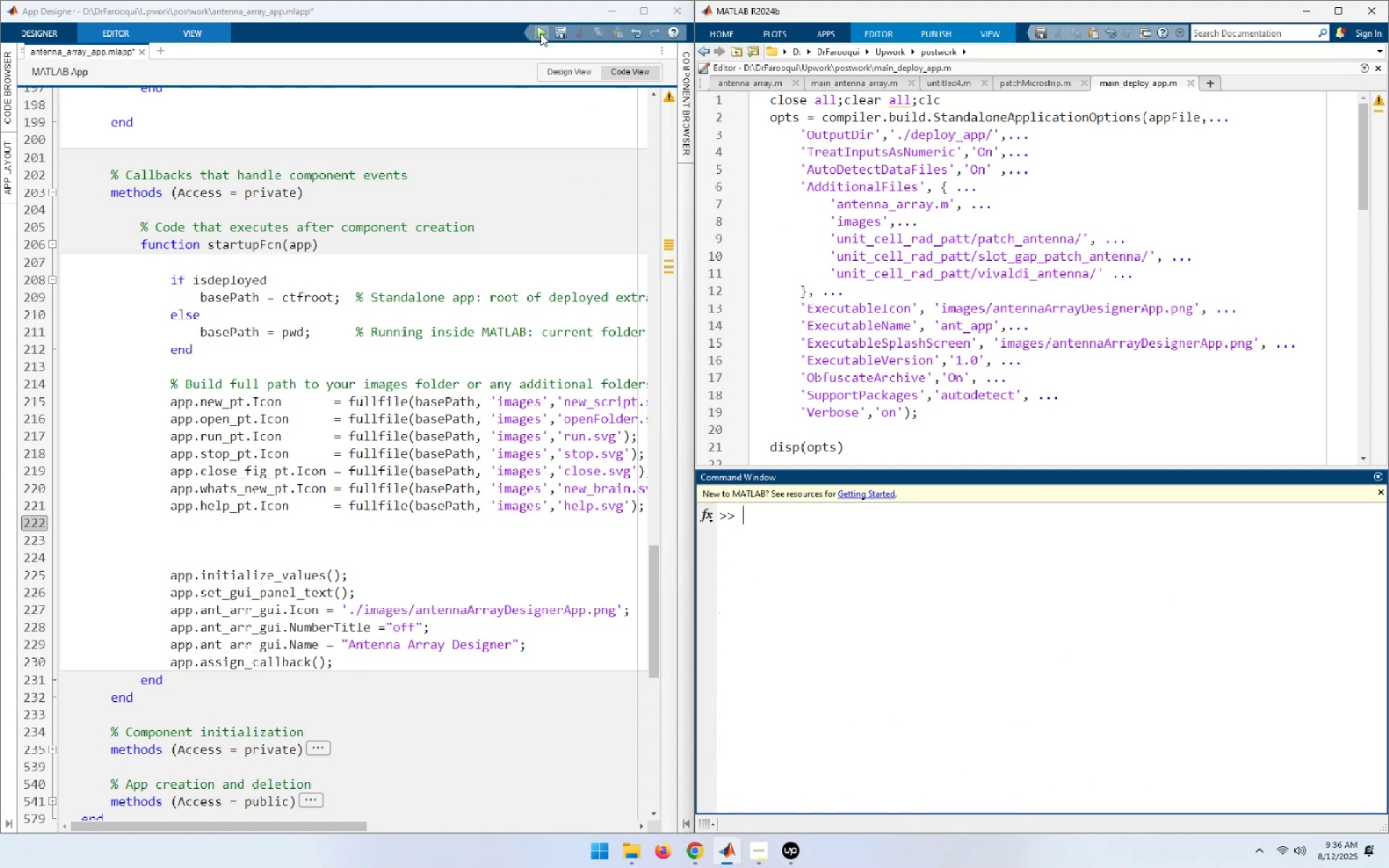 
left_click([540, 31])
 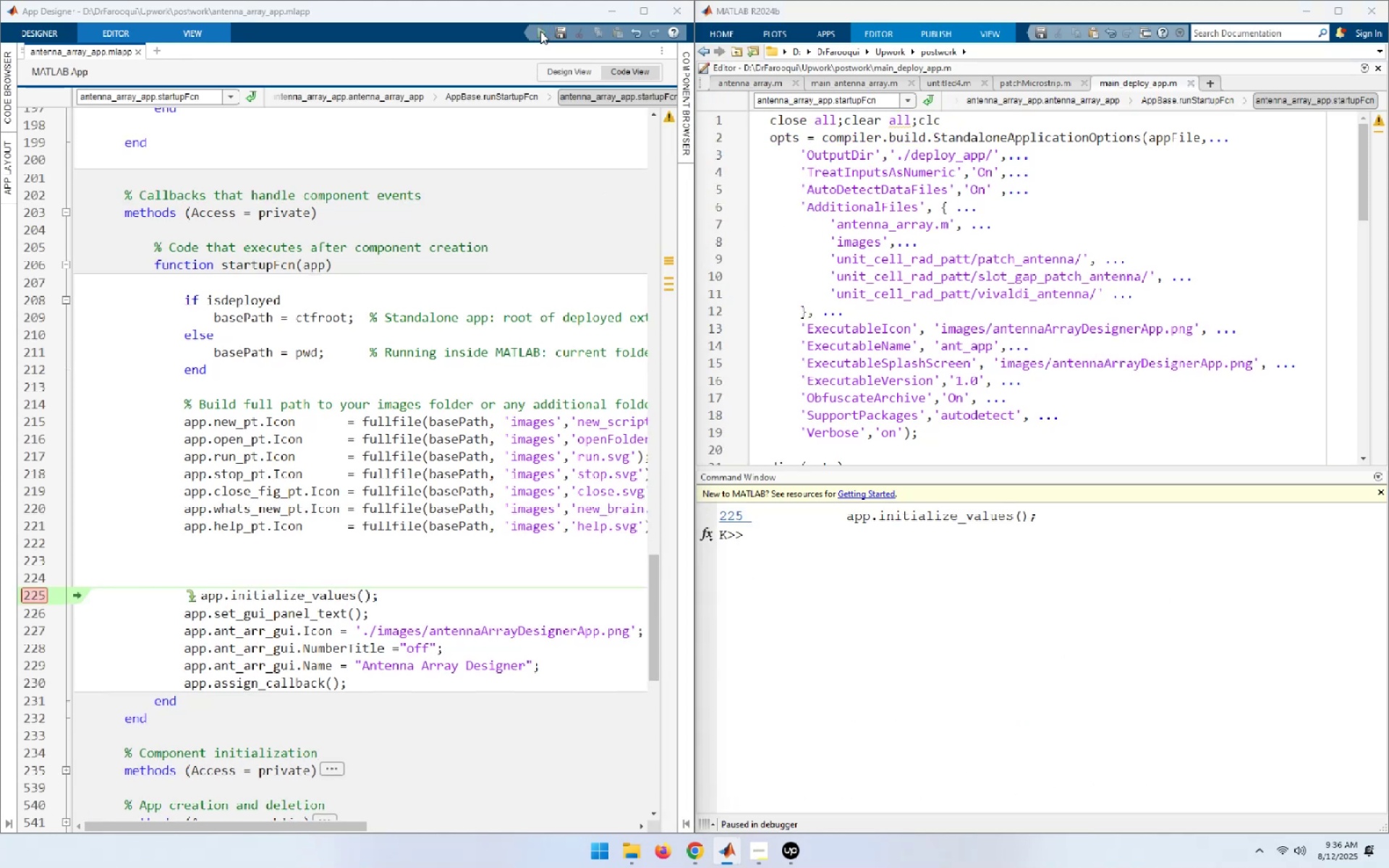 
wait(5.02)
 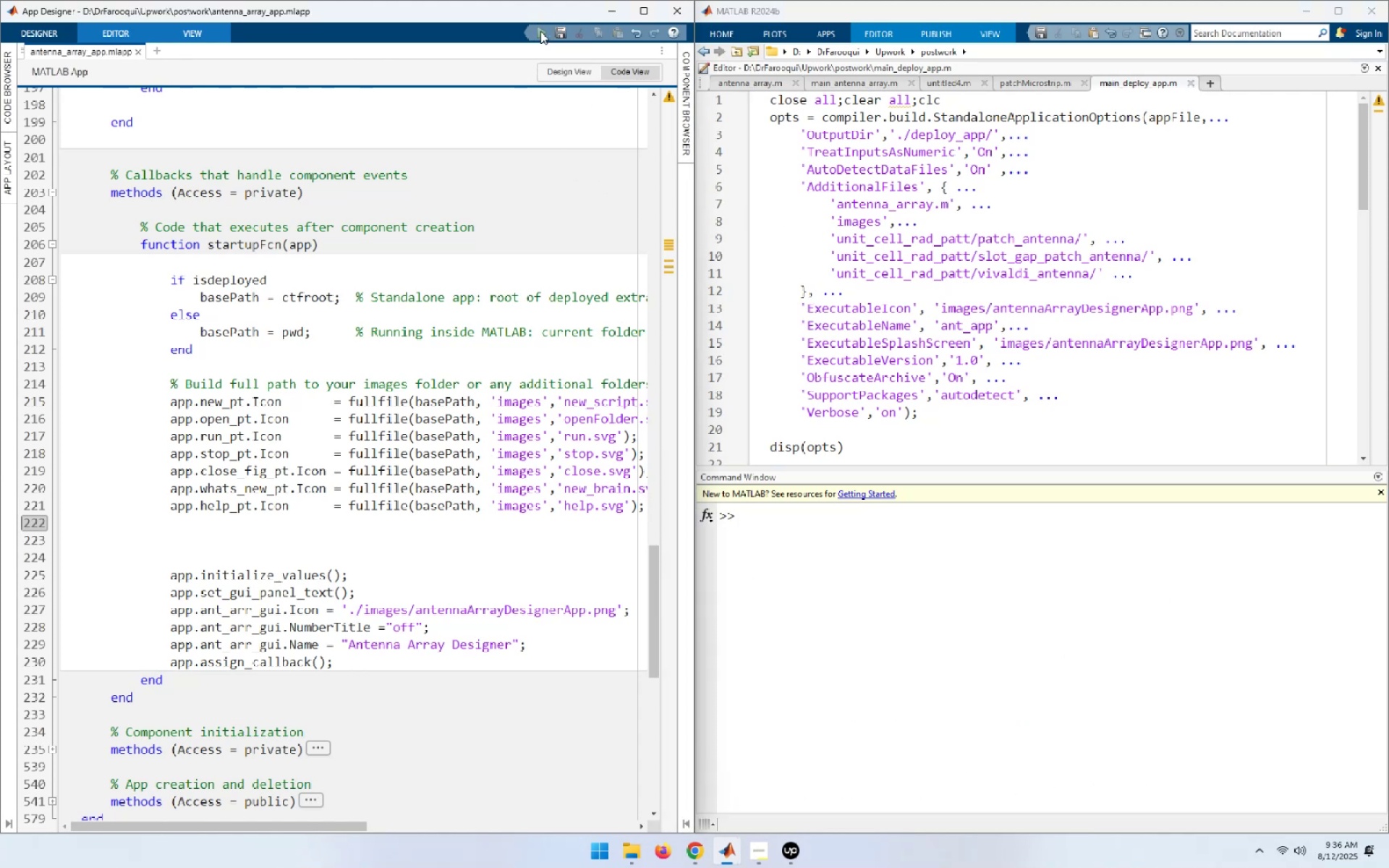 
left_click([34, 595])
 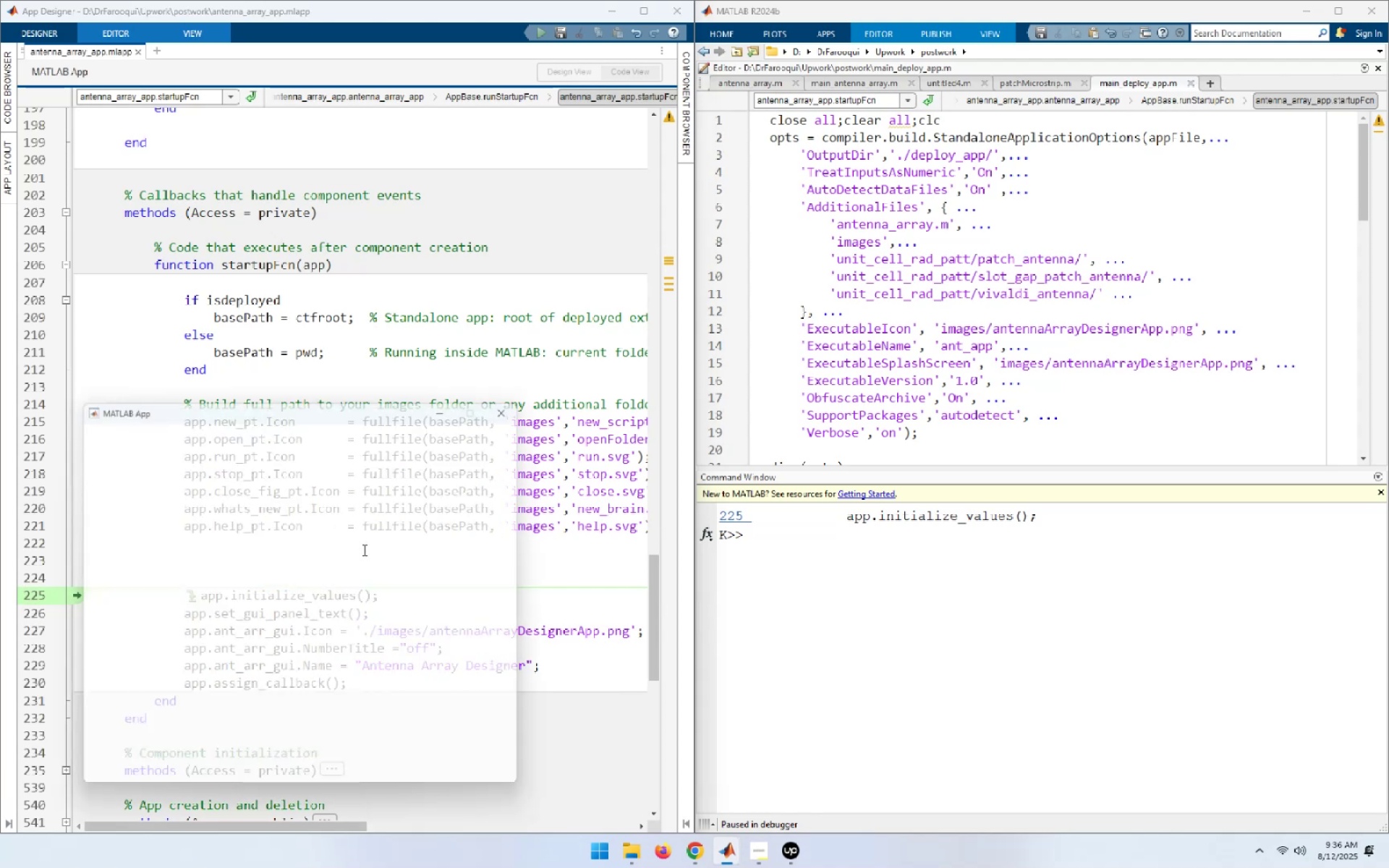 
left_click([363, 550])
 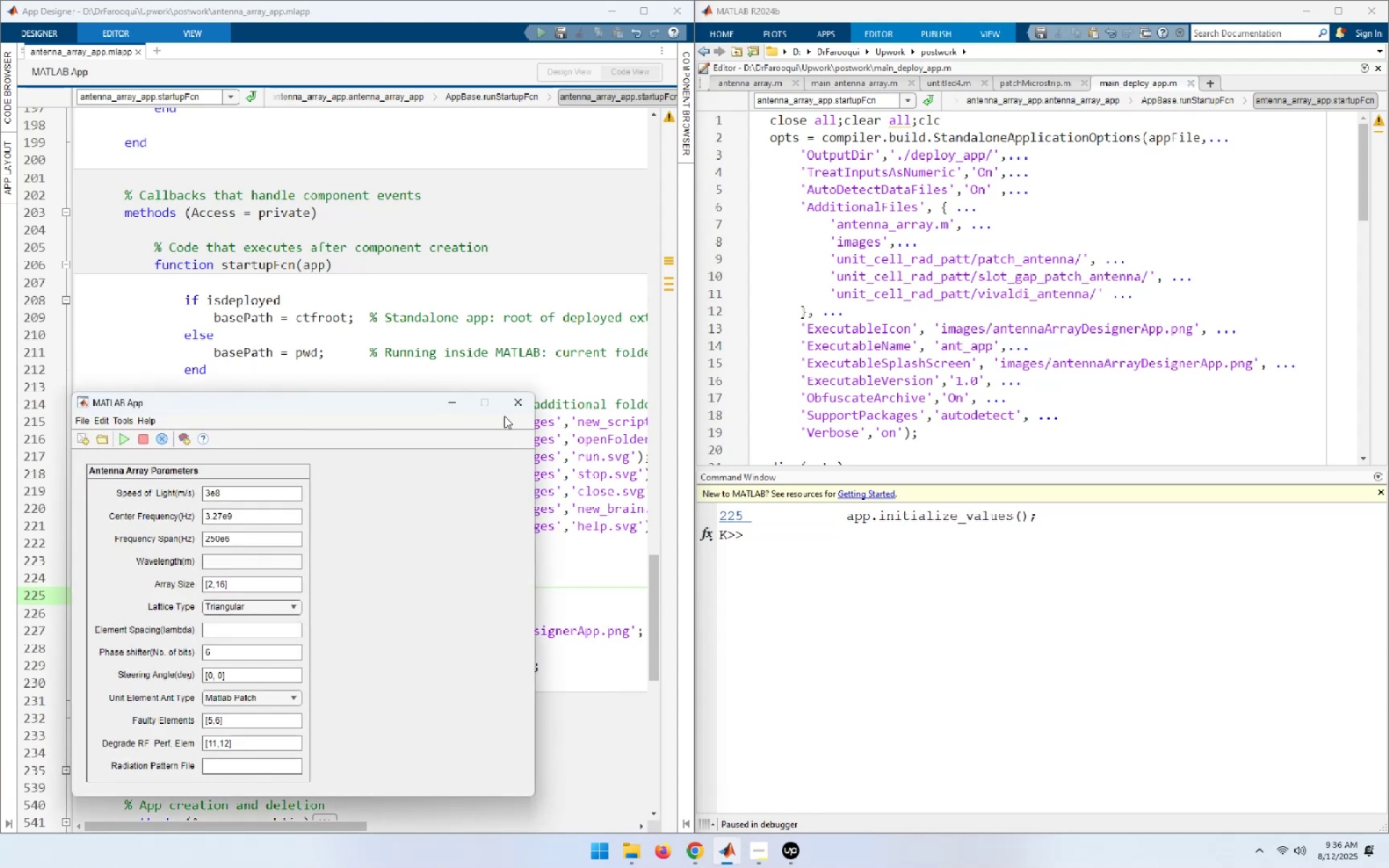 
left_click([516, 402])
 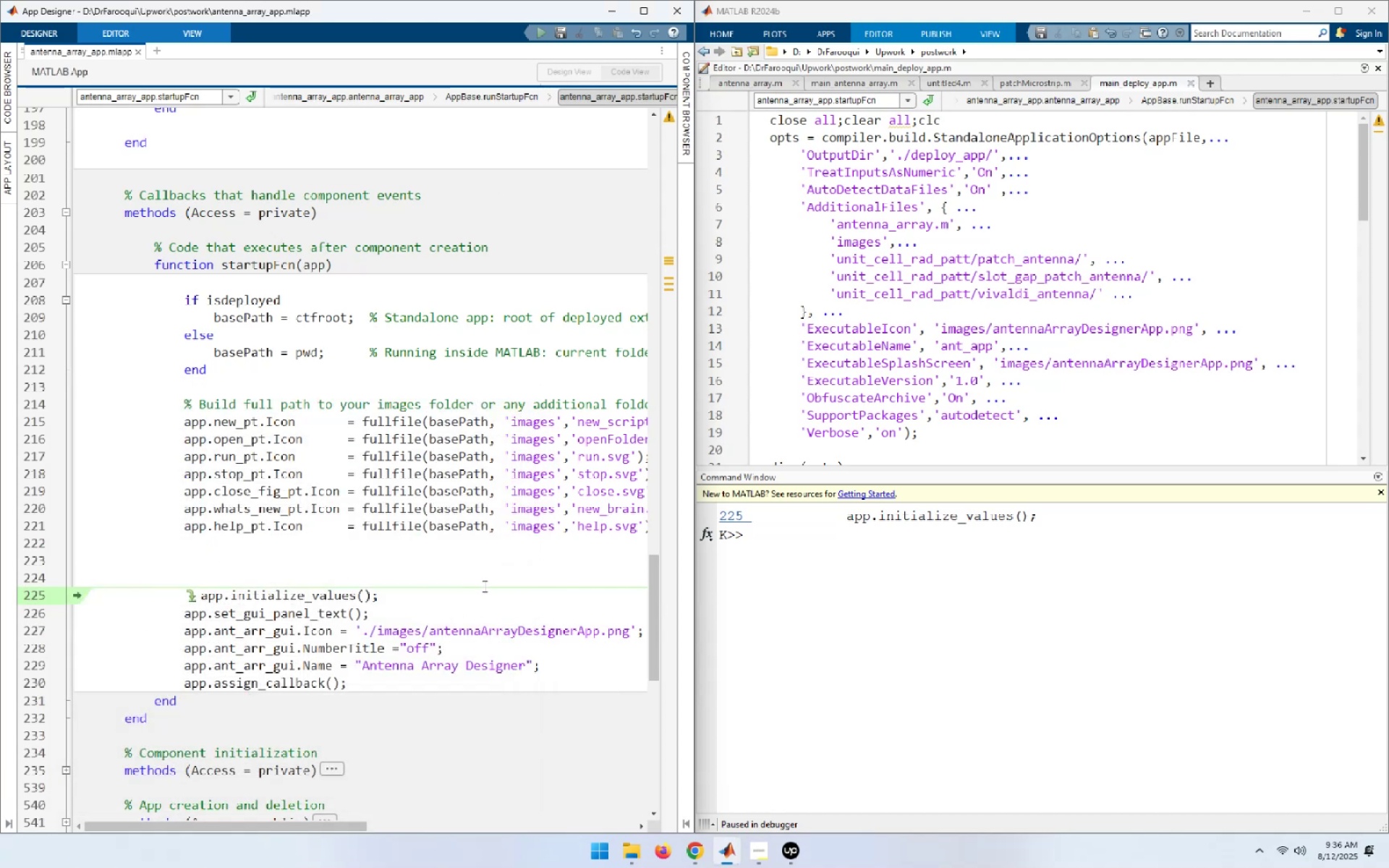 
left_click([483, 586])
 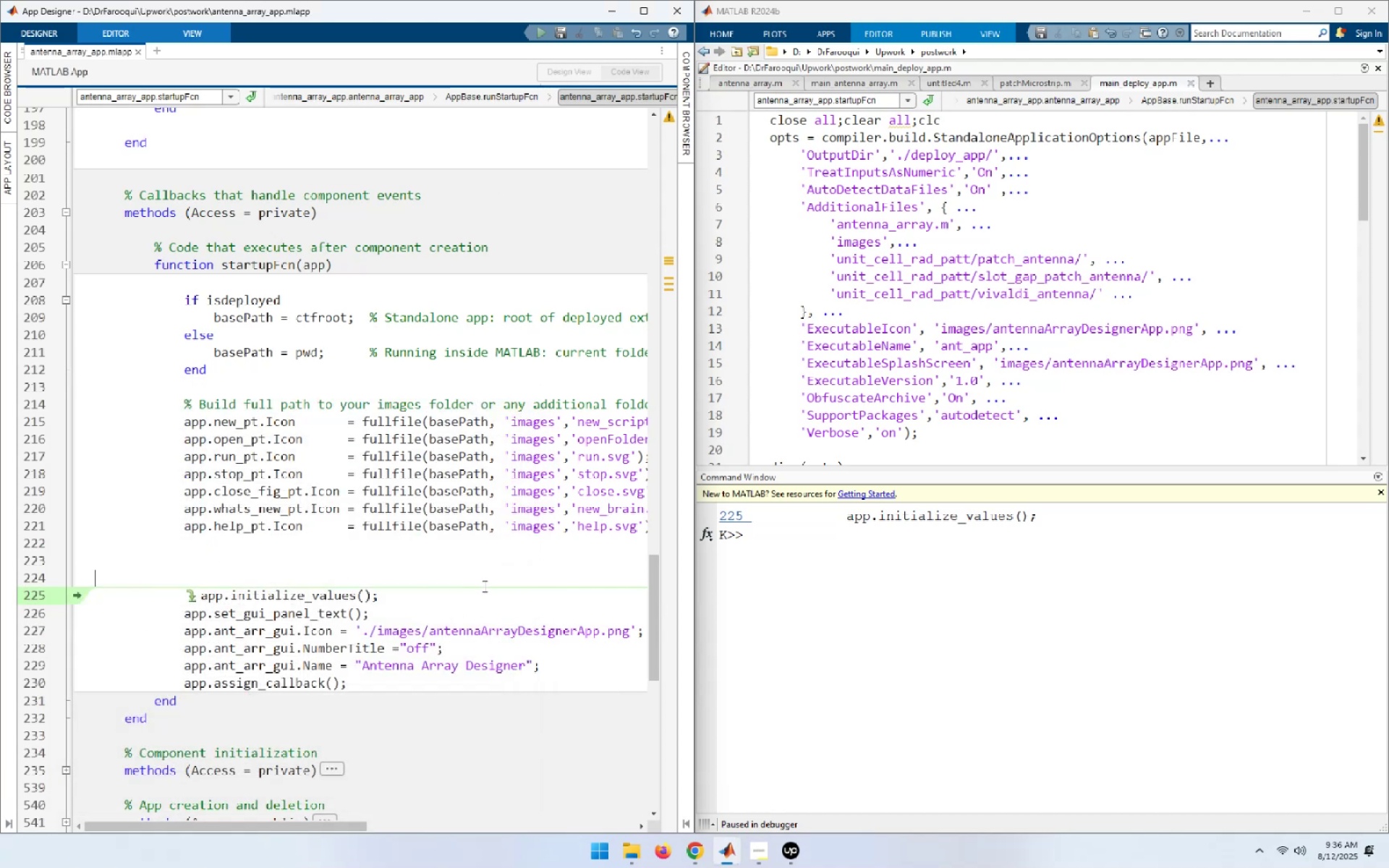 
key(Shift+F5)
 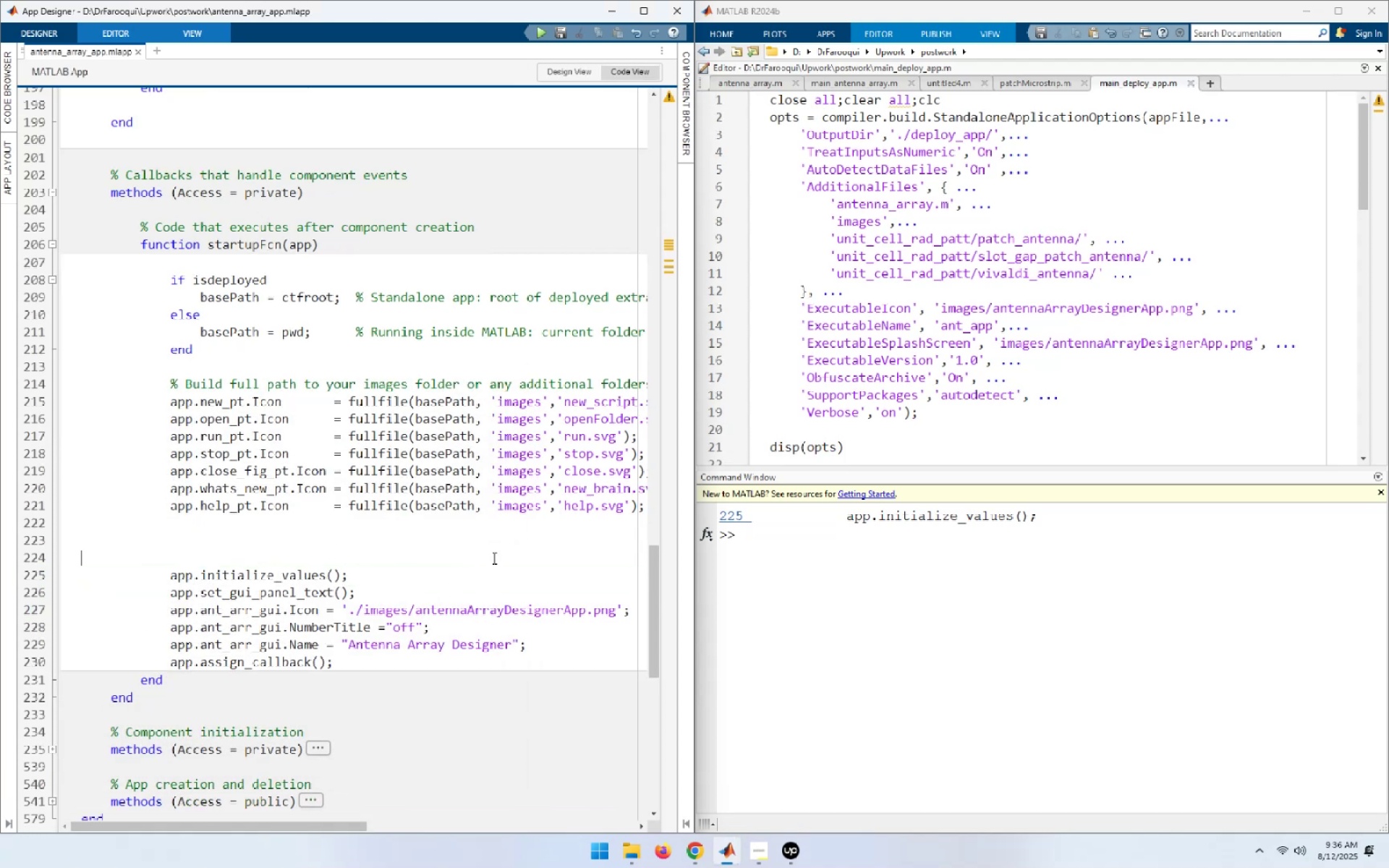 
left_click([493, 556])
 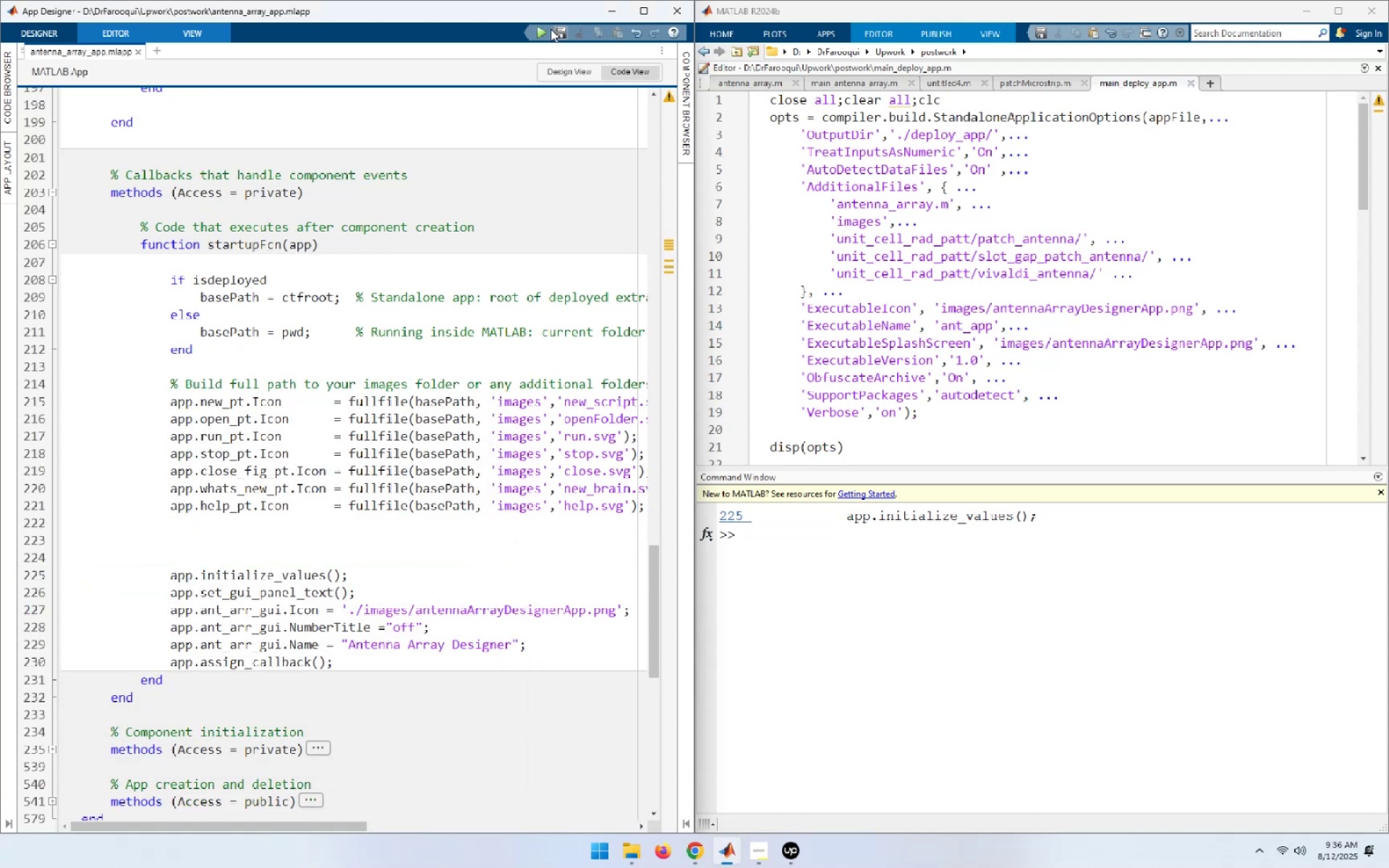 
left_click([545, 29])
 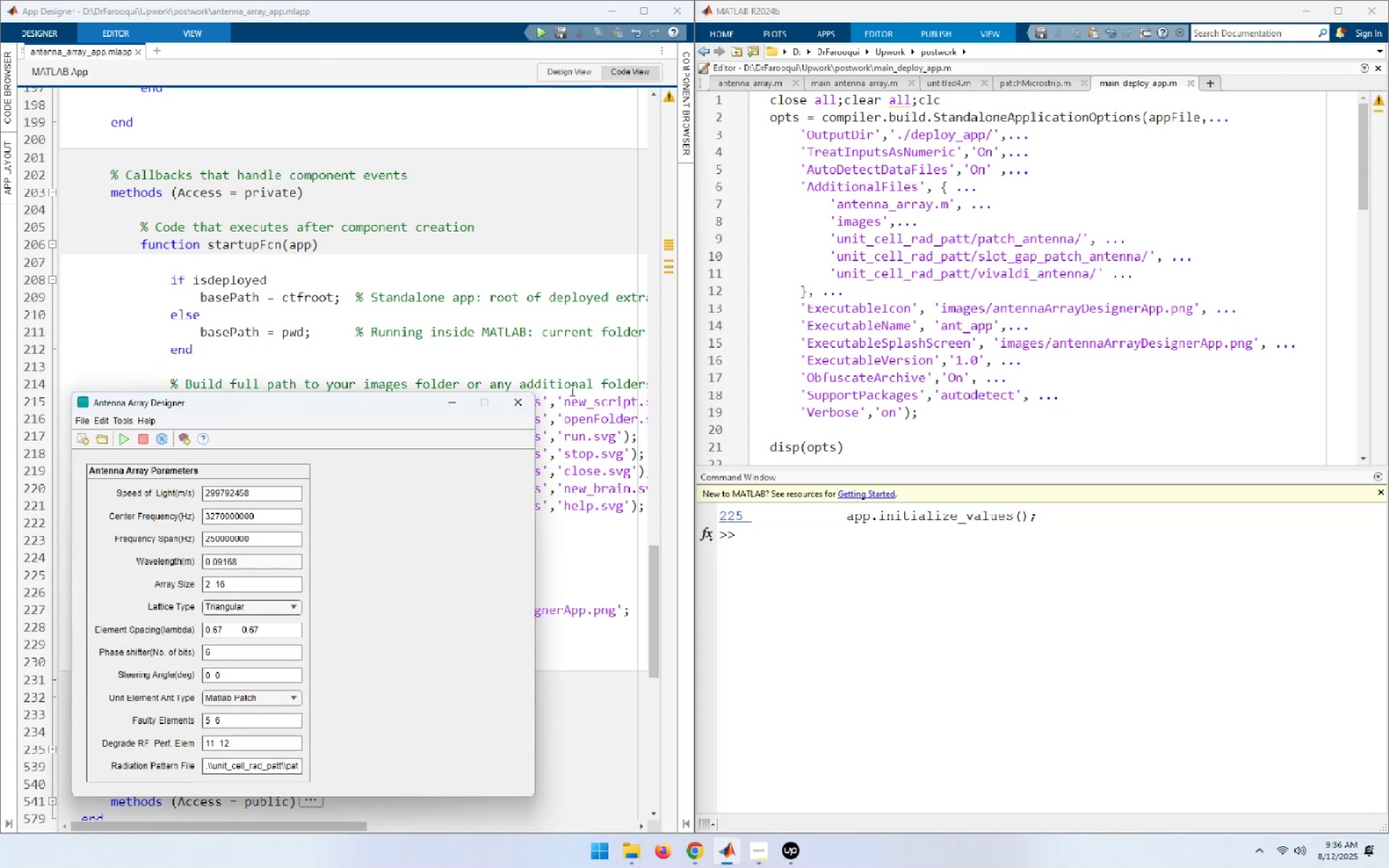 
wait(12.01)
 